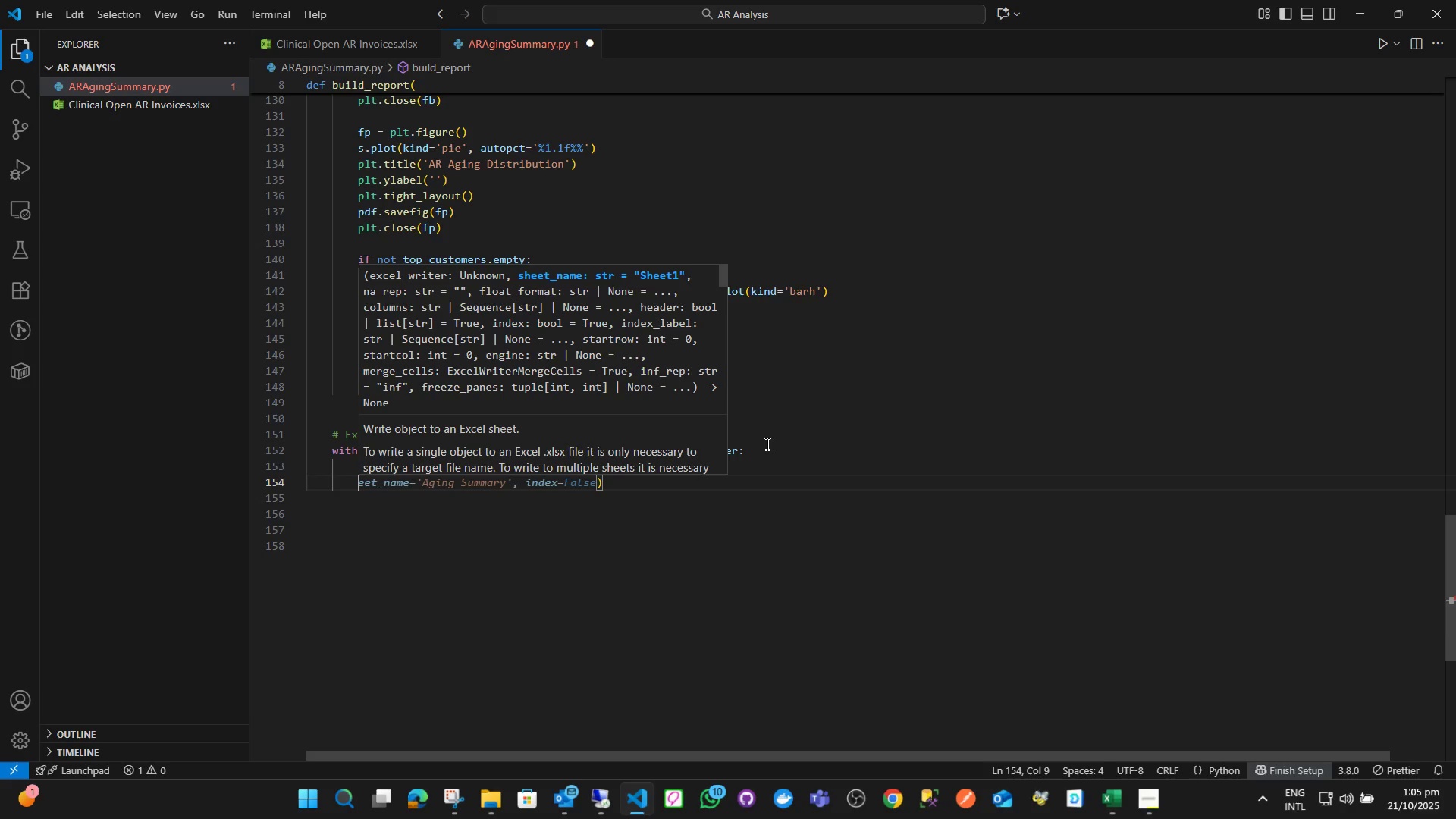 
key(Control+Z)
 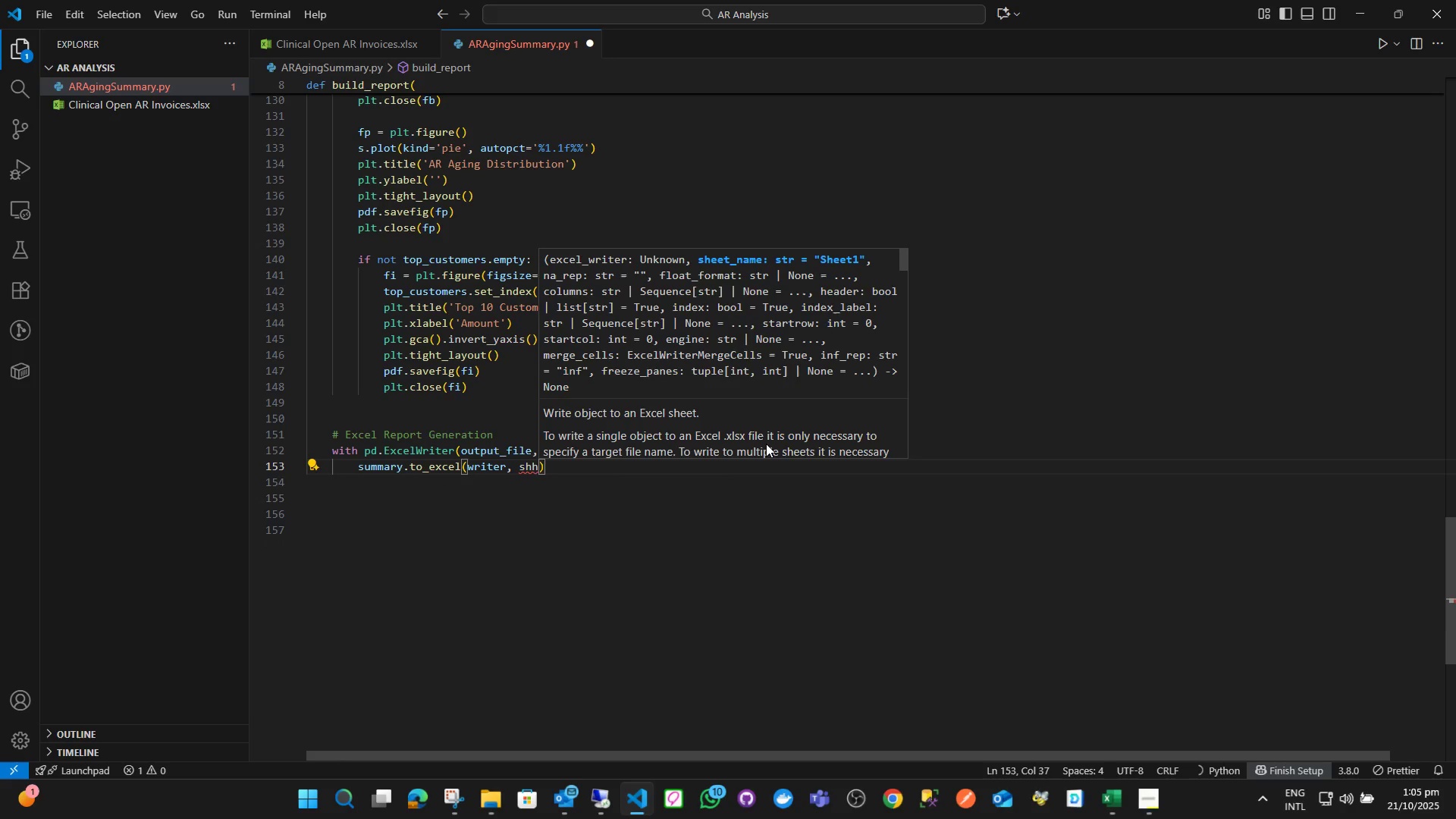 
key(Backspace)
 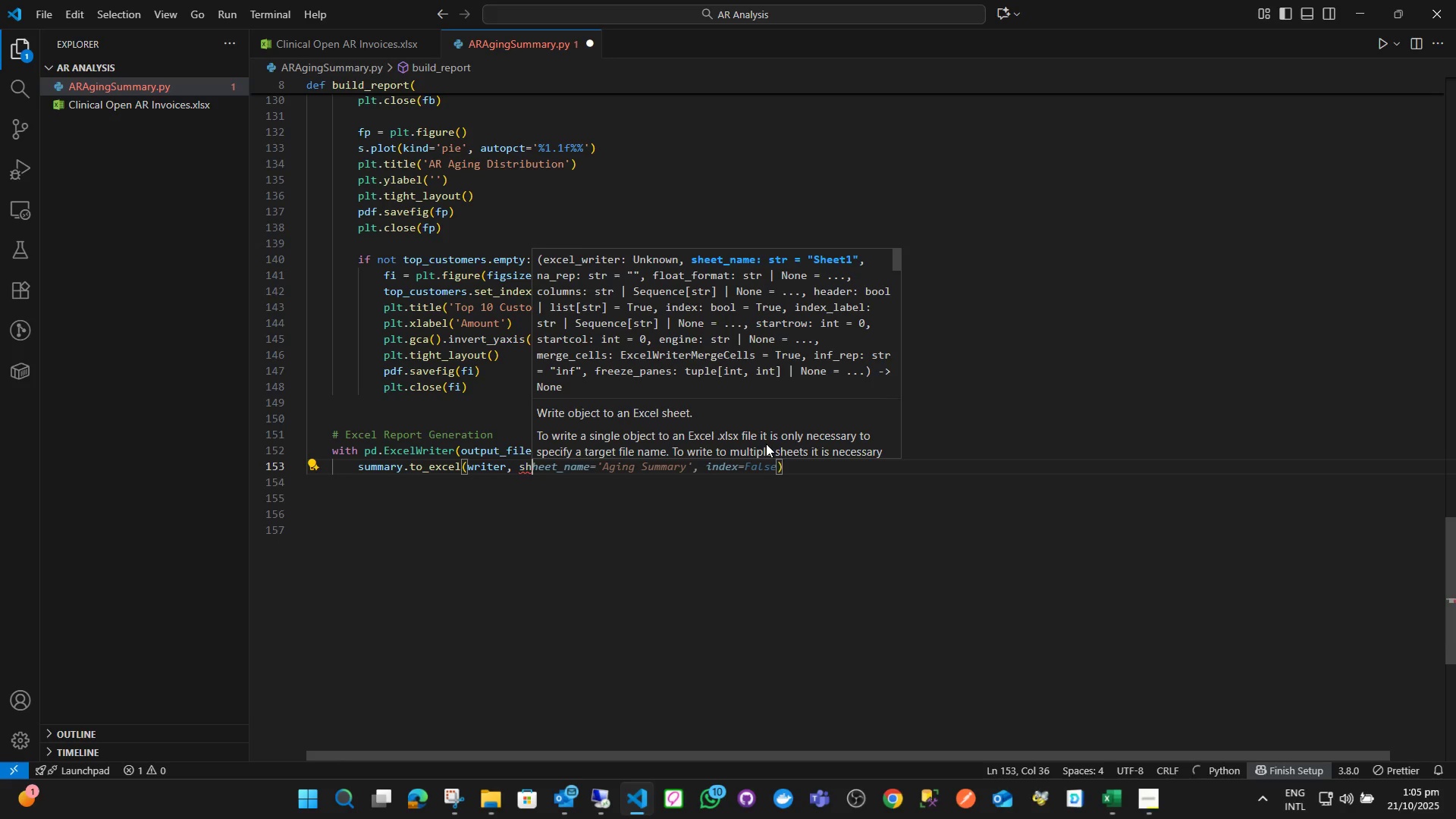 
key(E)
 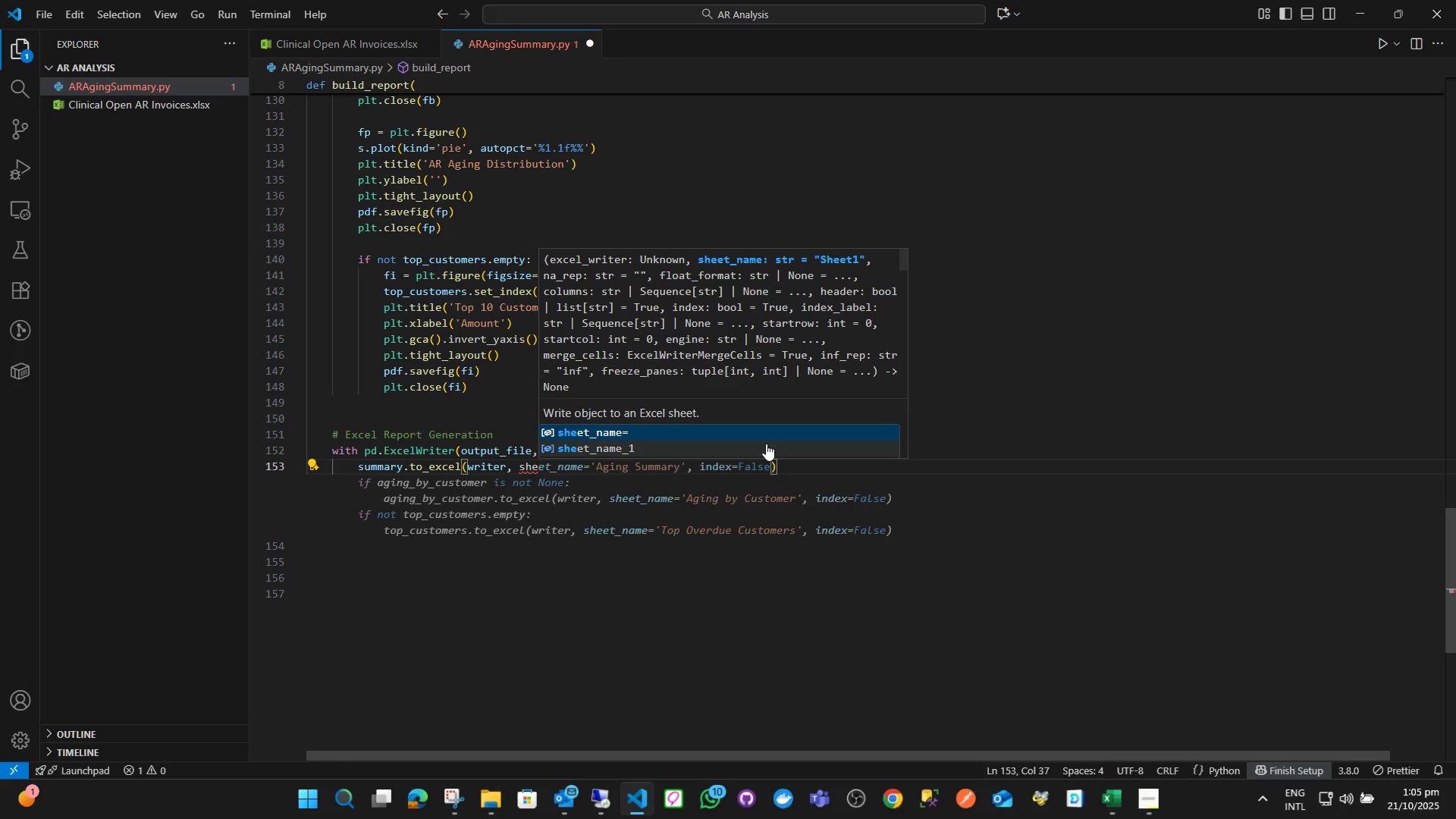 
key(Enter)
 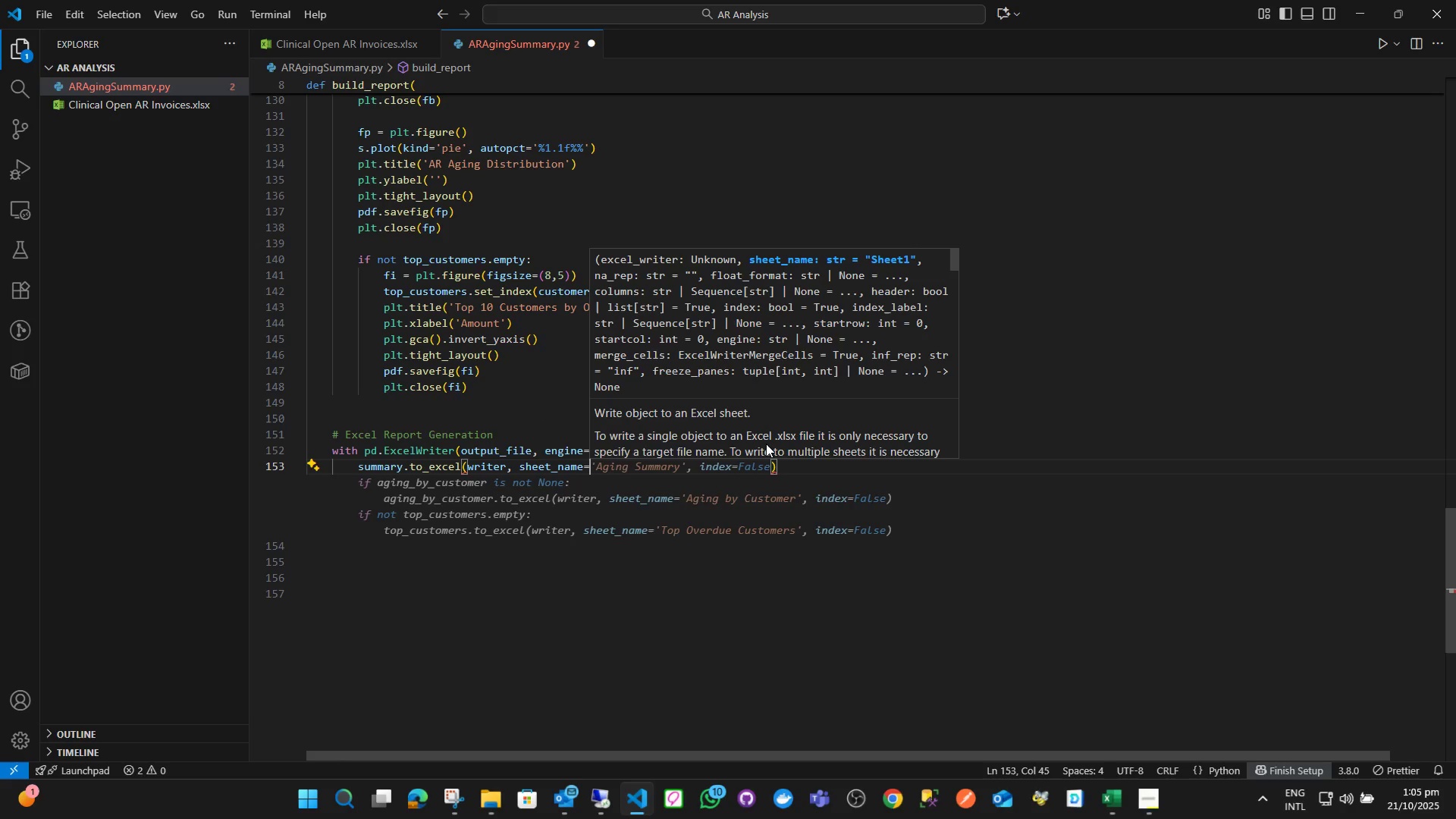 
key(Quote)
 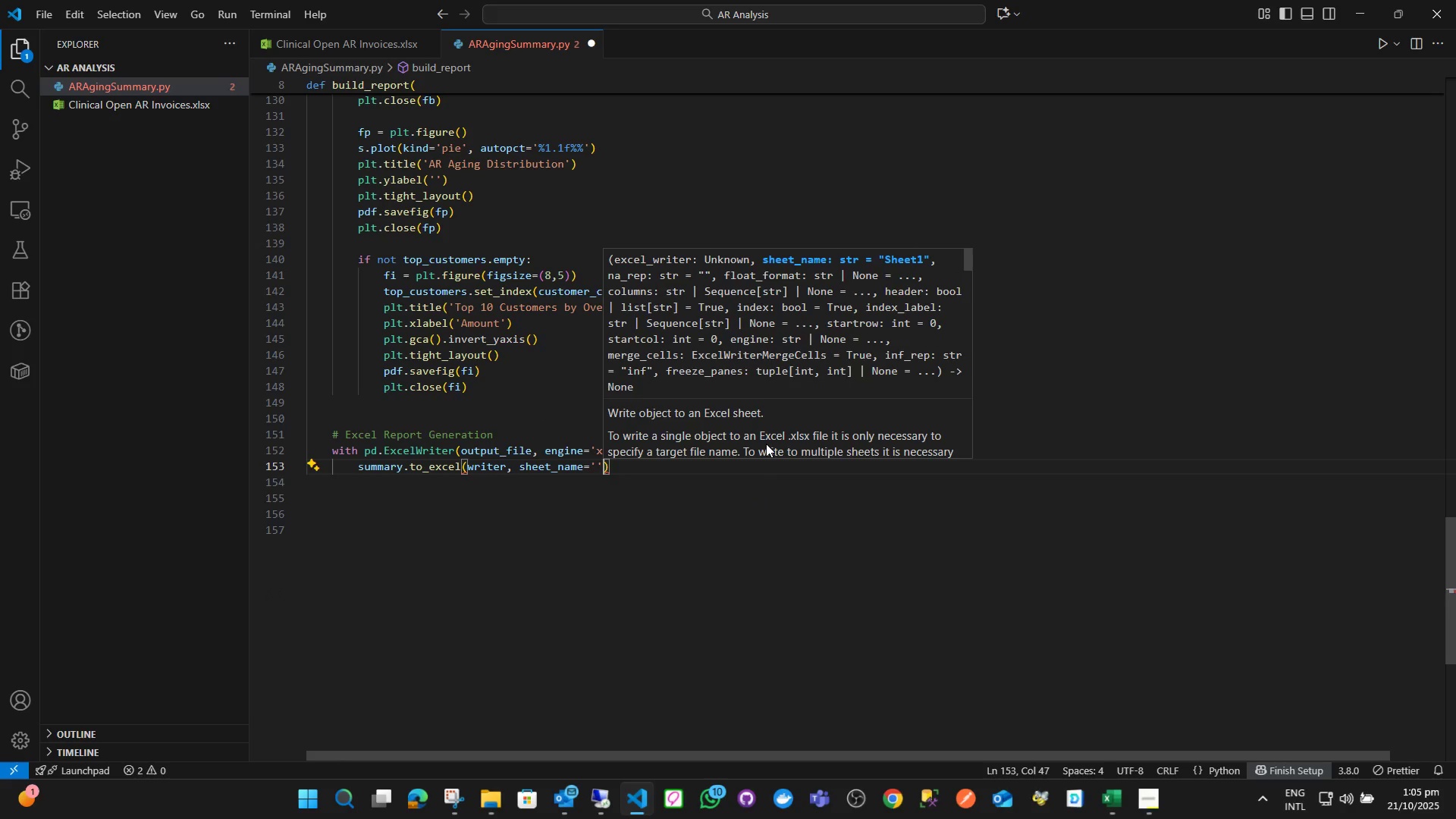 
key(Quote)
 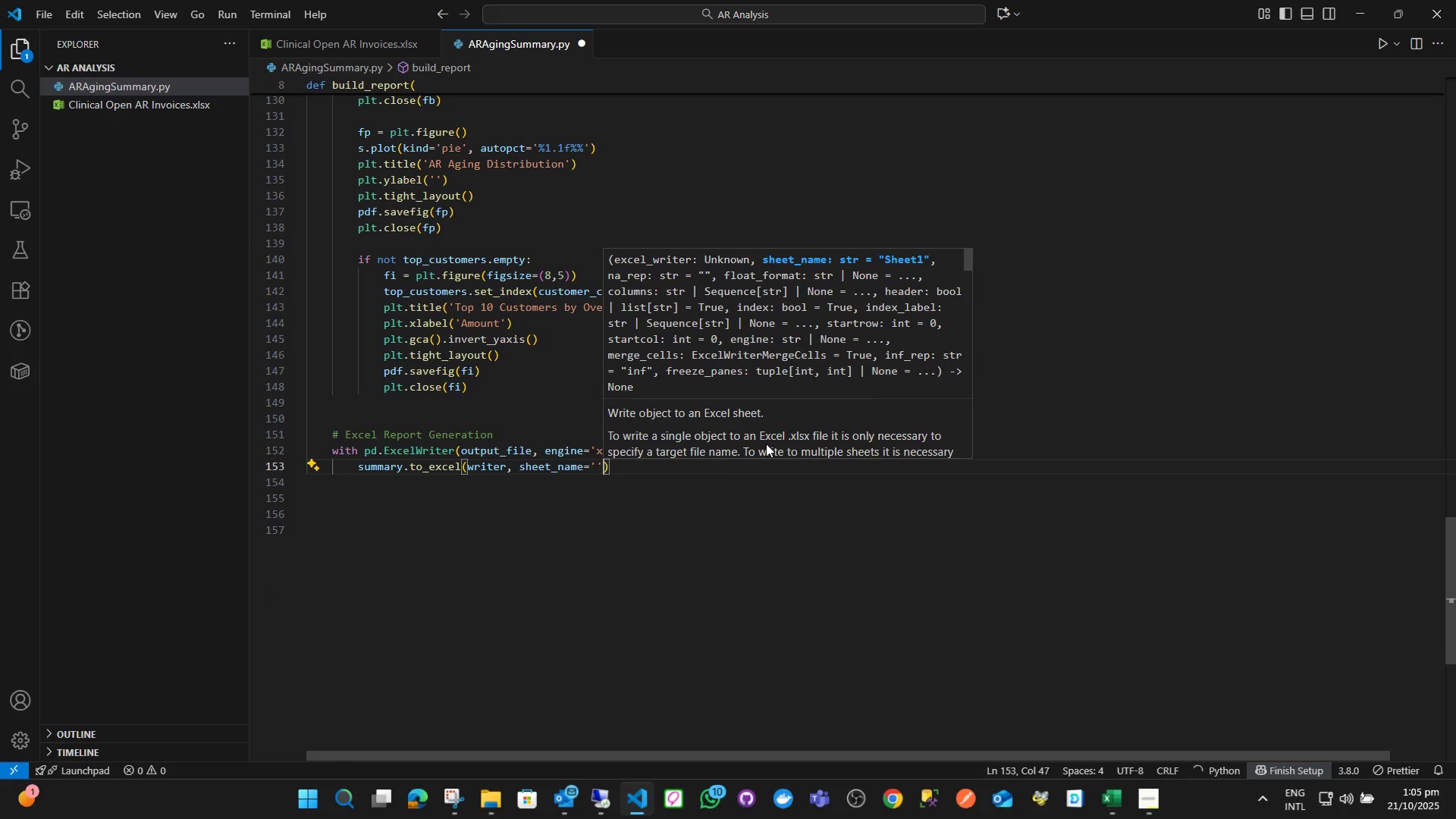 
key(ArrowLeft)
 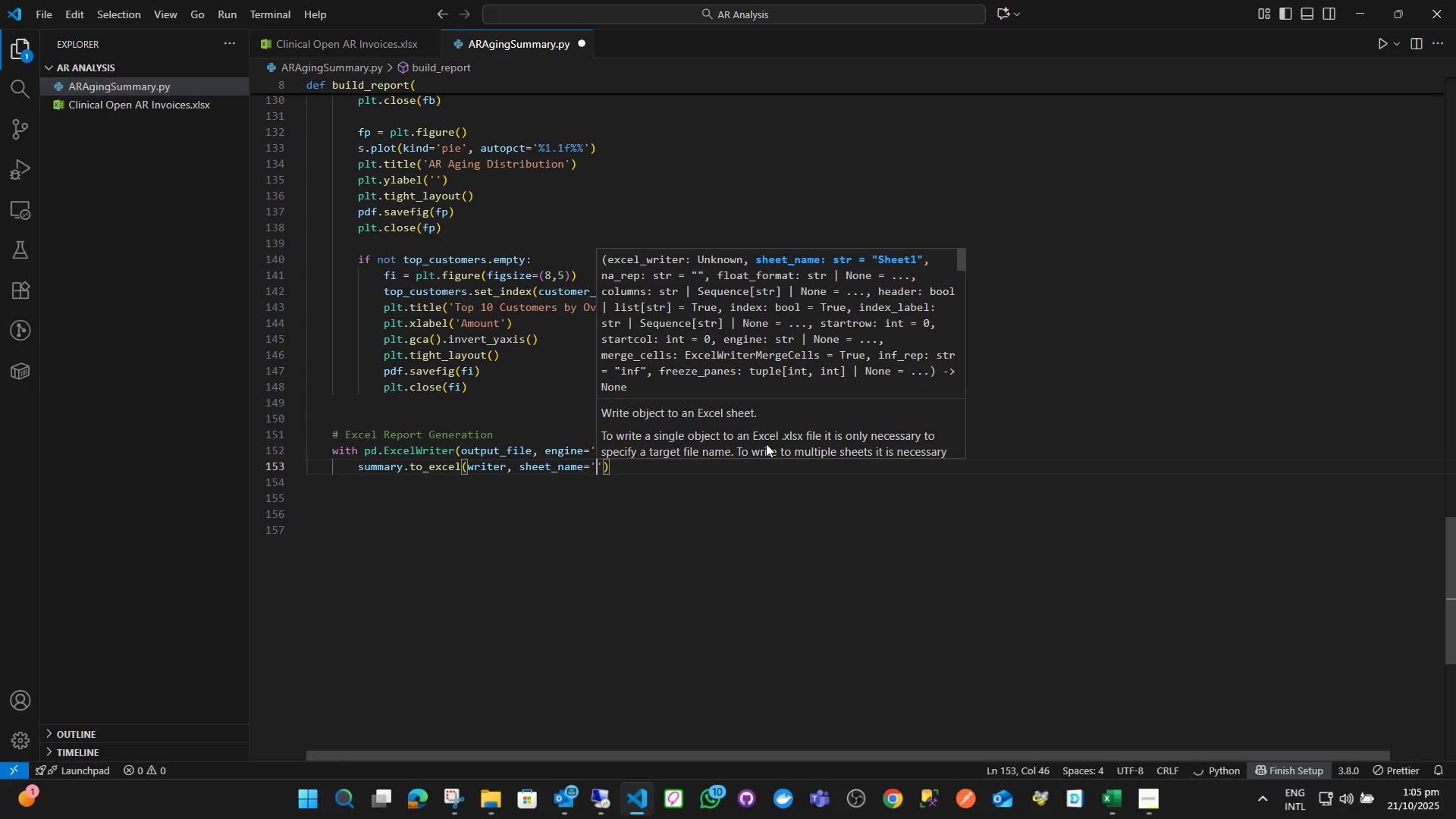 
type(Summary)
 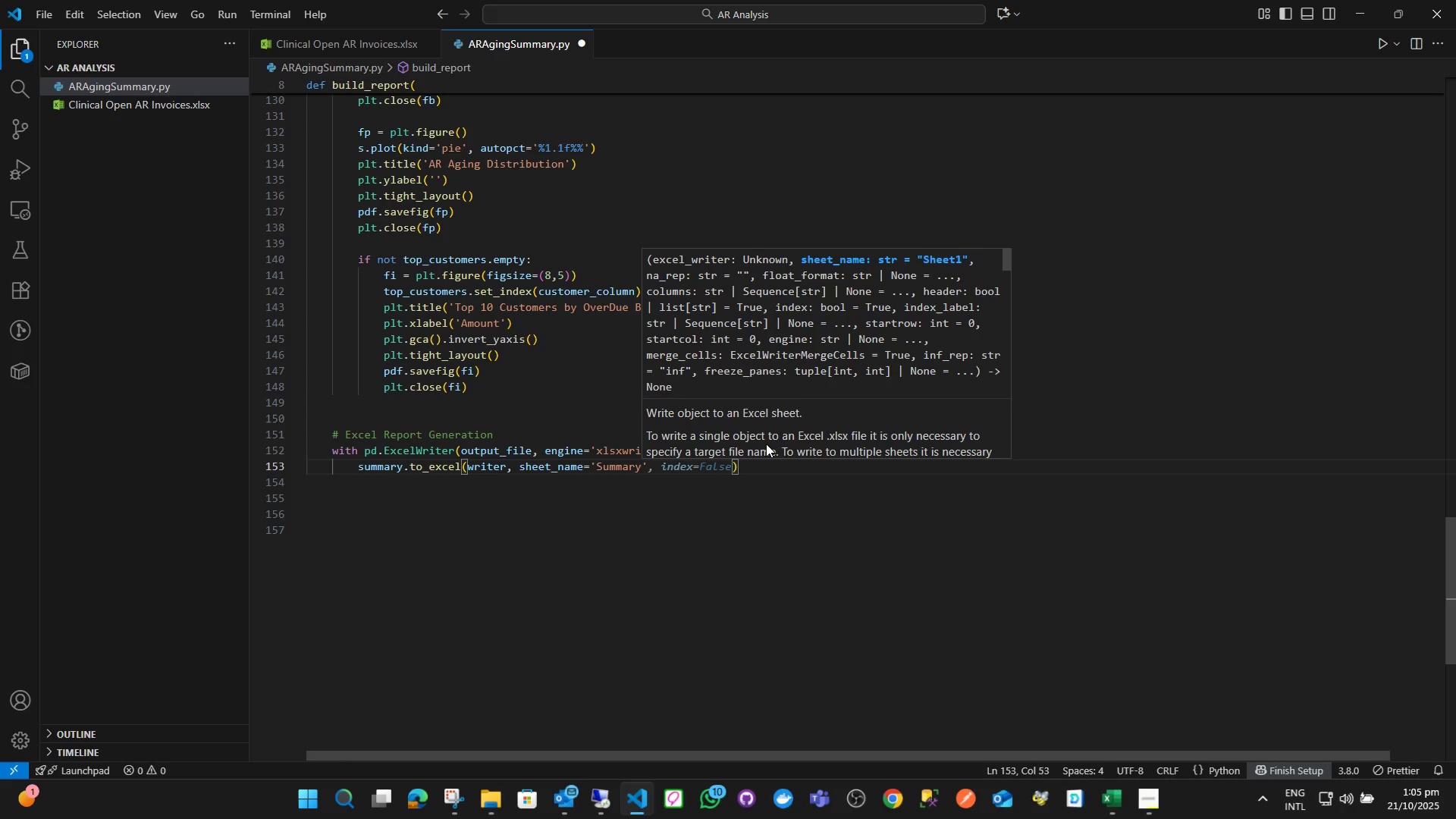 
key(ArrowRight)
 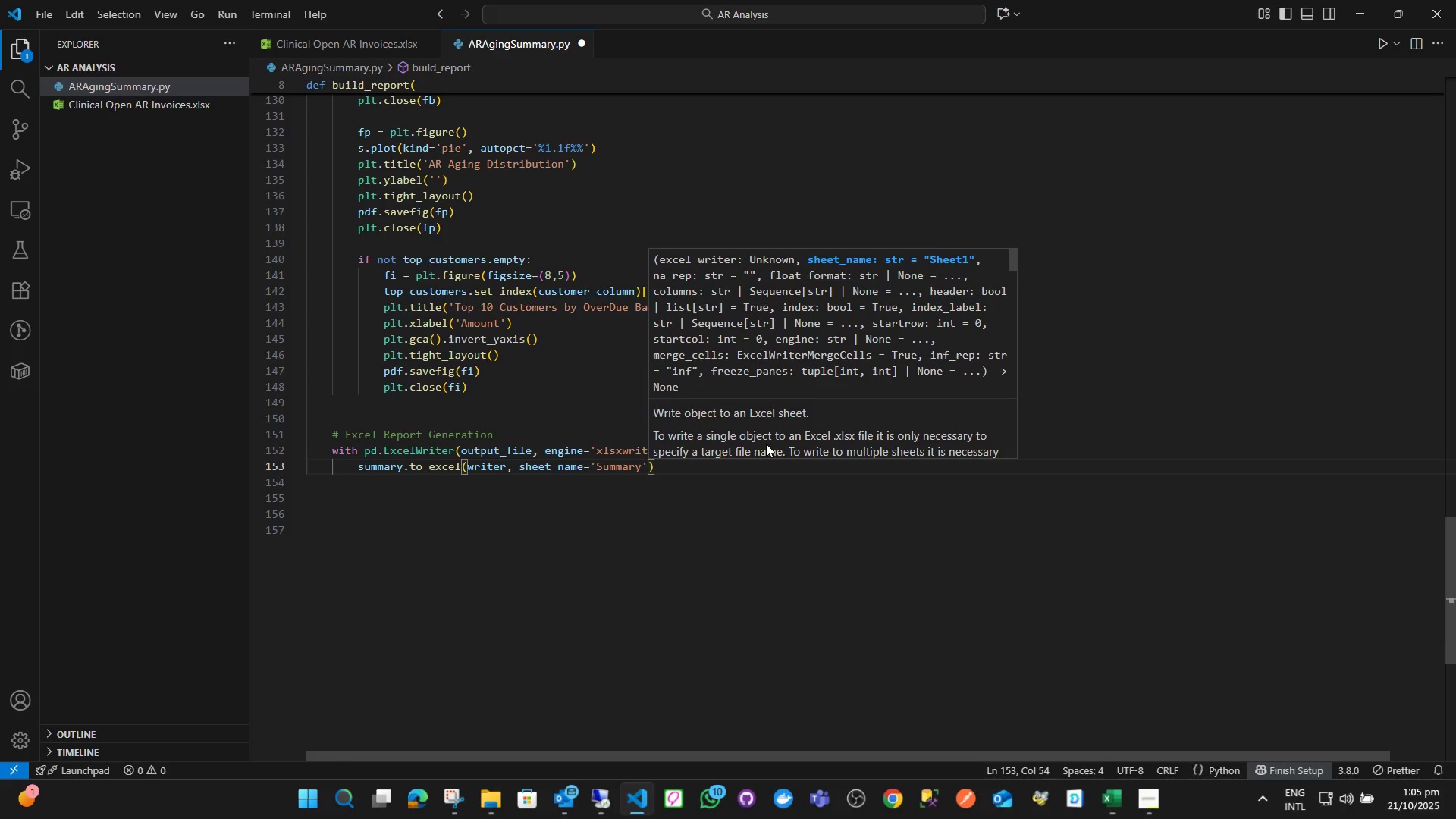 
type(, index)
 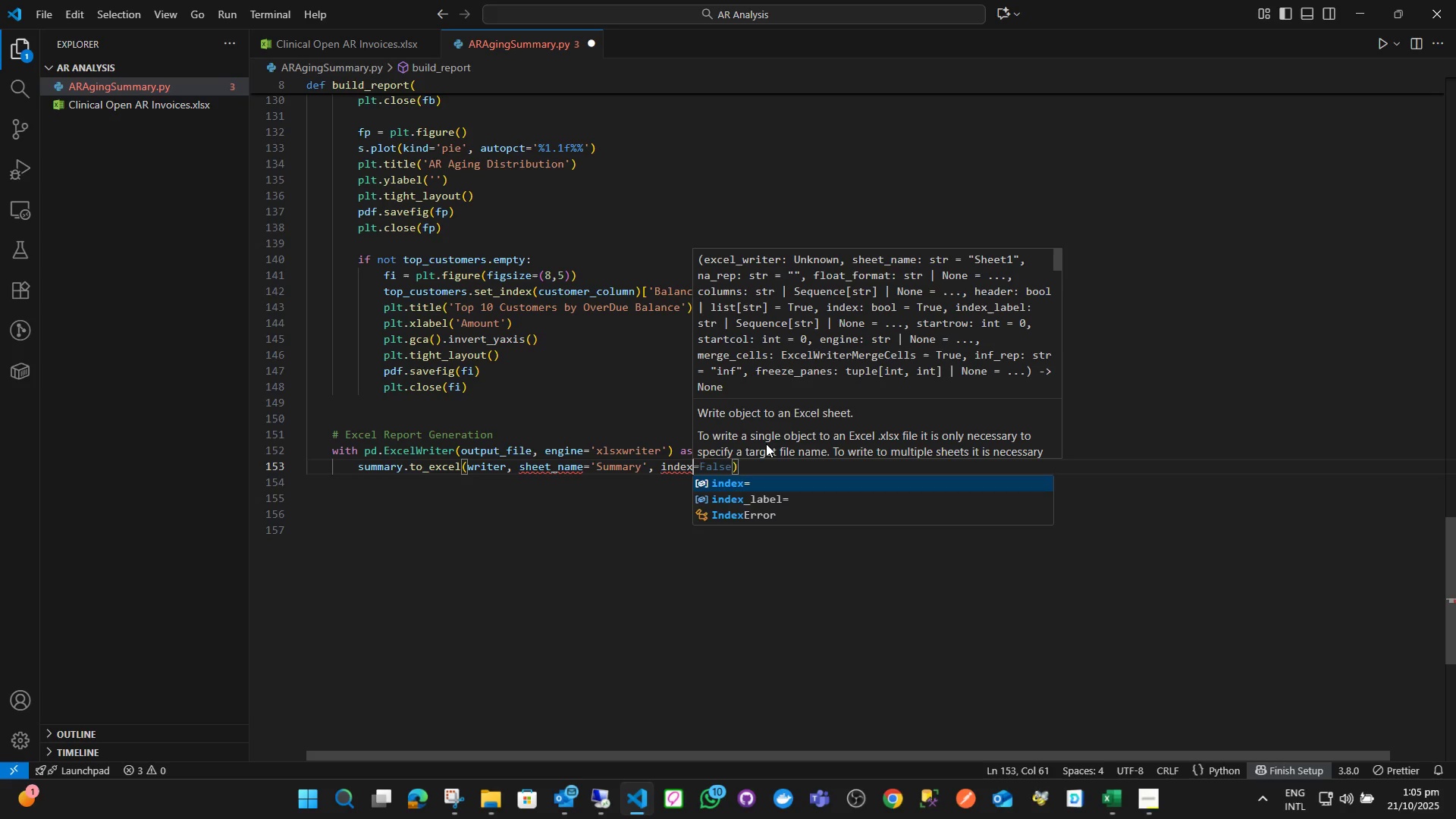 
key(Enter)
 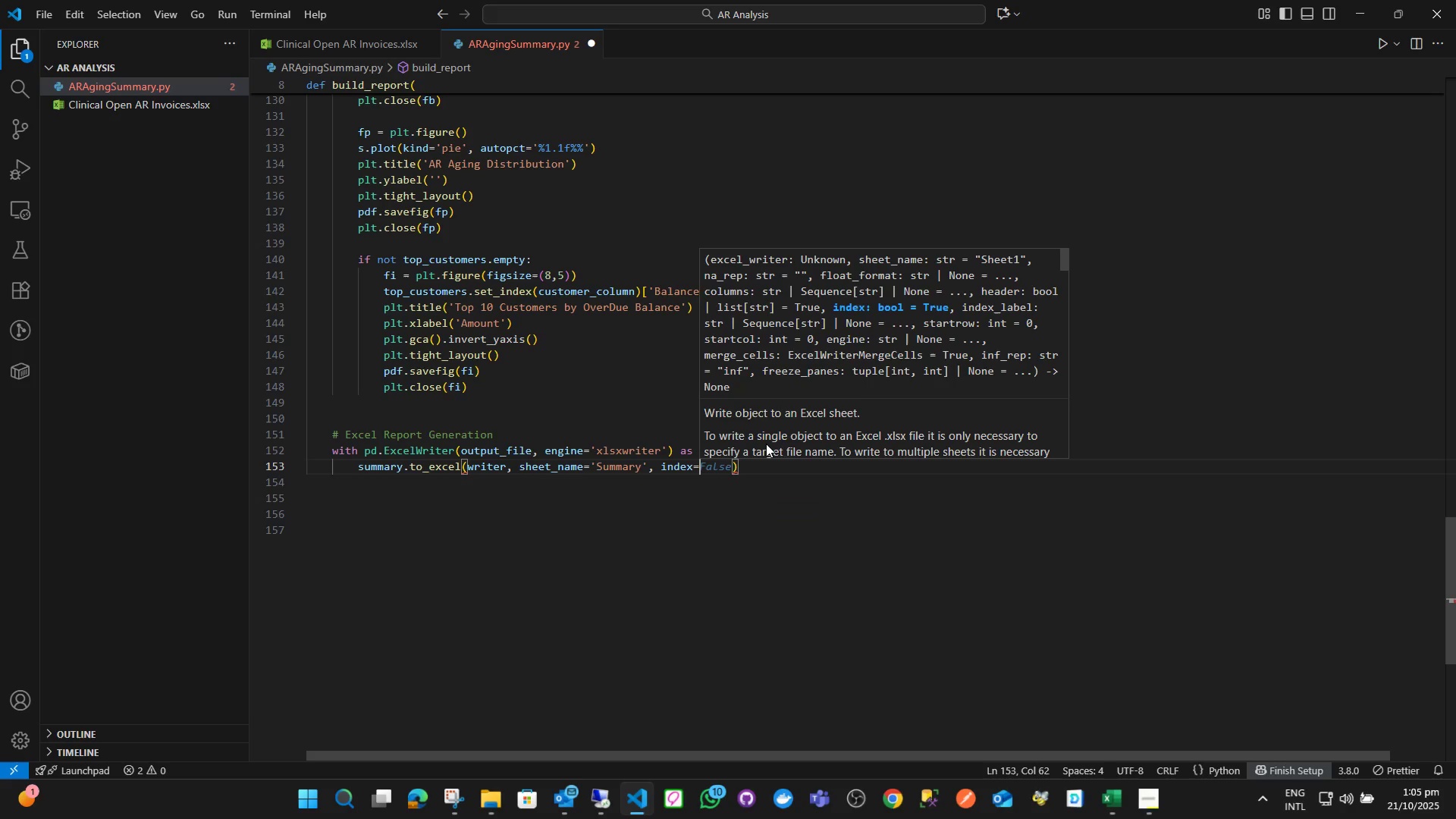 
type(Fa;e)
key(Backspace)
key(Backspace)
type(lse)
 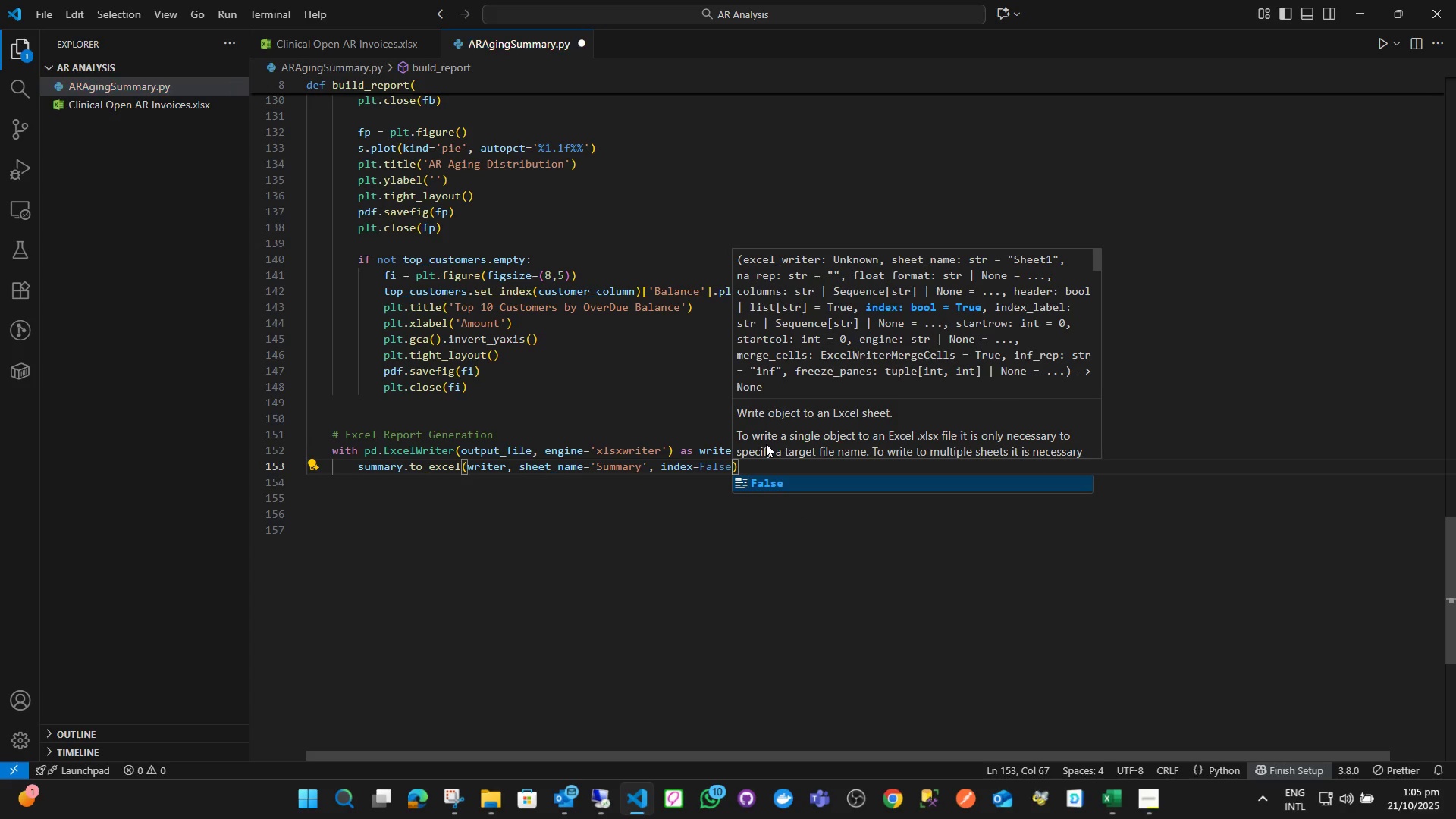 
key(ArrowRight)
 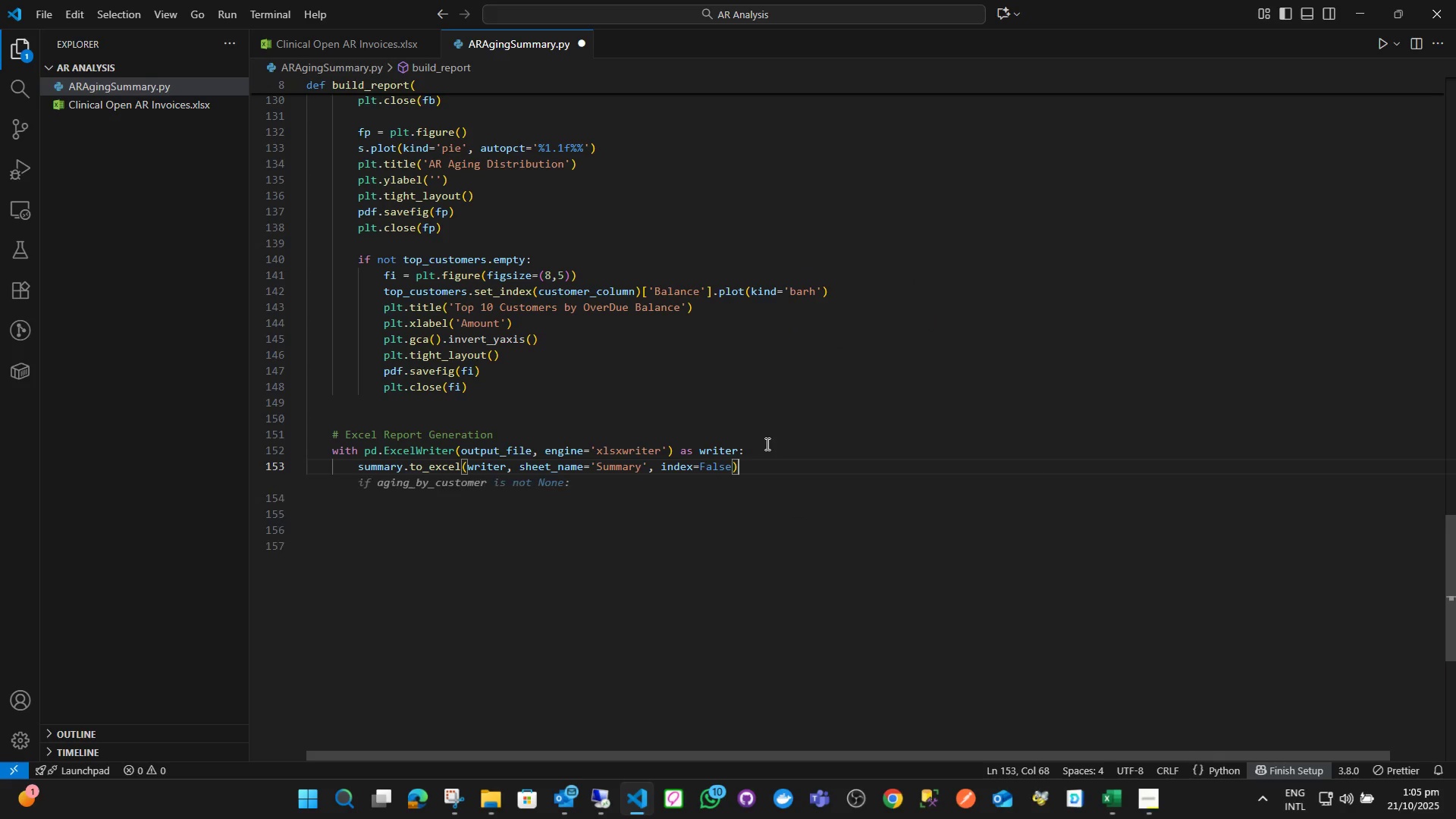 
key(Enter)
 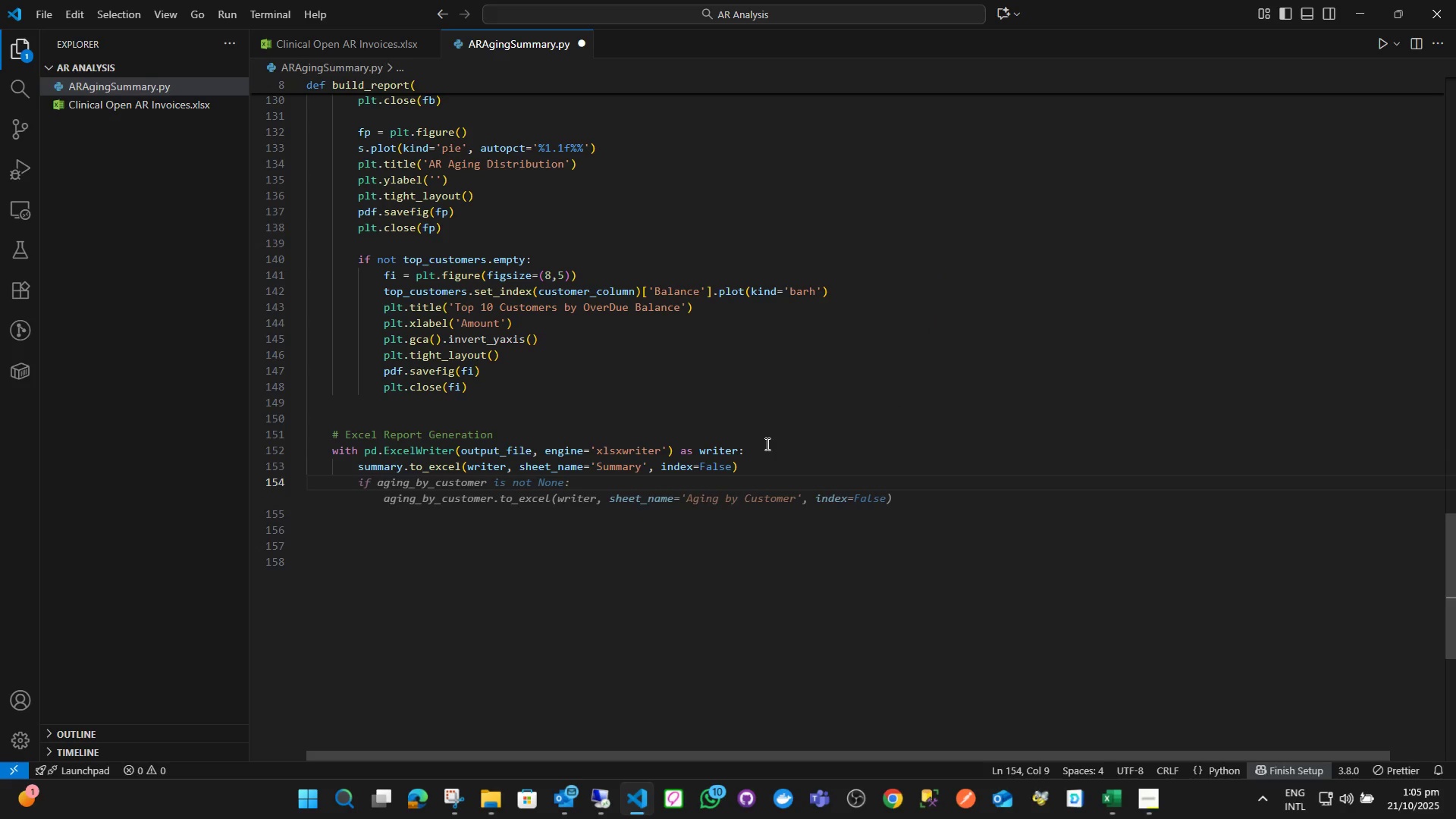 
key(Enter)
 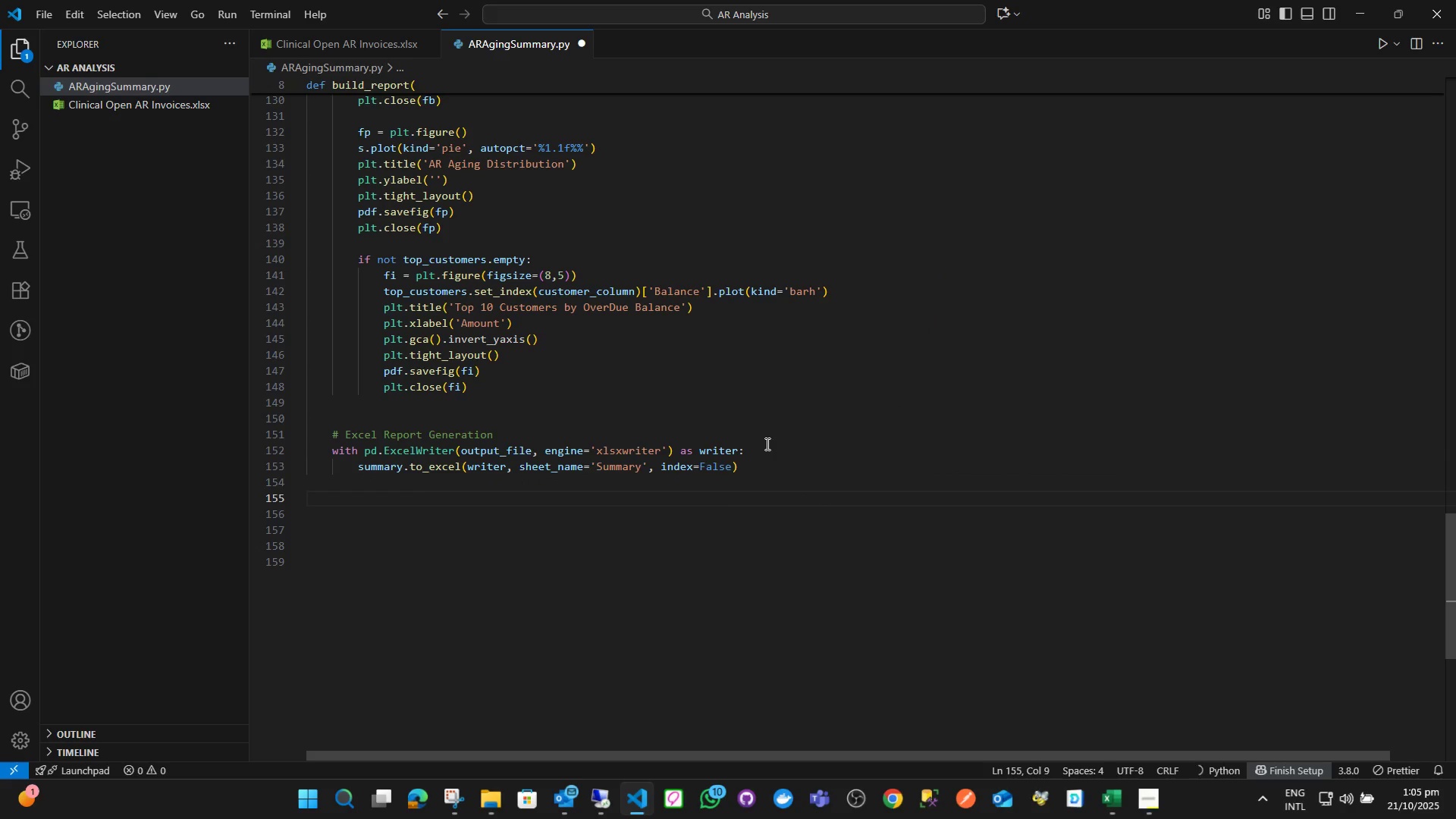 
type(if agi)
 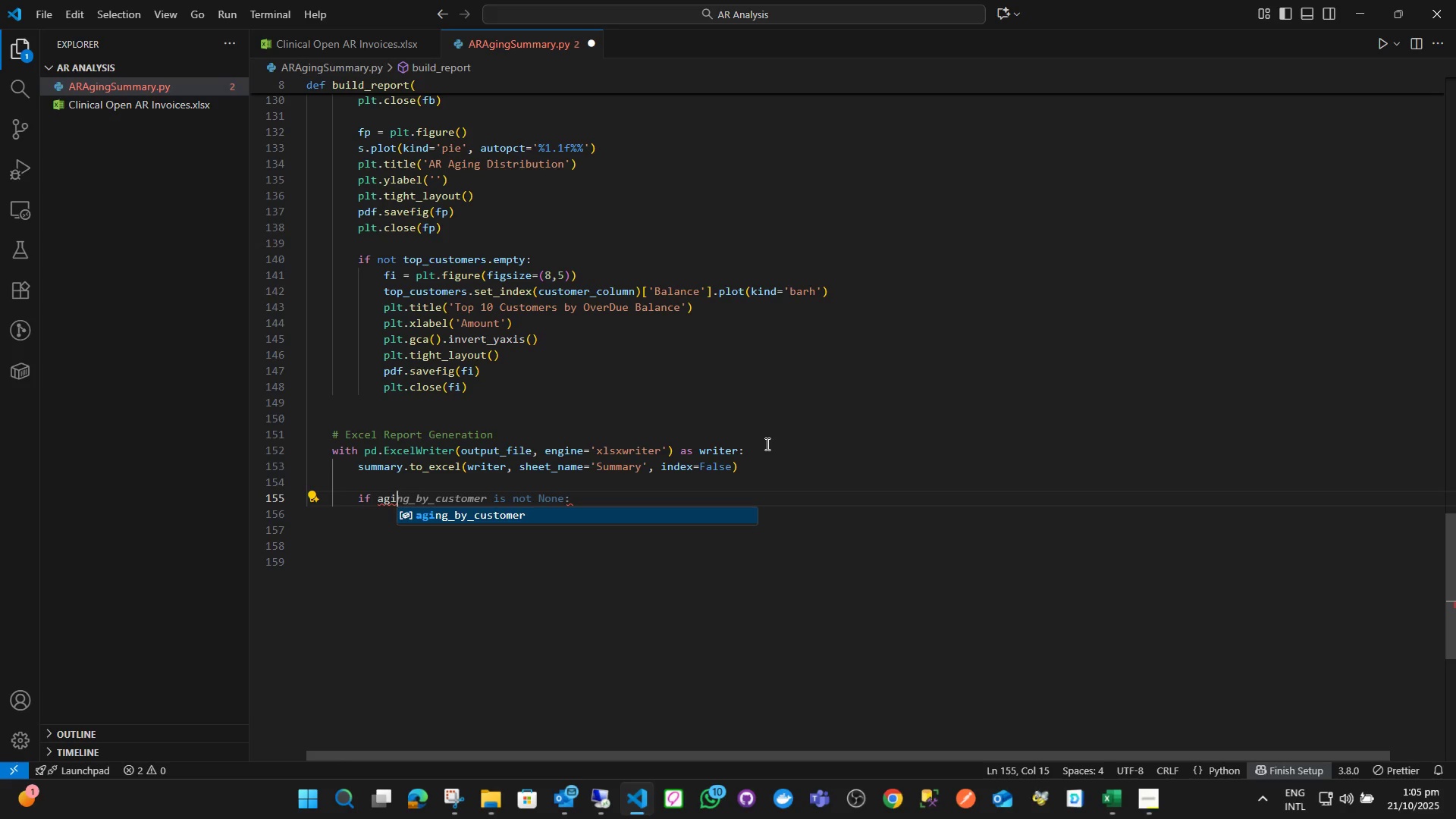 
key(Enter)
 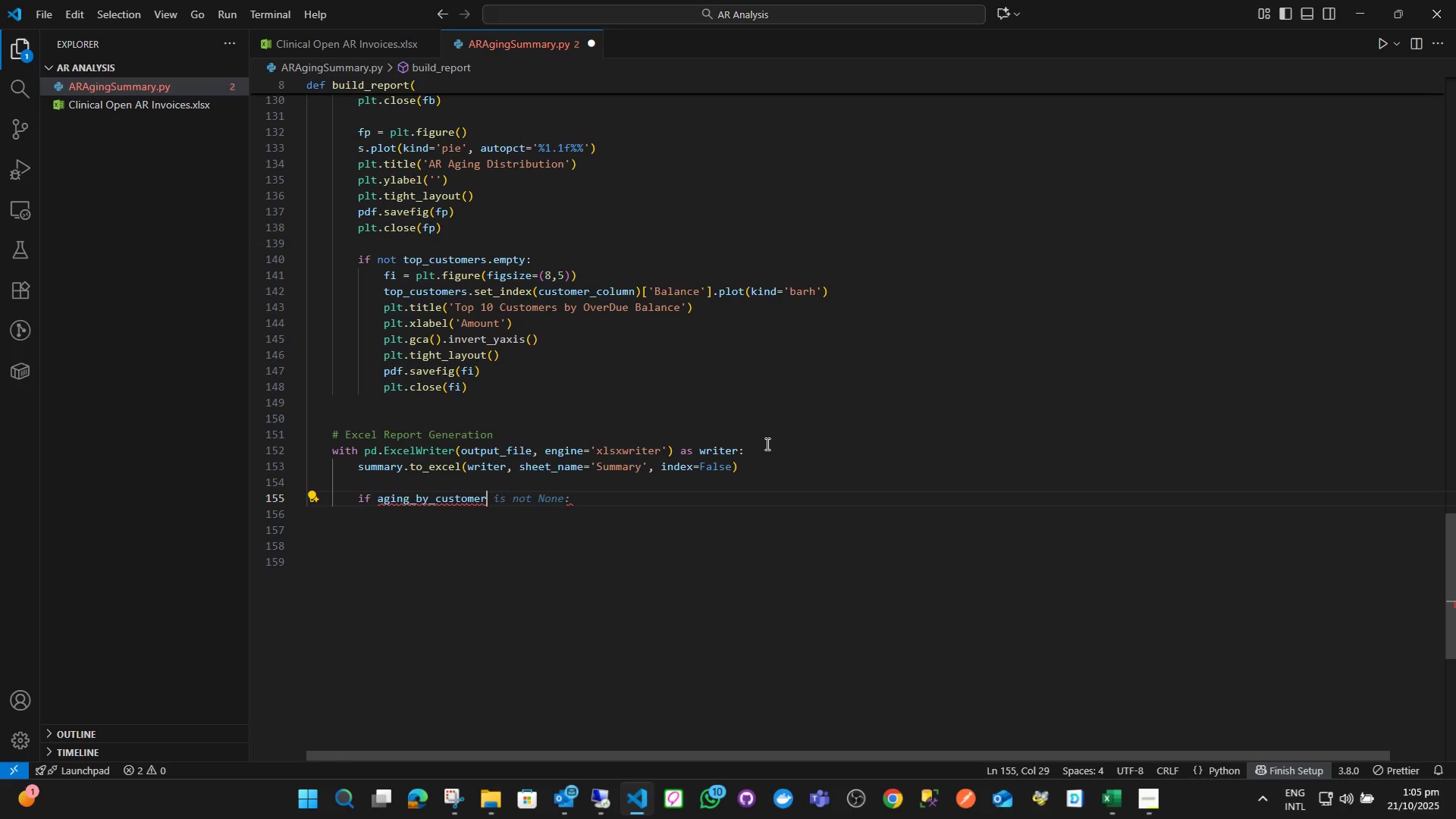 
type( is not None:)
 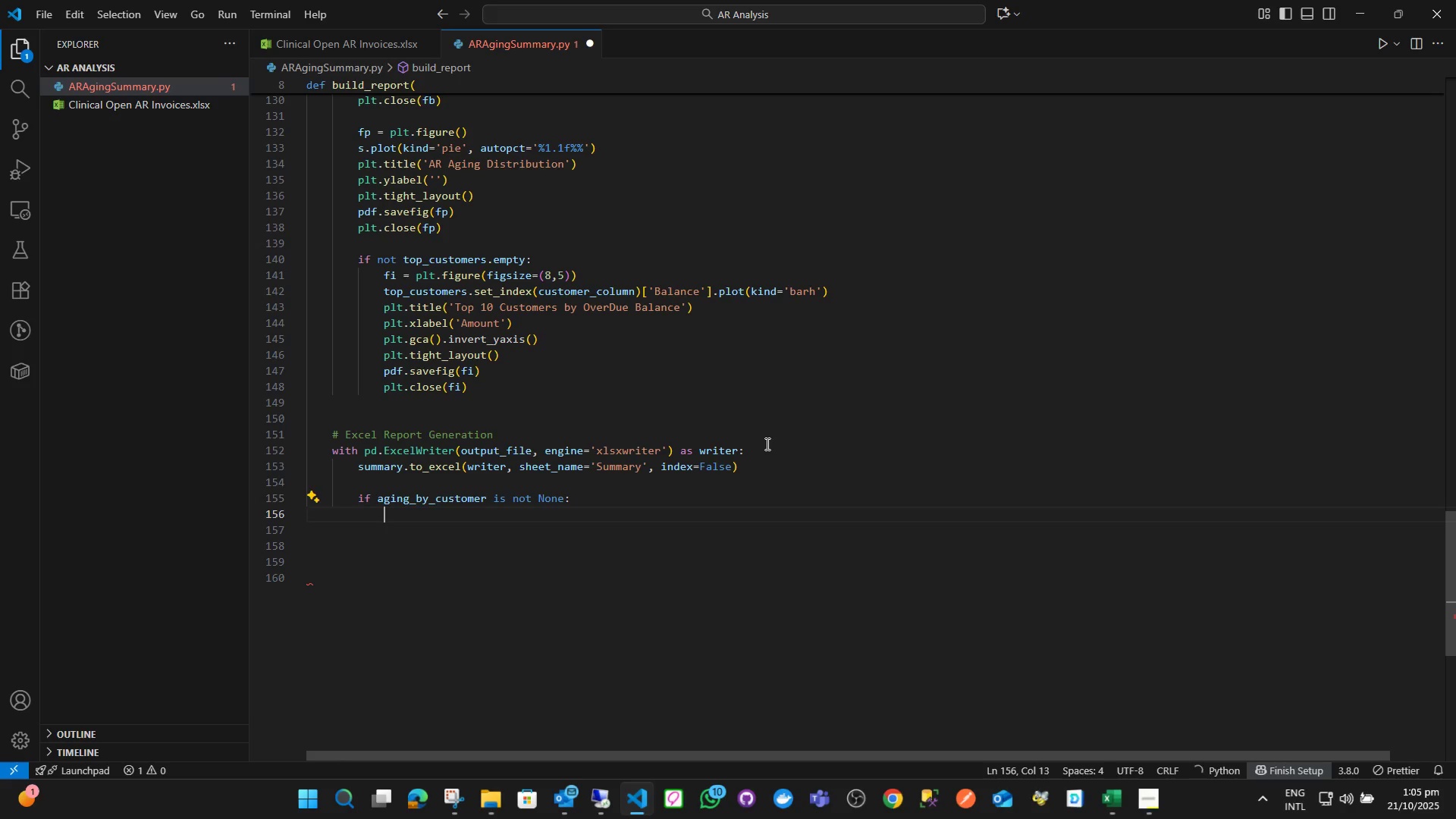 
 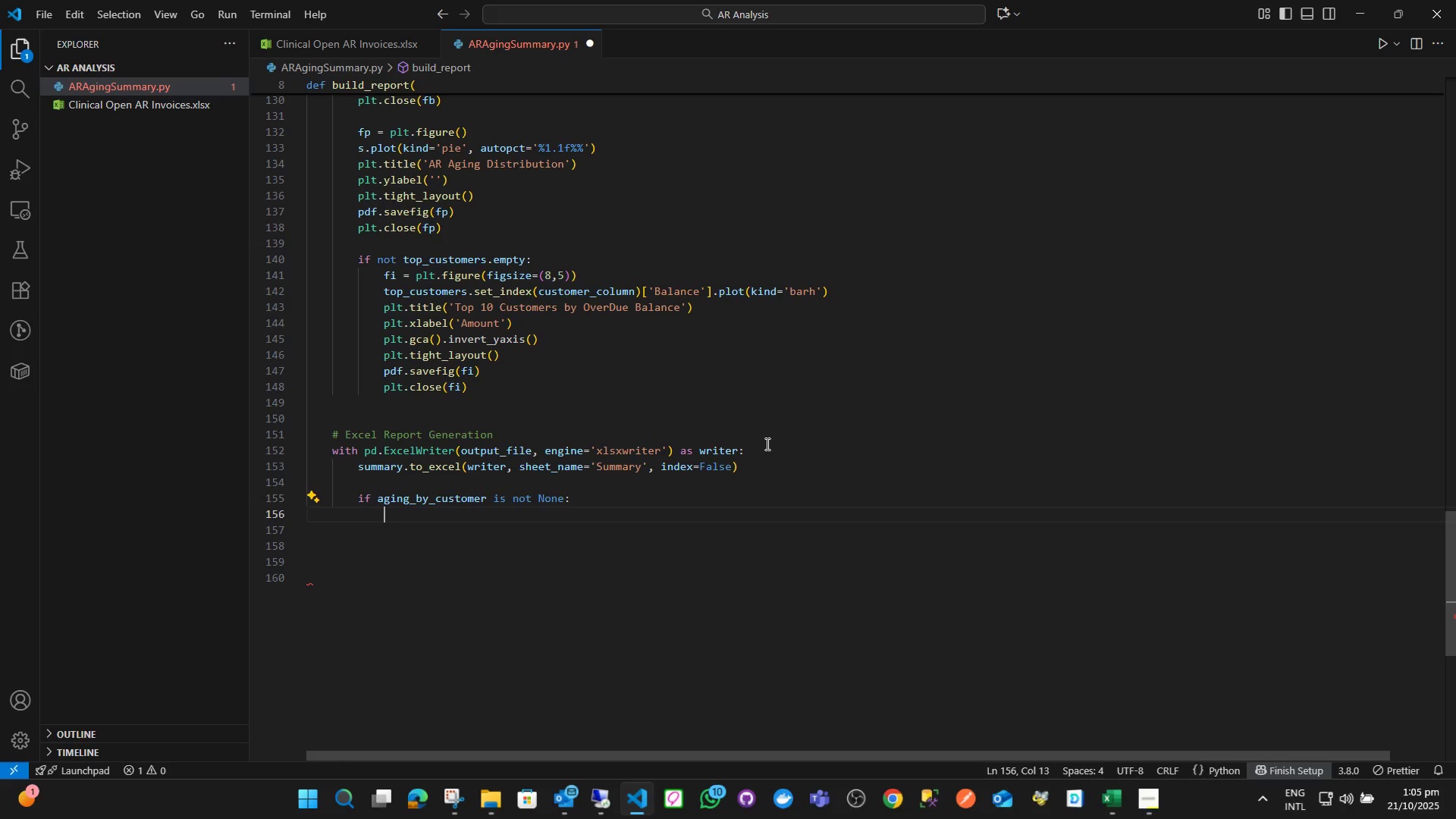 
key(Enter)
 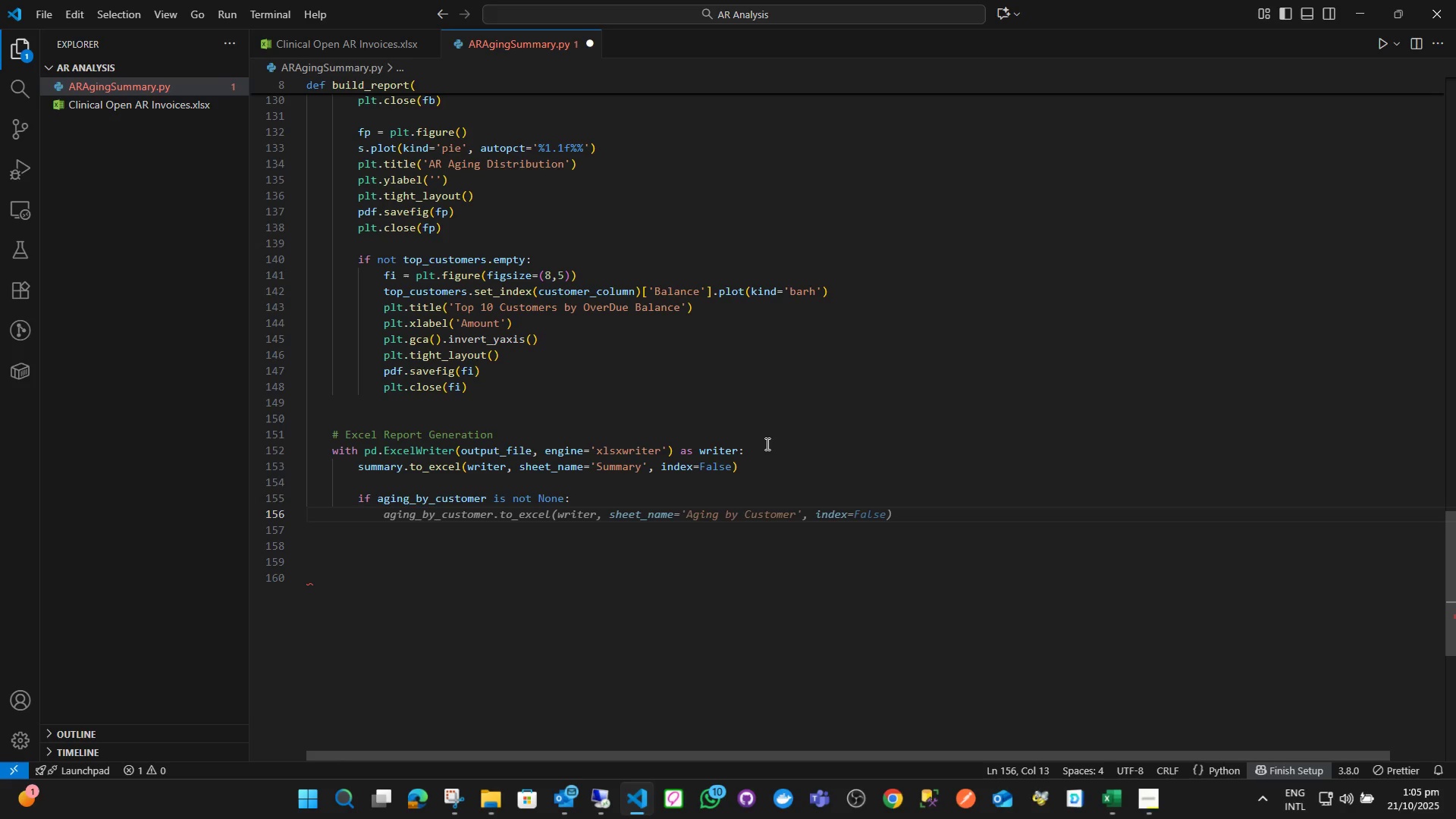 
type(agin)
 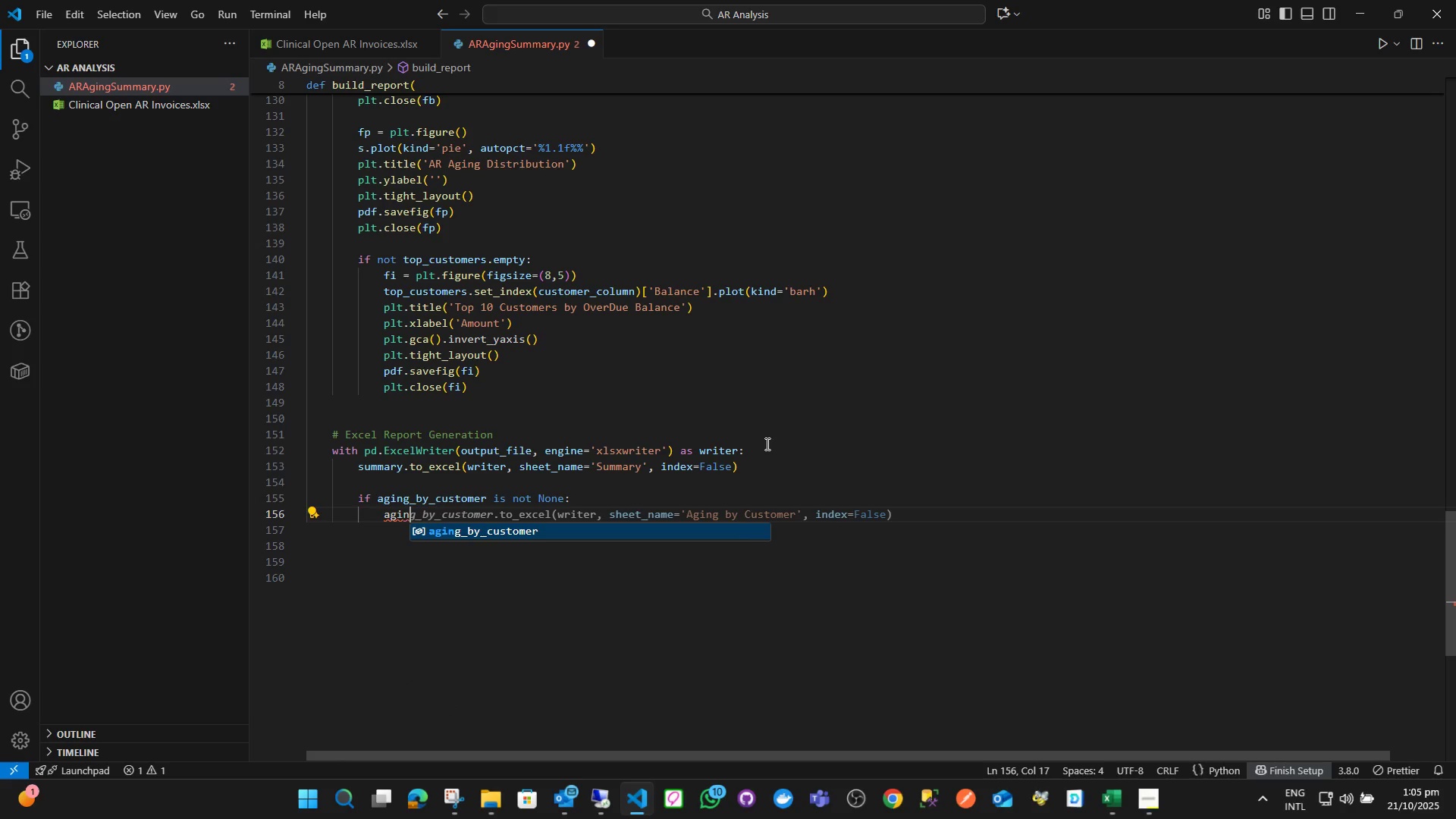 
key(Enter)
 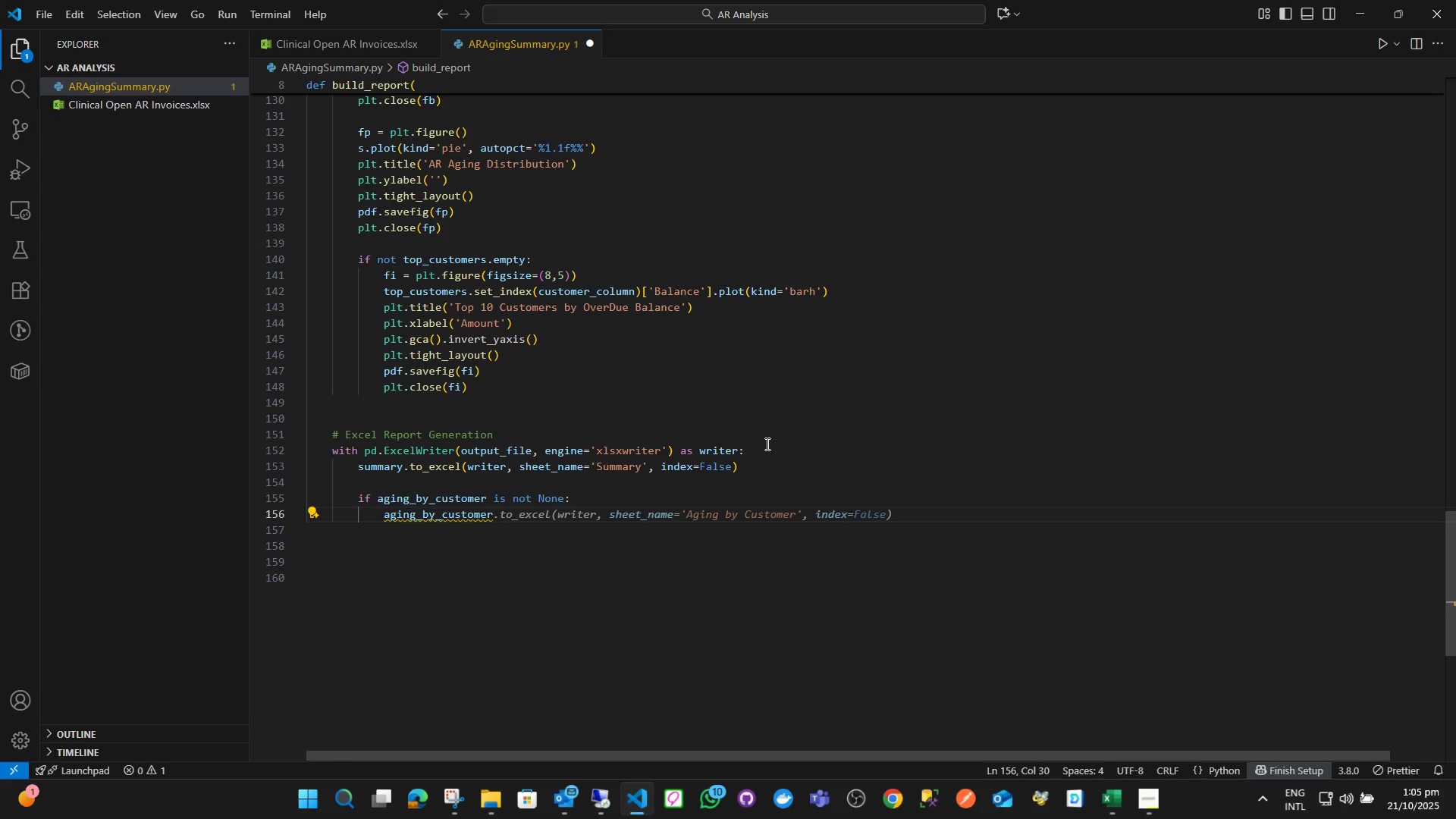 
type(.to)
 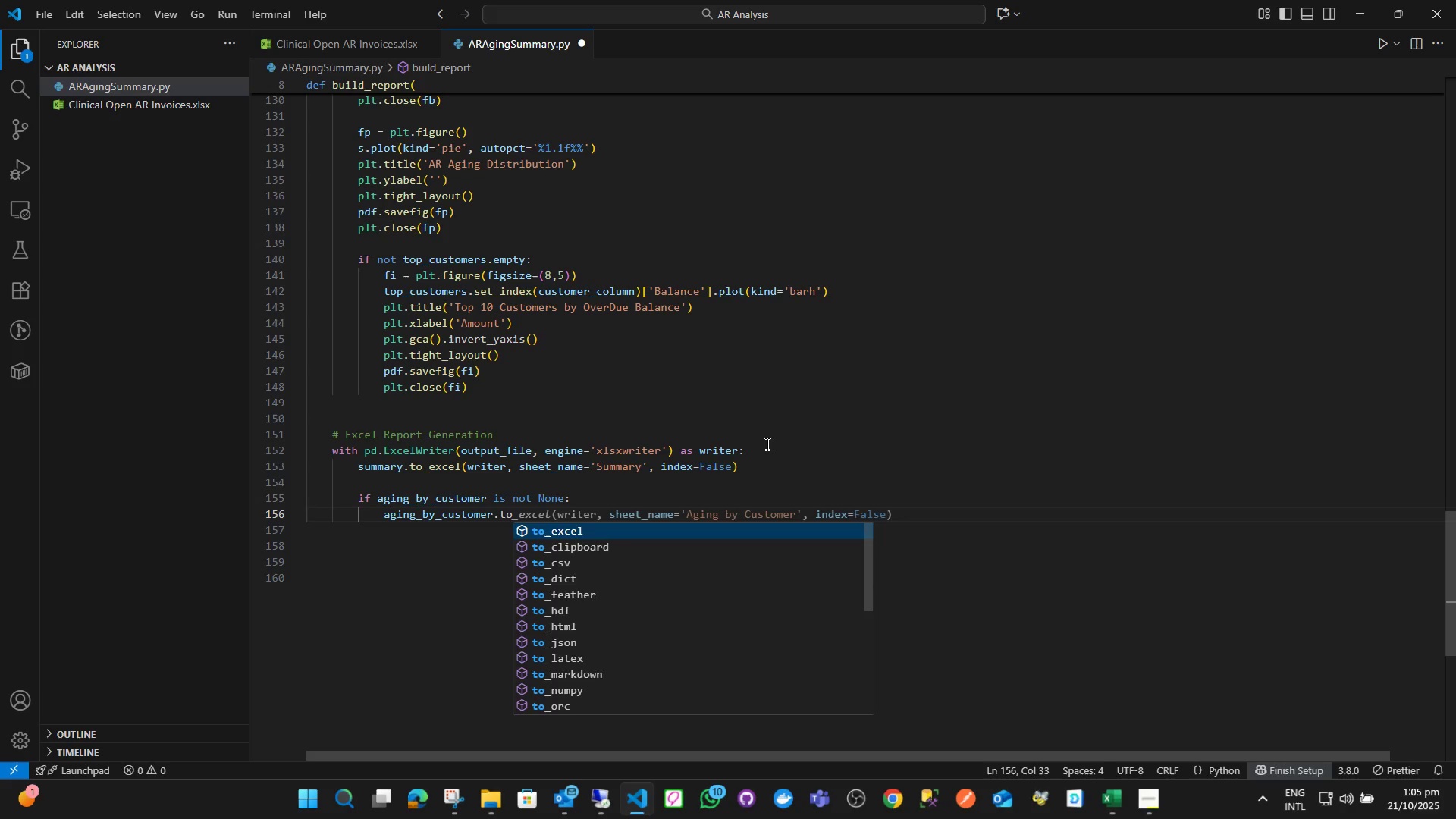 
key(Enter)
 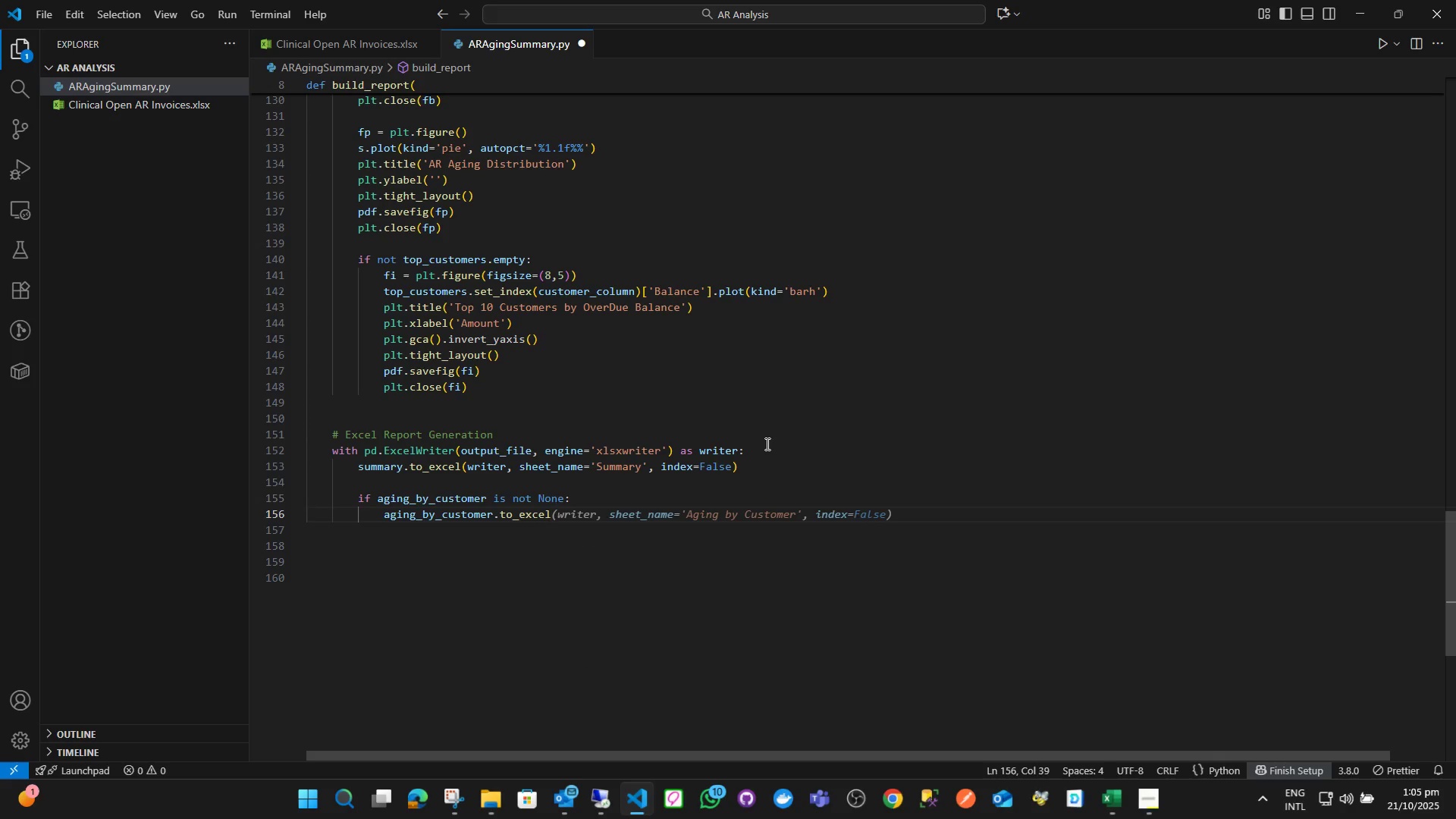 
type((wri)
 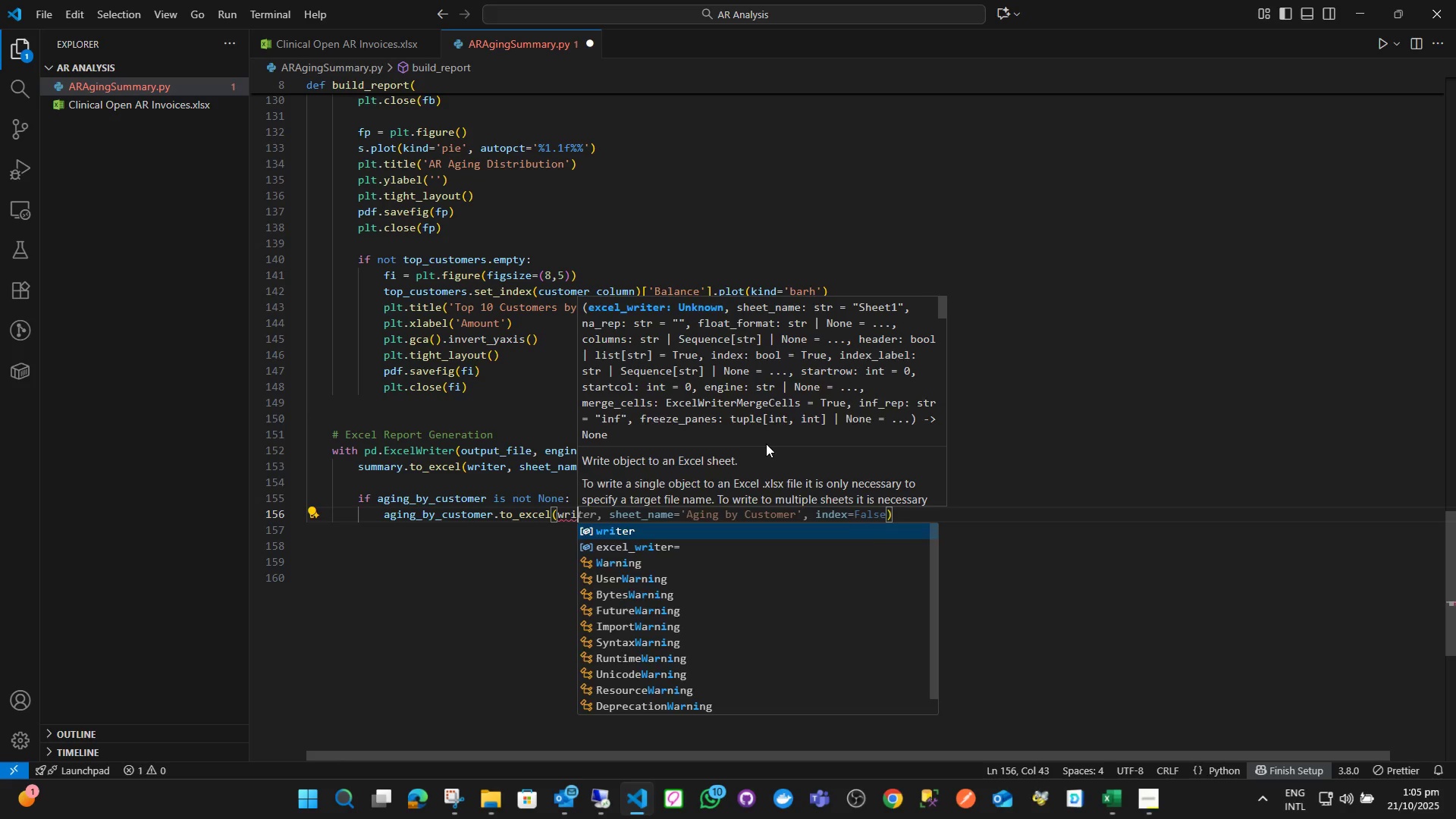 
key(Enter)
 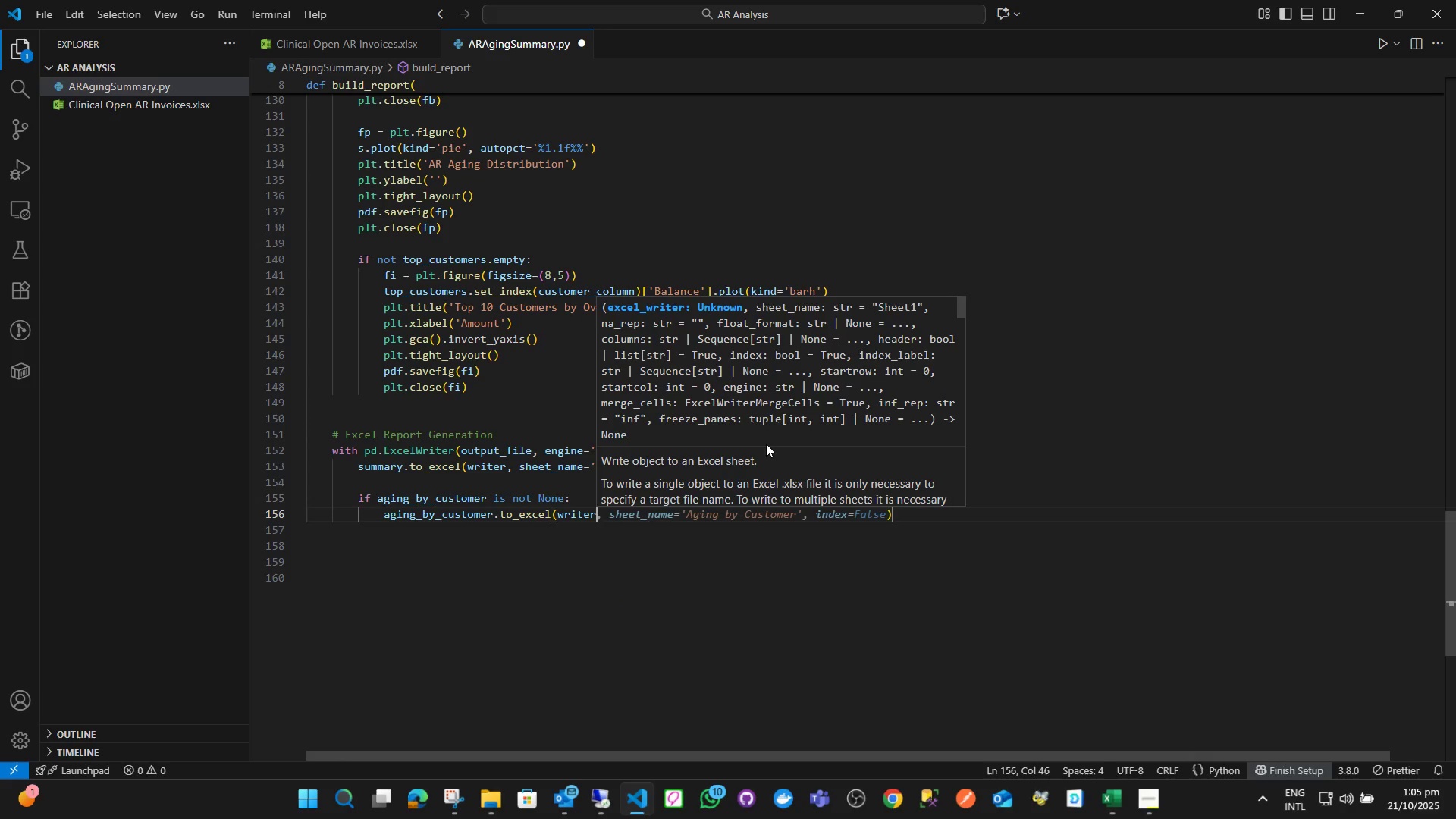 
type(, sh)
 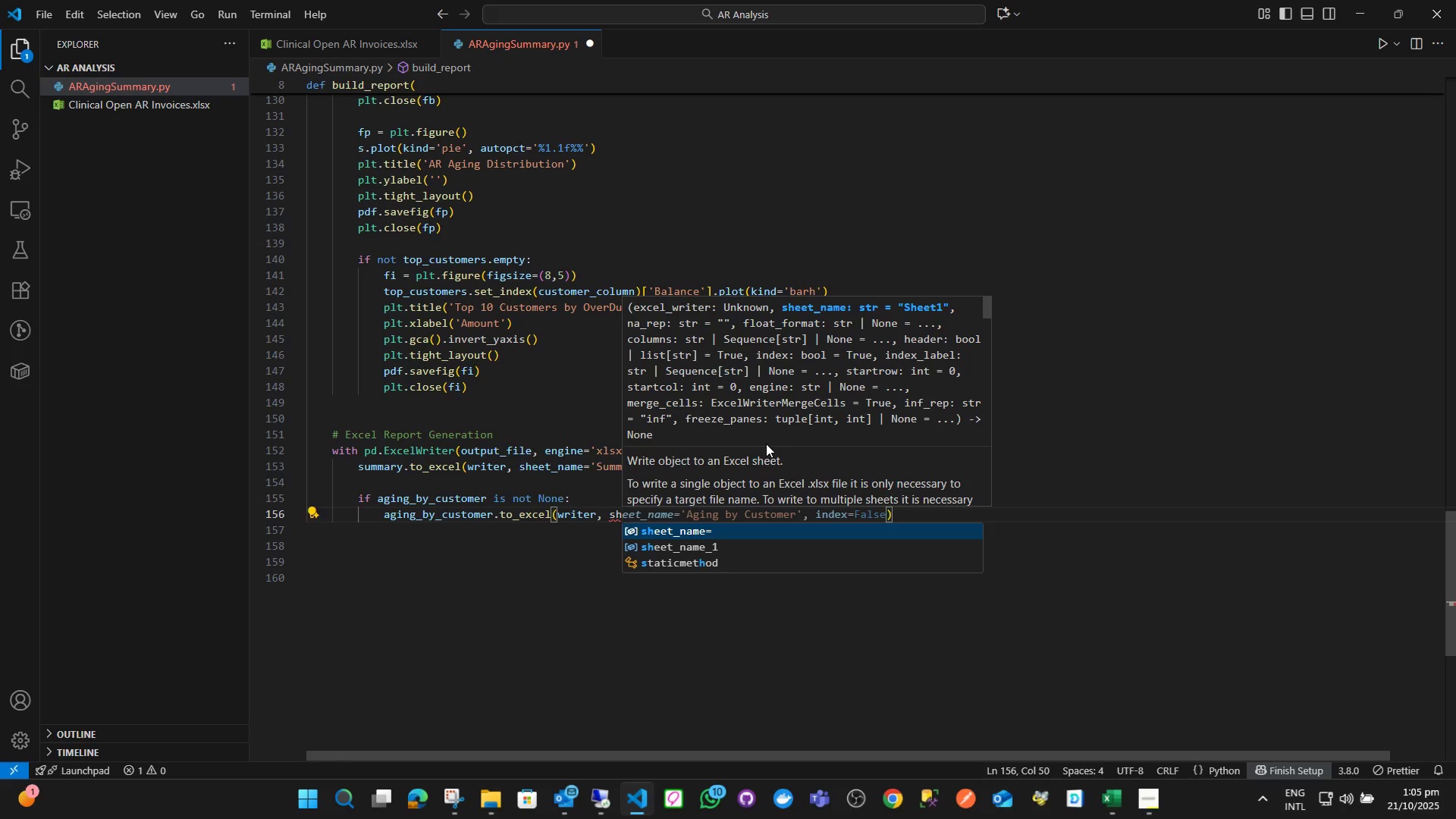 
key(Enter)
 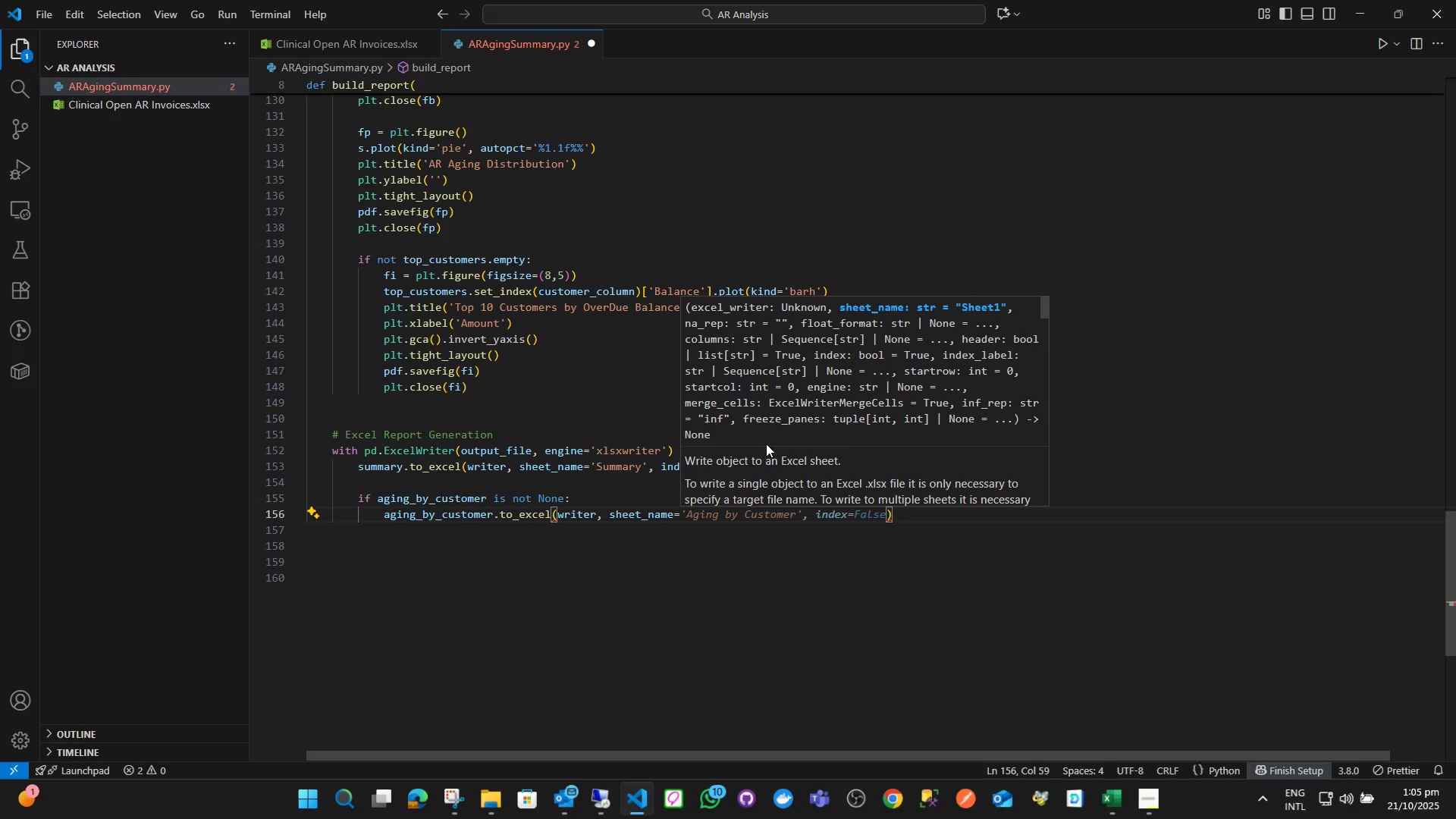 
key(Quote)
 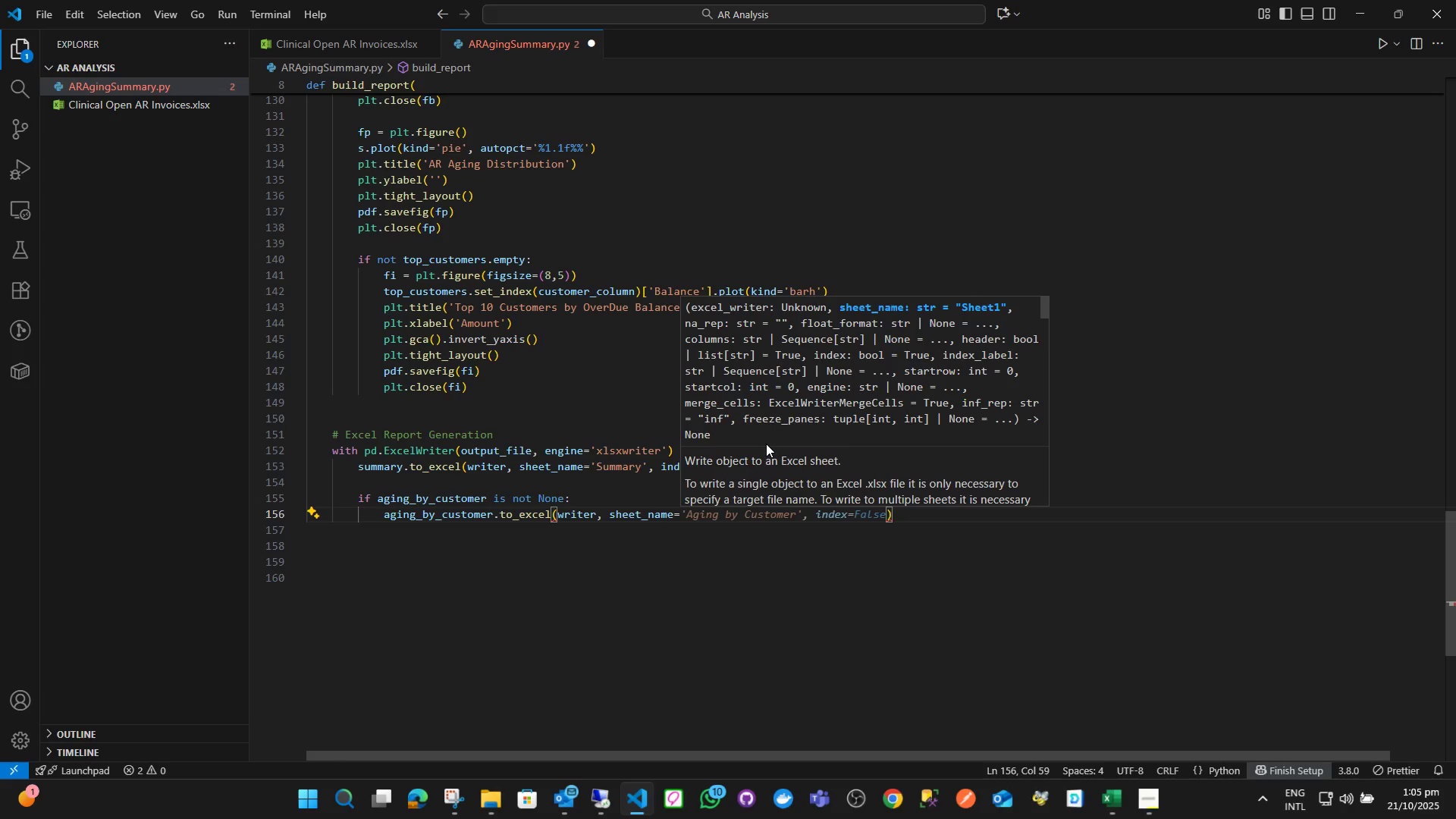 
key(Quote)
 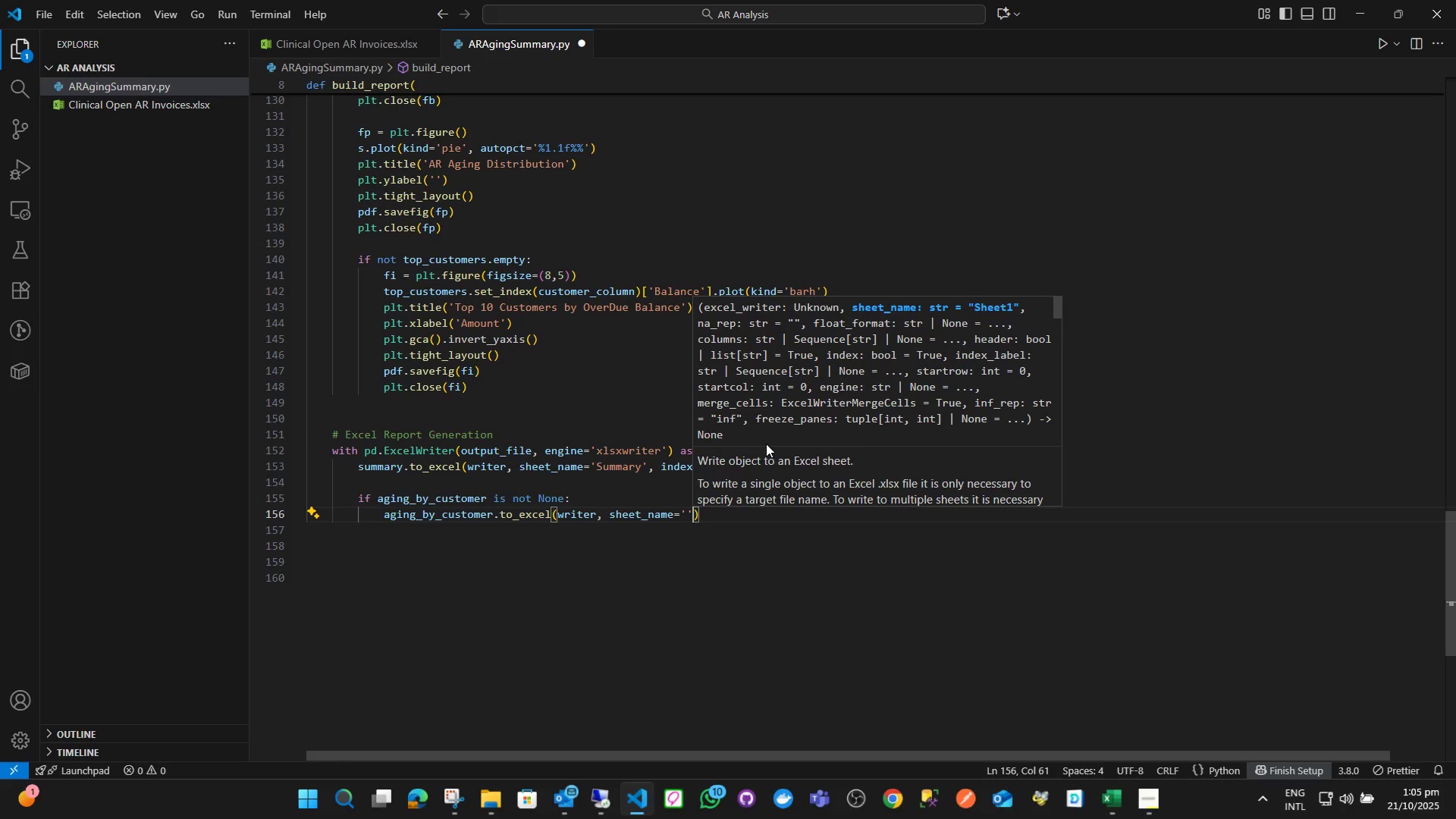 
key(ArrowLeft)
 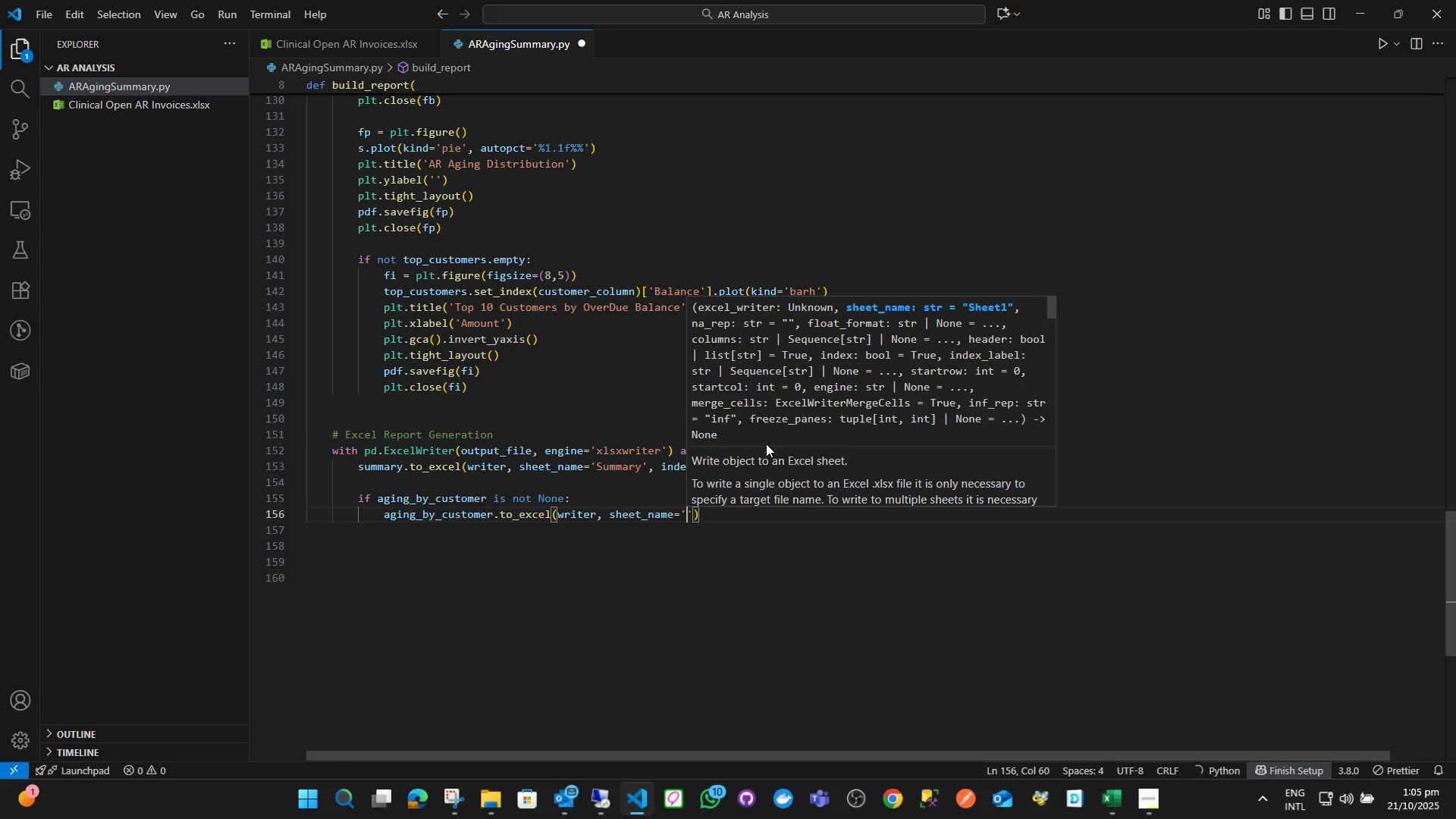 
type(Aging by Customer)
 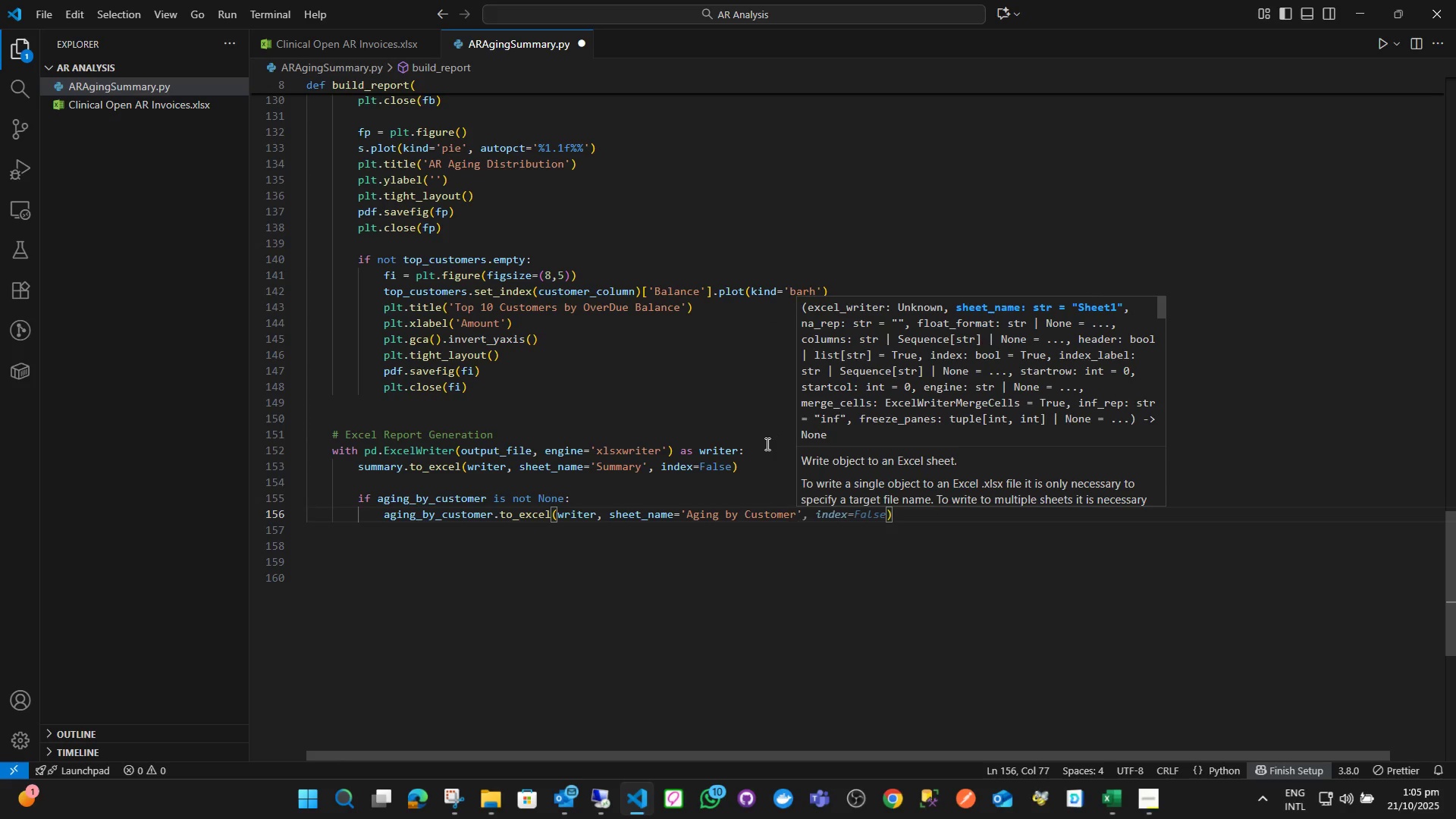 
key(ArrowRight)
 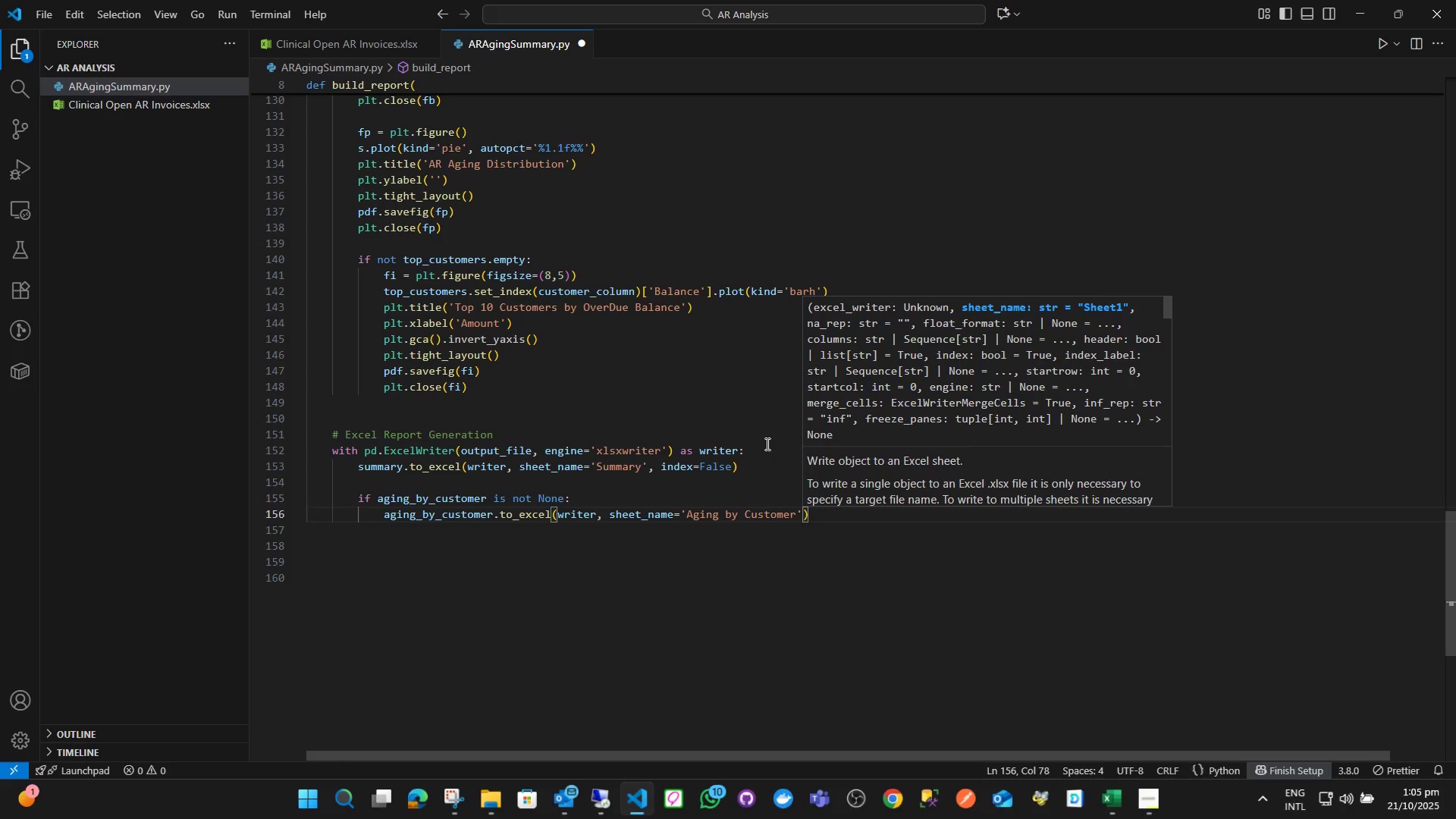 
type(, index)
 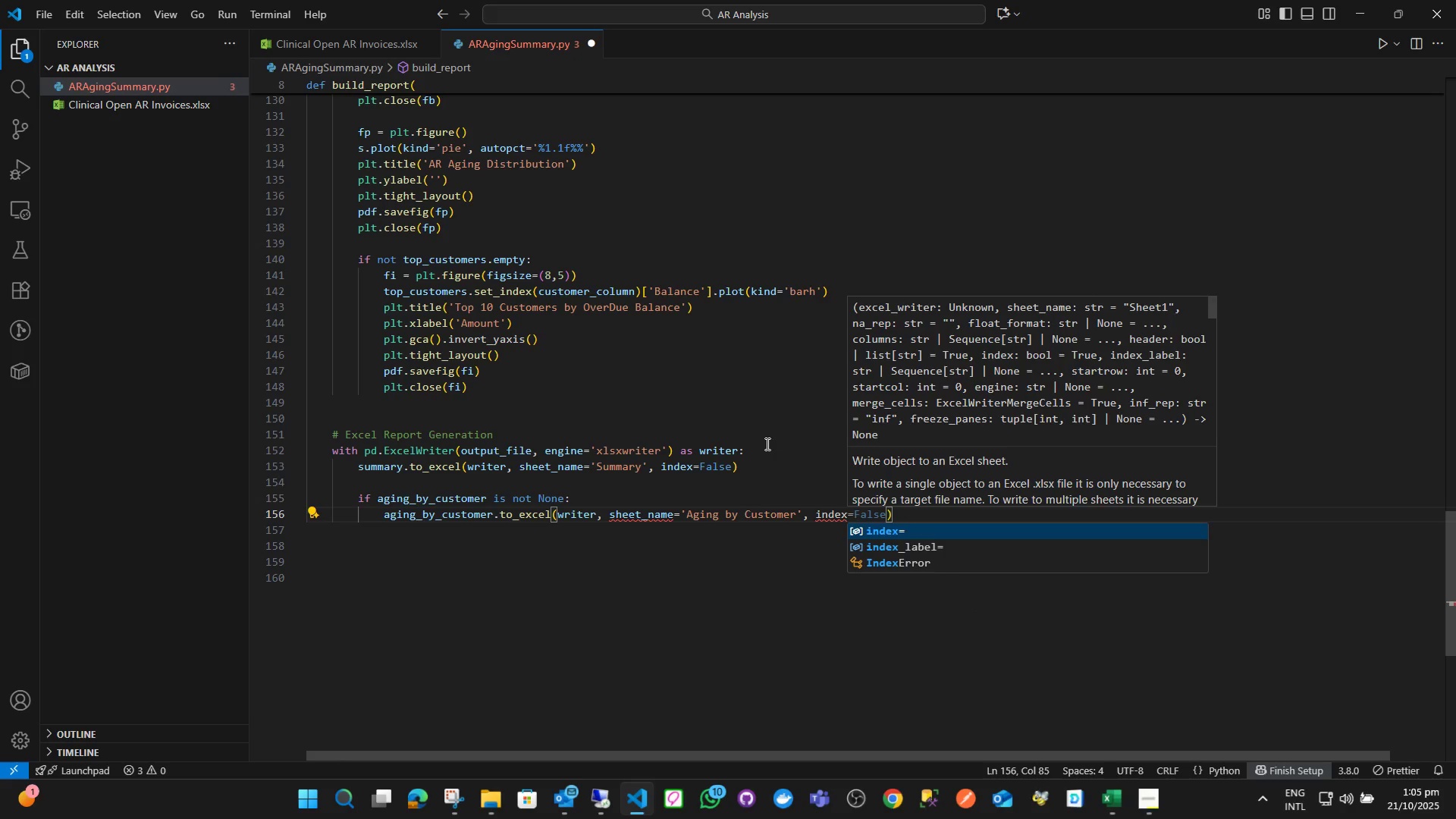 
key(Enter)
 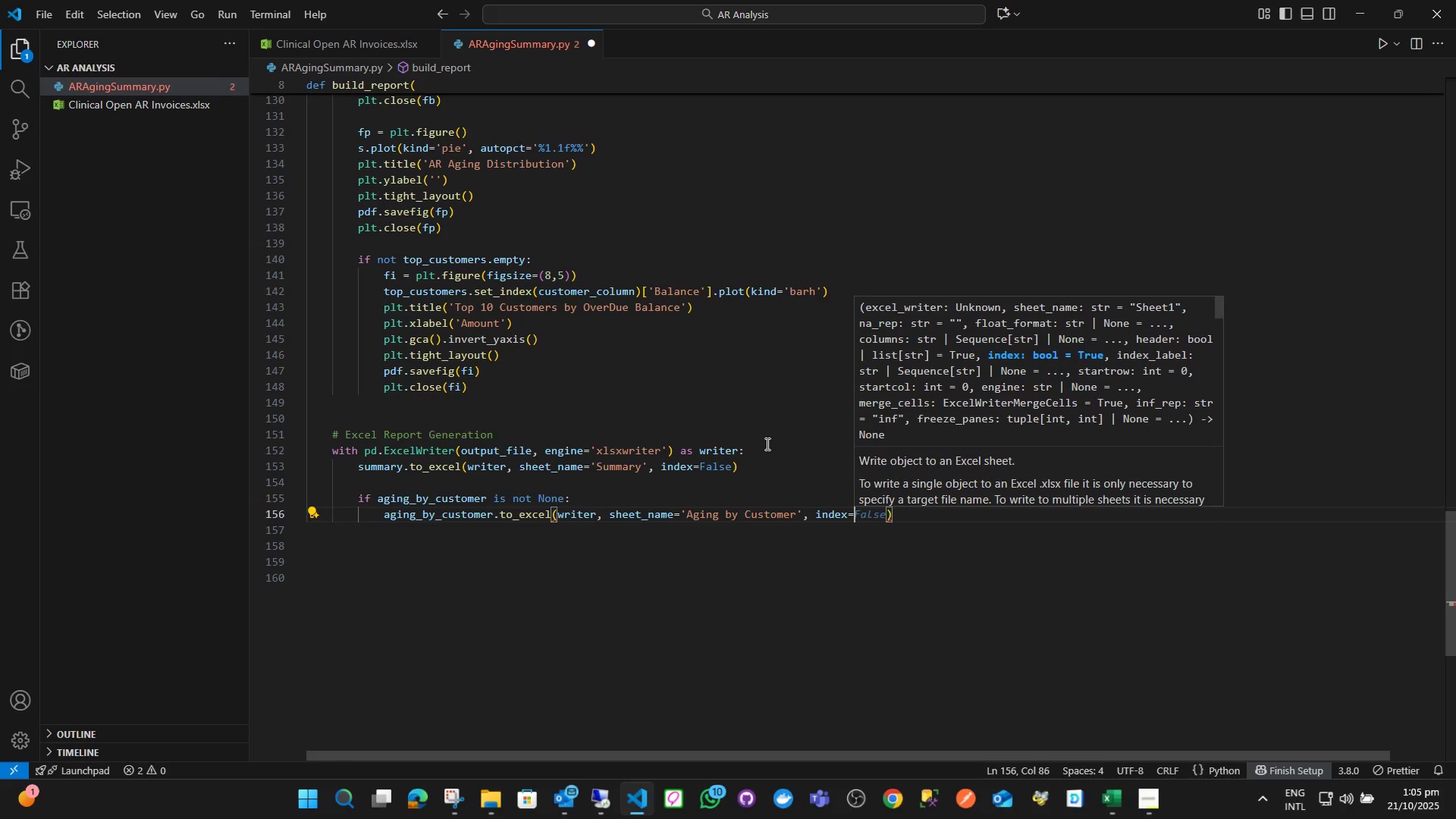 
type(False)
 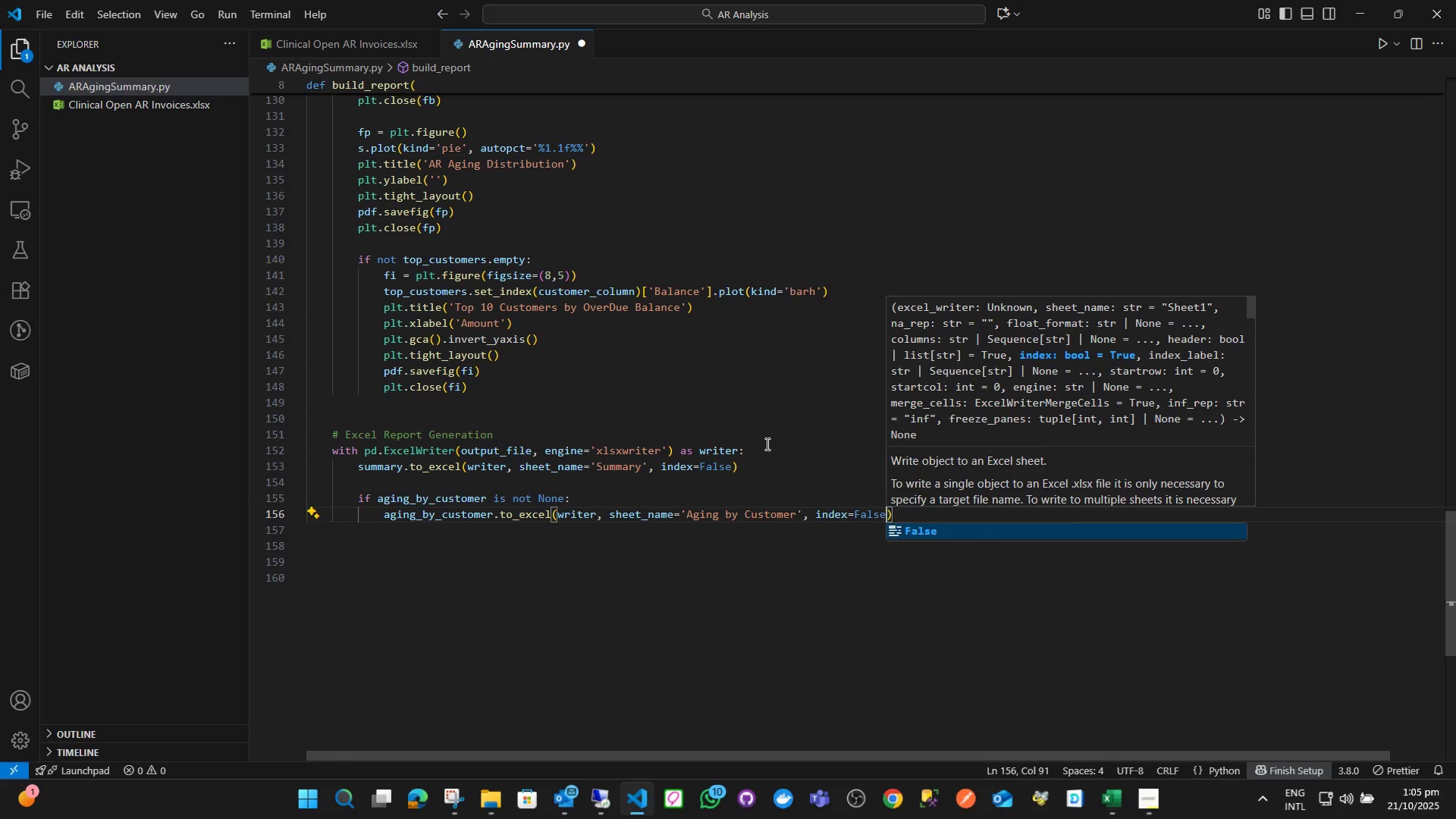 
key(ArrowRight)
 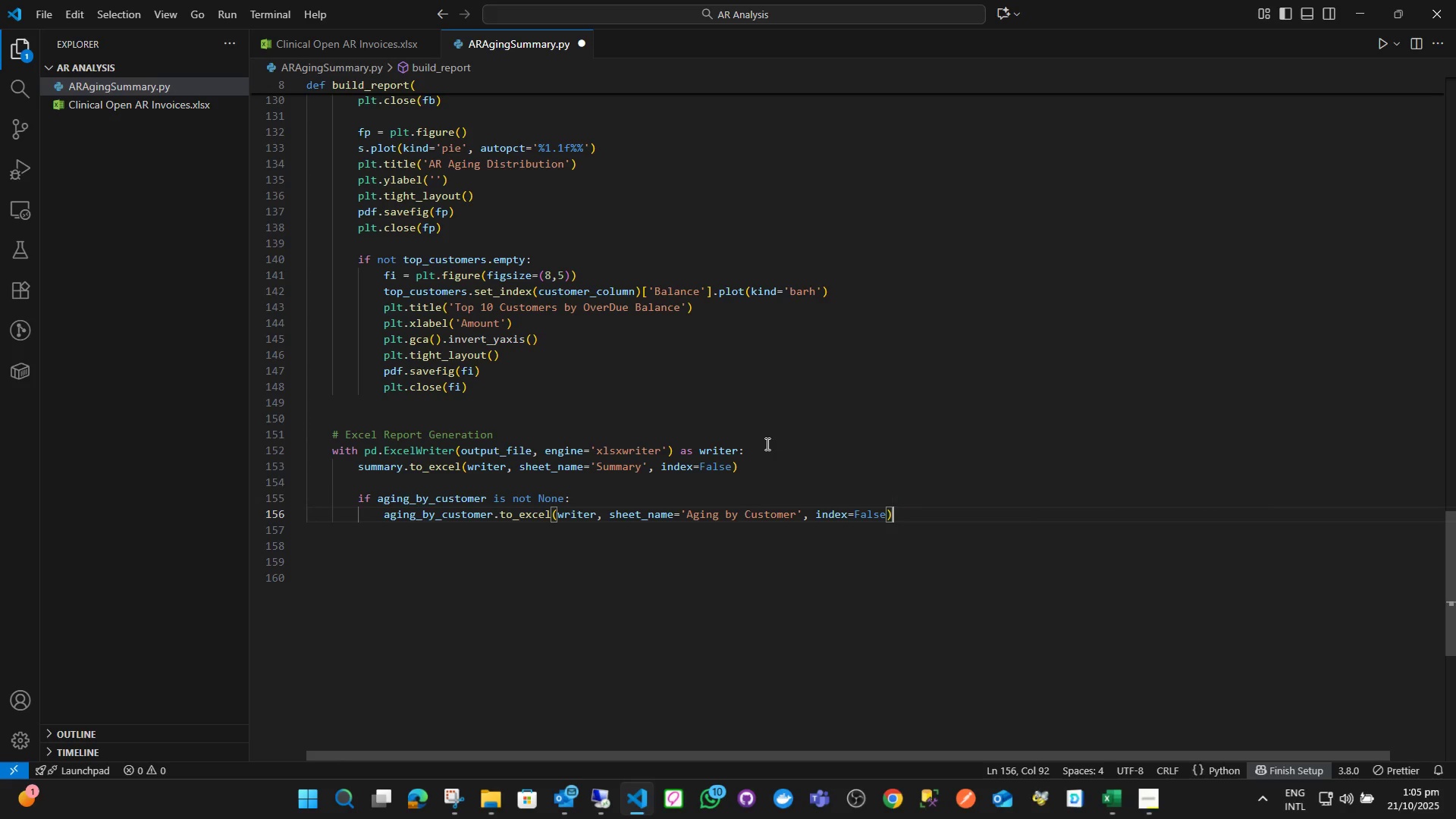 
key(Enter)
 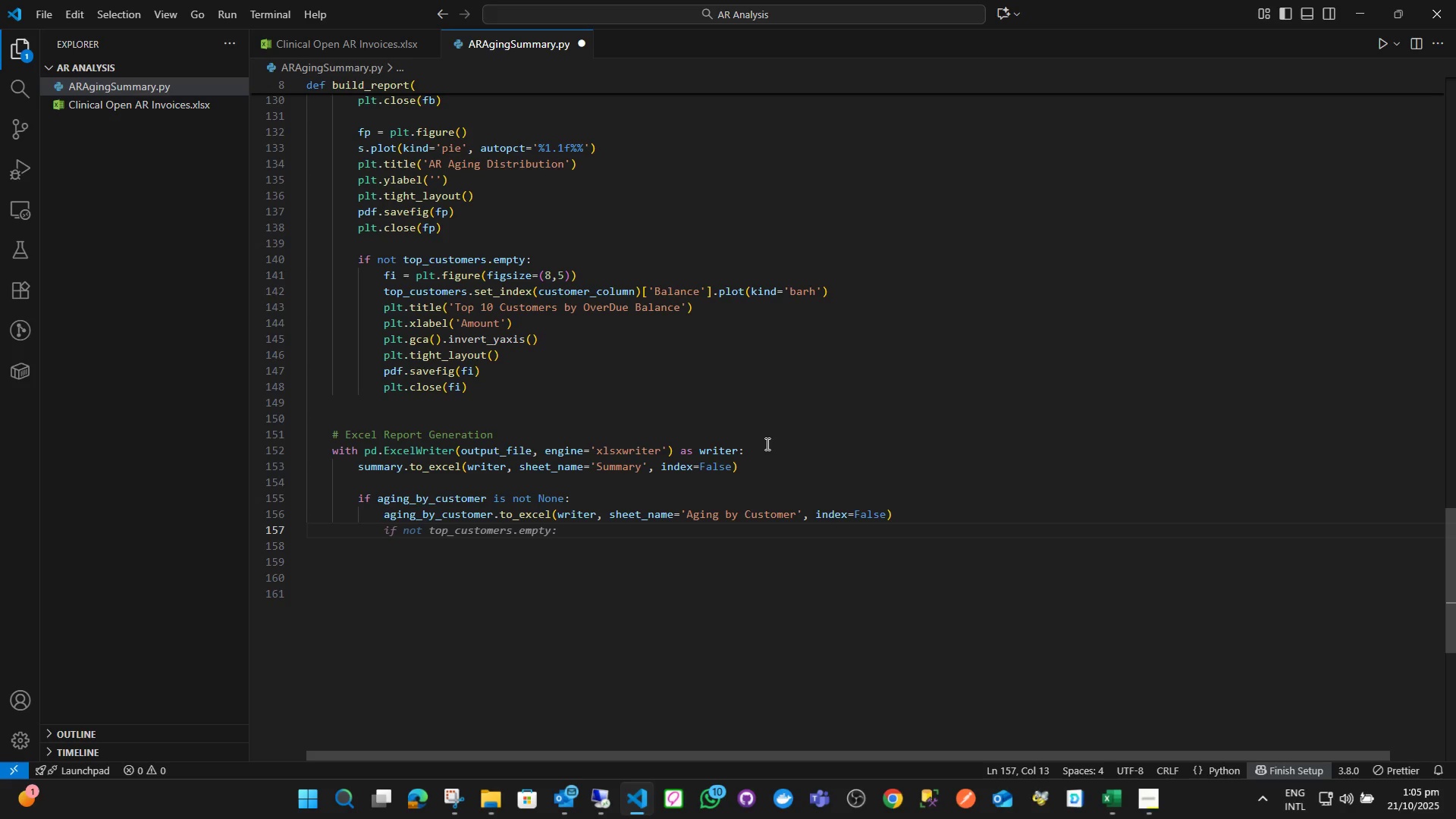 
key(Enter)
 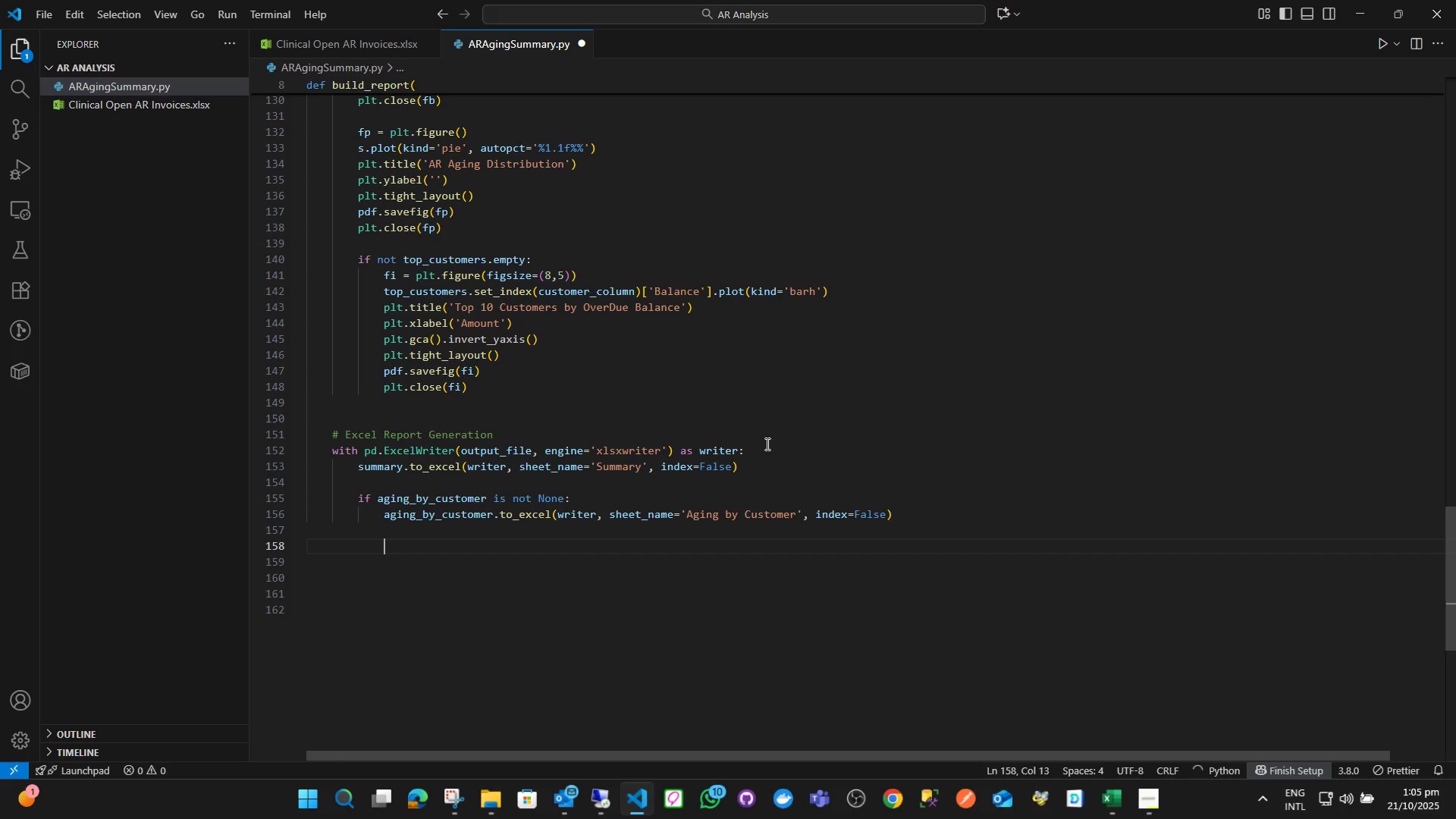 
key(Backspace)
type(if not top)
 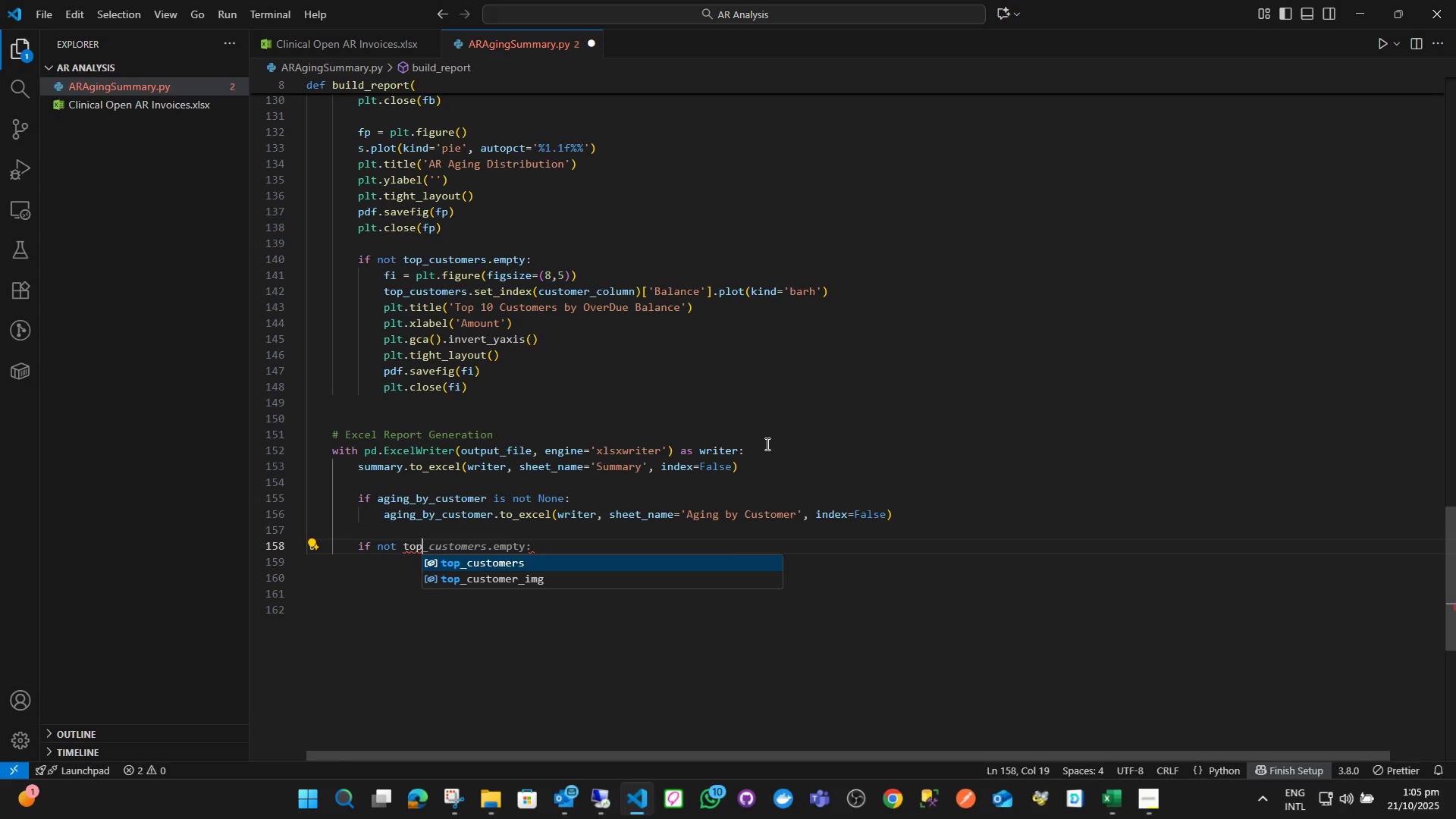 
key(Enter)
 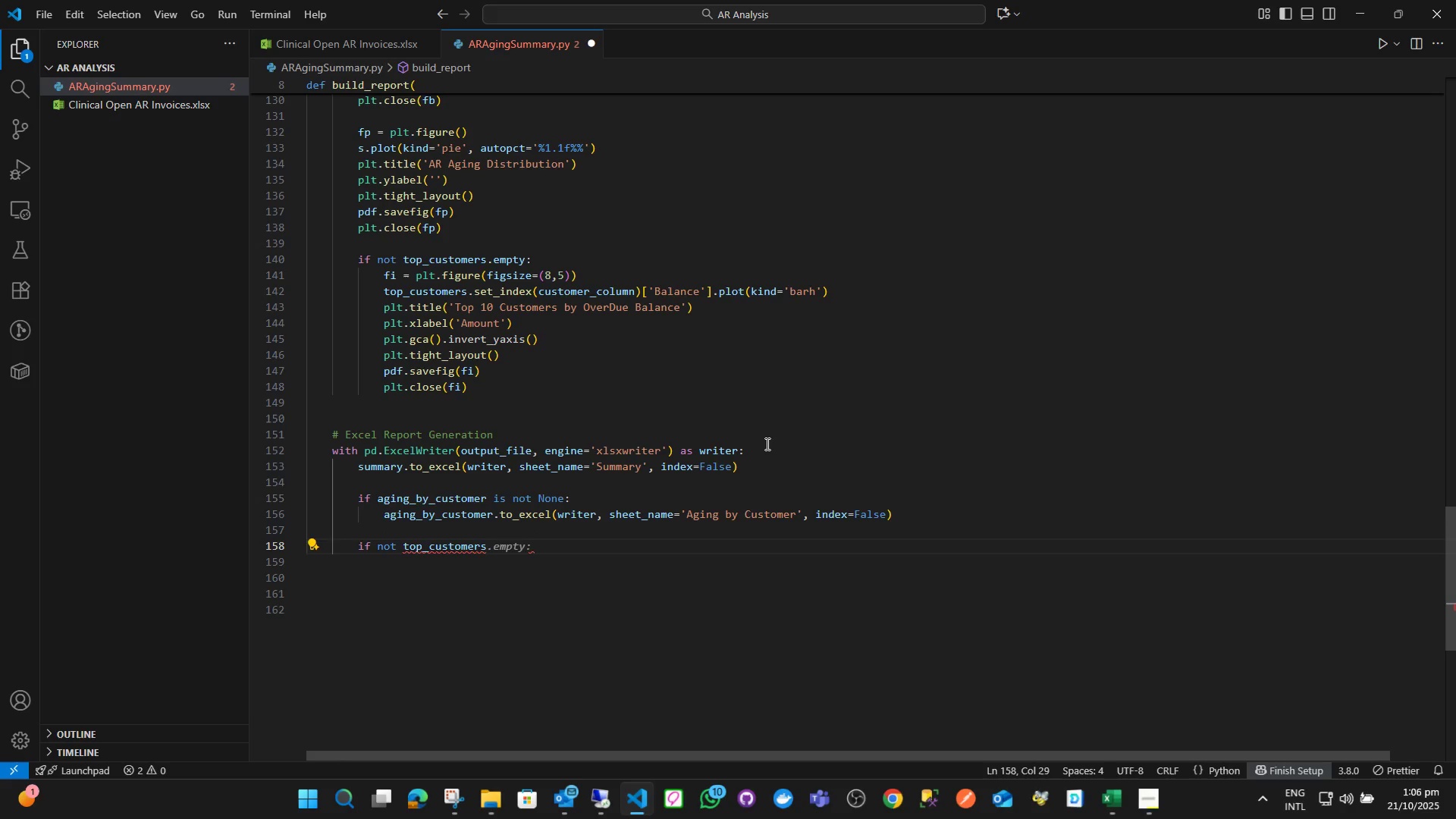 
key(Period)
 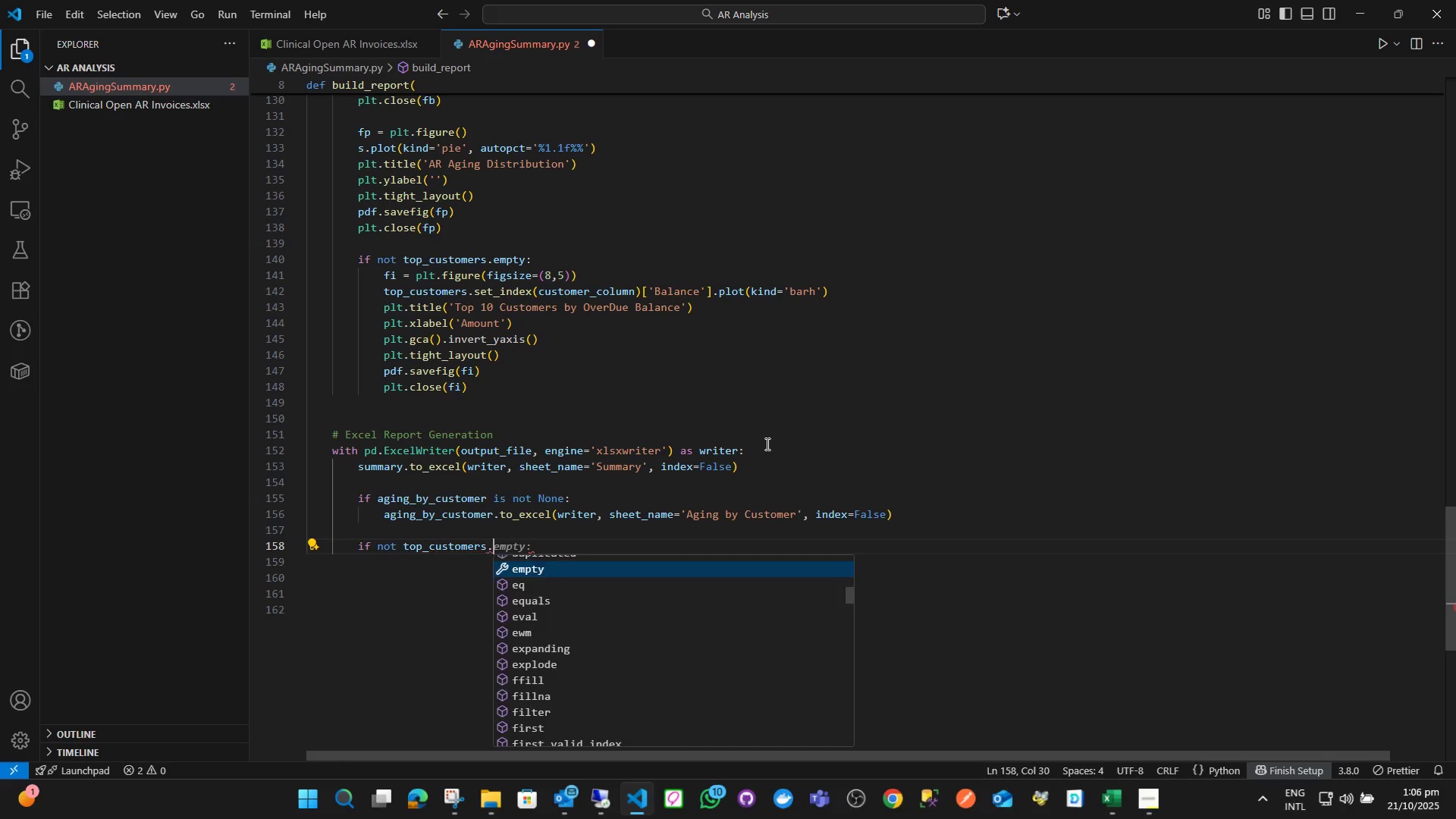 
key(E)
 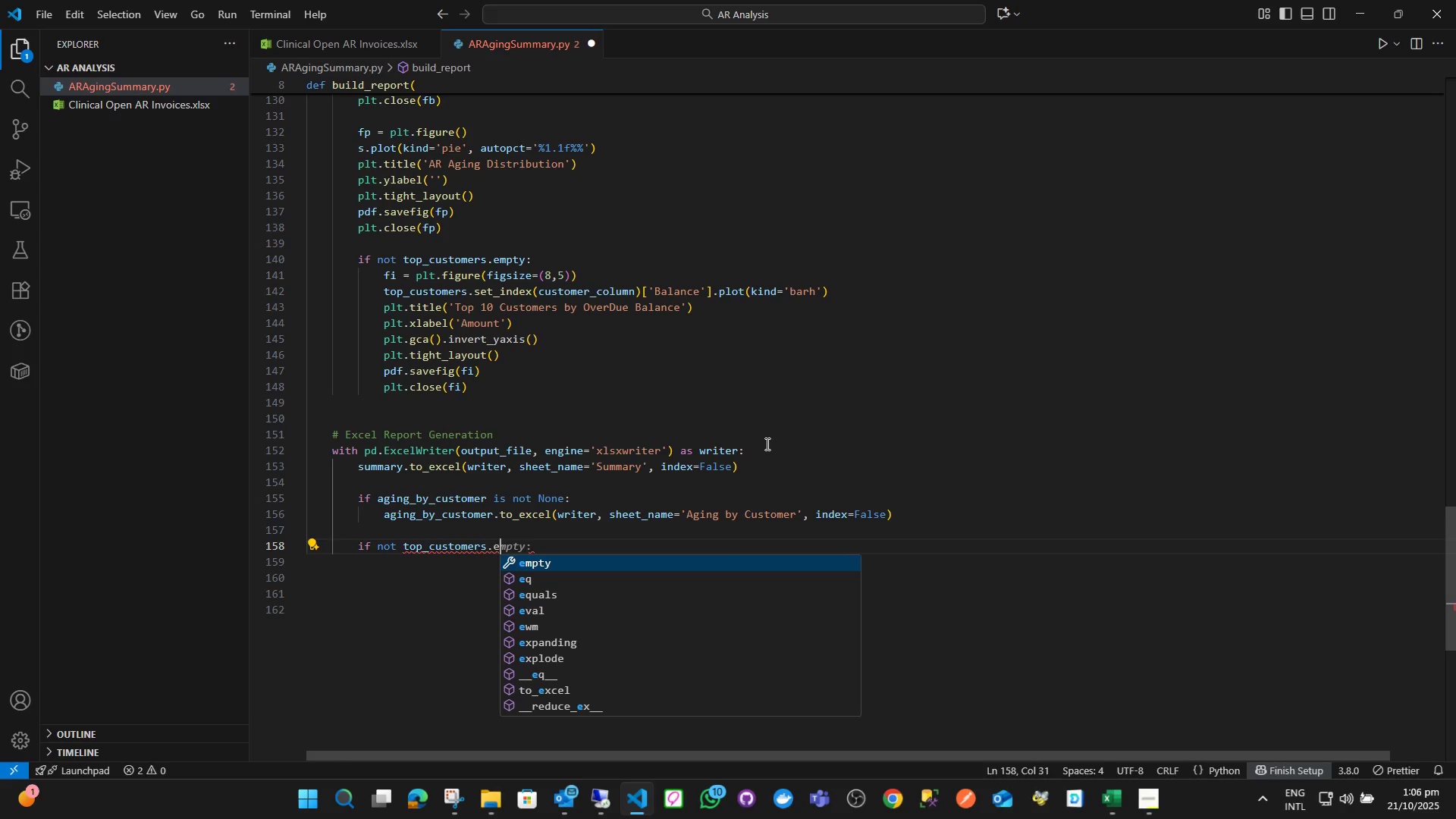 
key(Enter)
 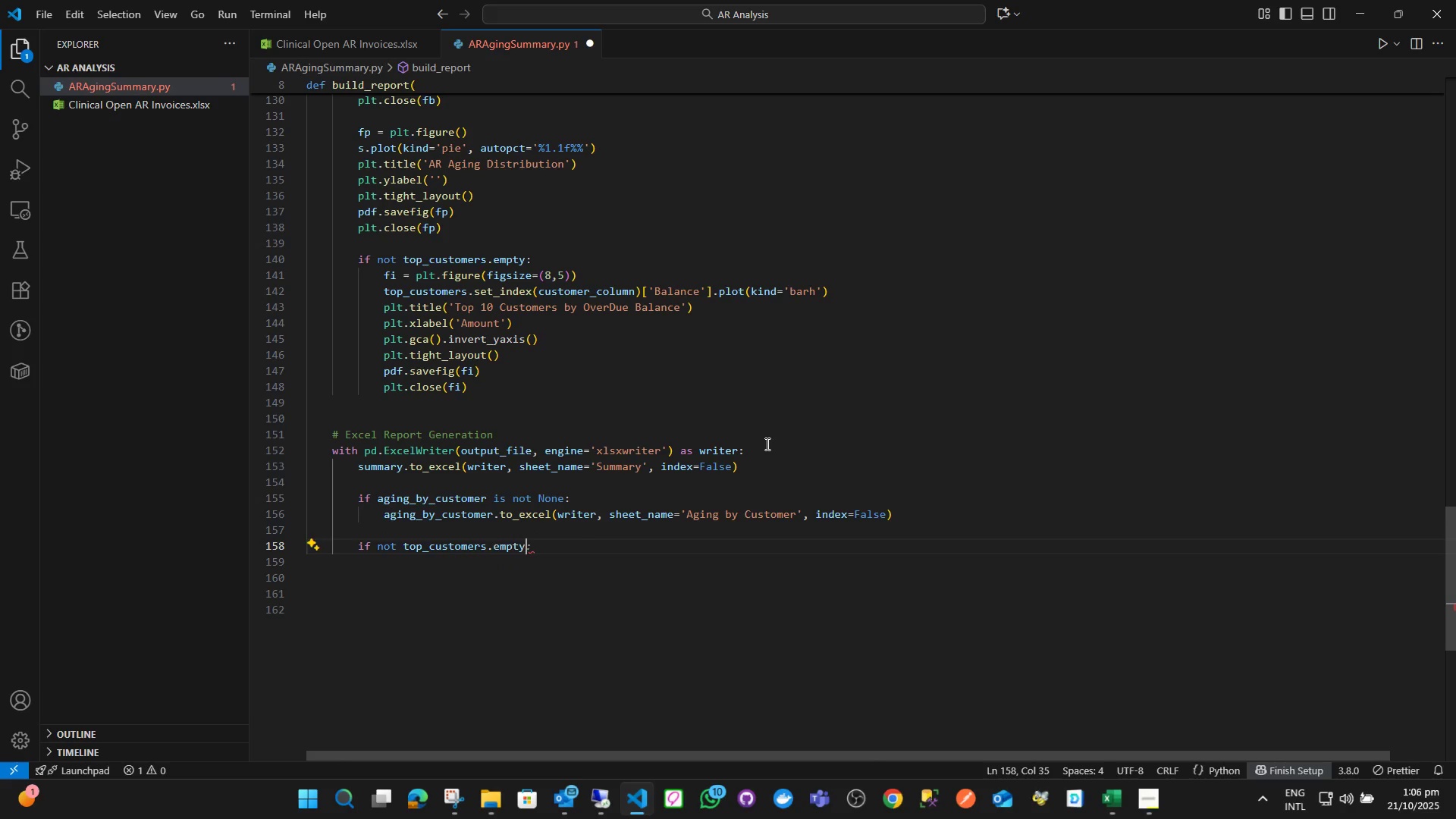 
key(Shift+Semicolon)
 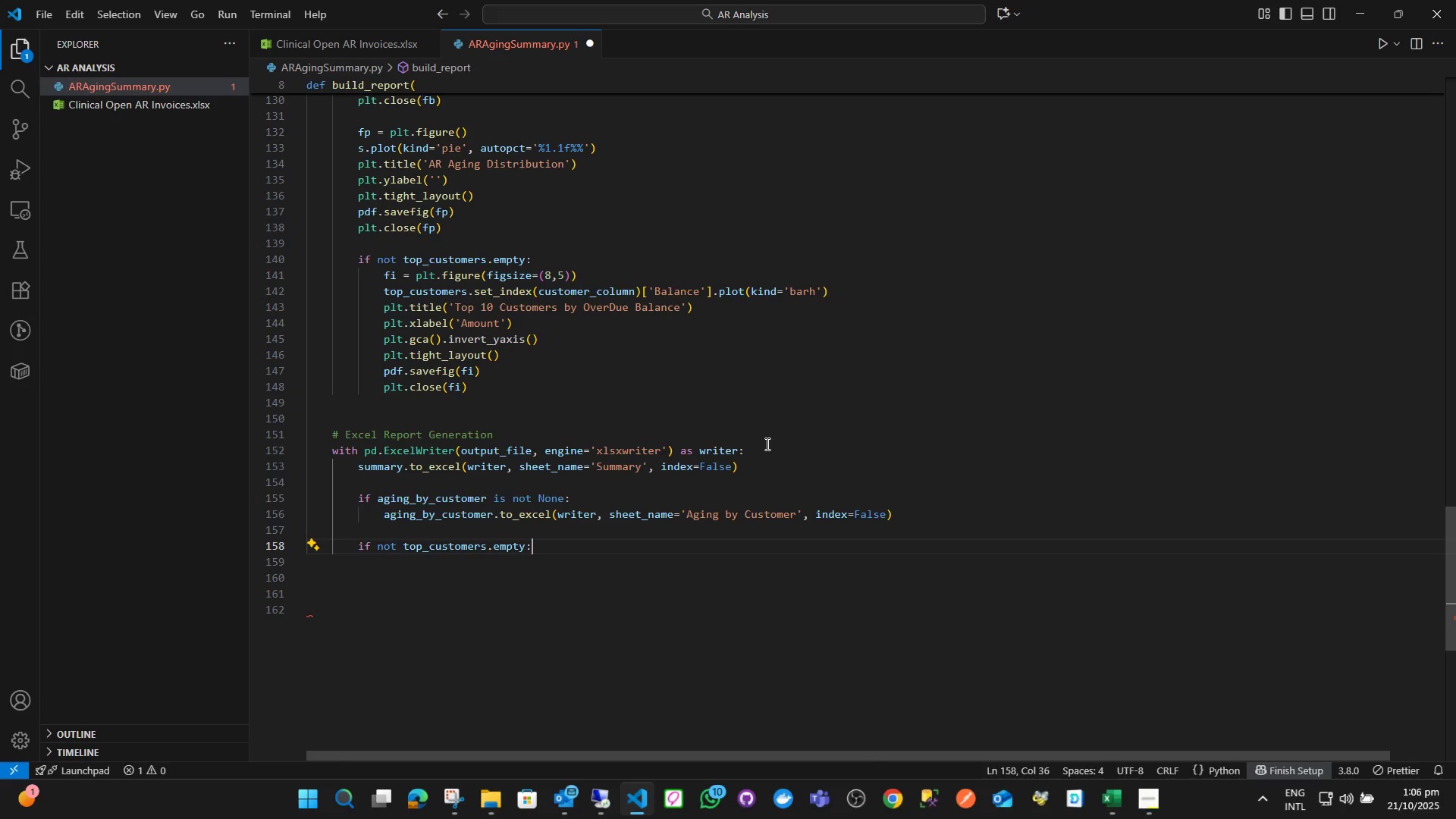 
key(Enter)
 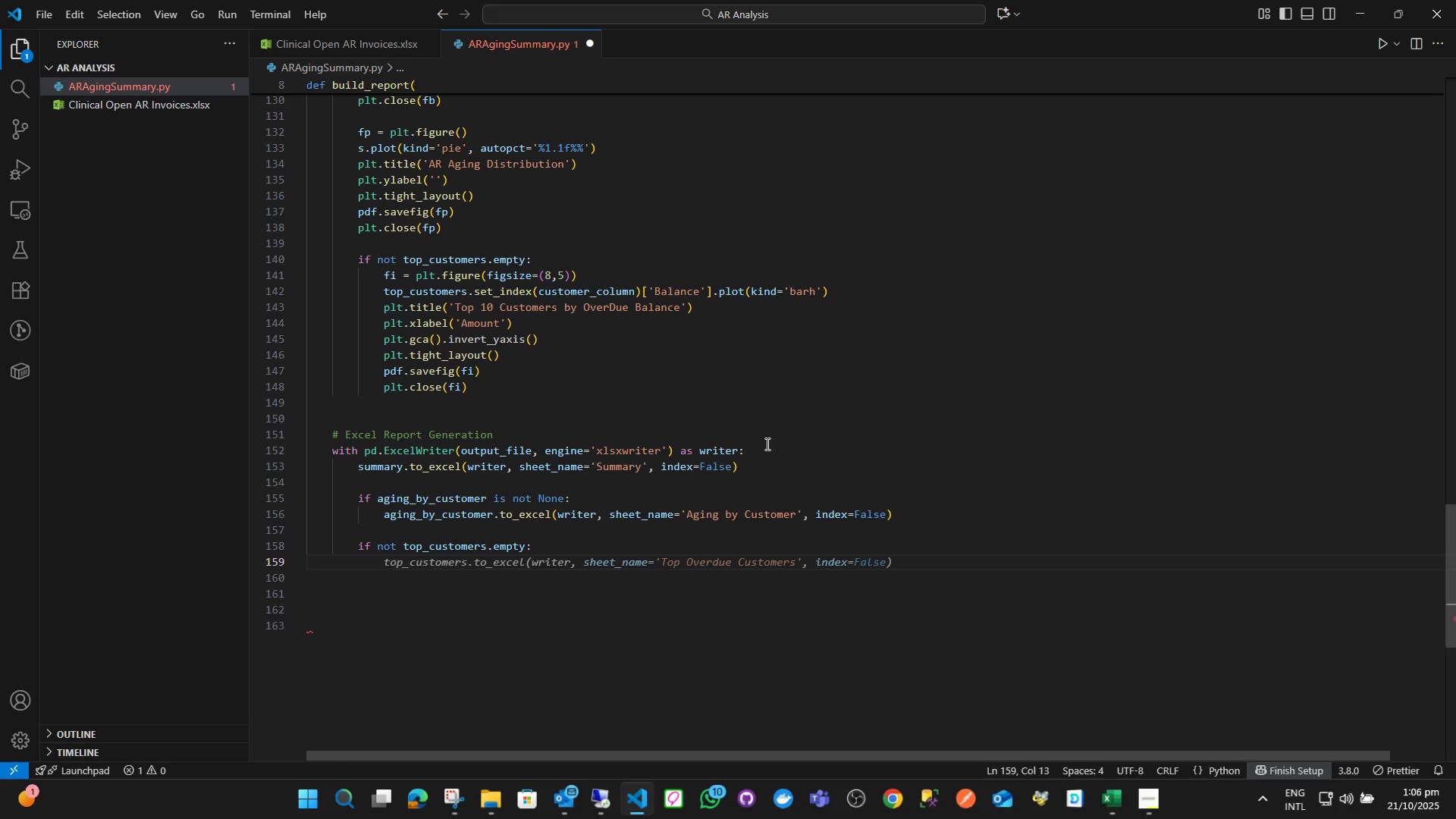 
wait(7.62)
 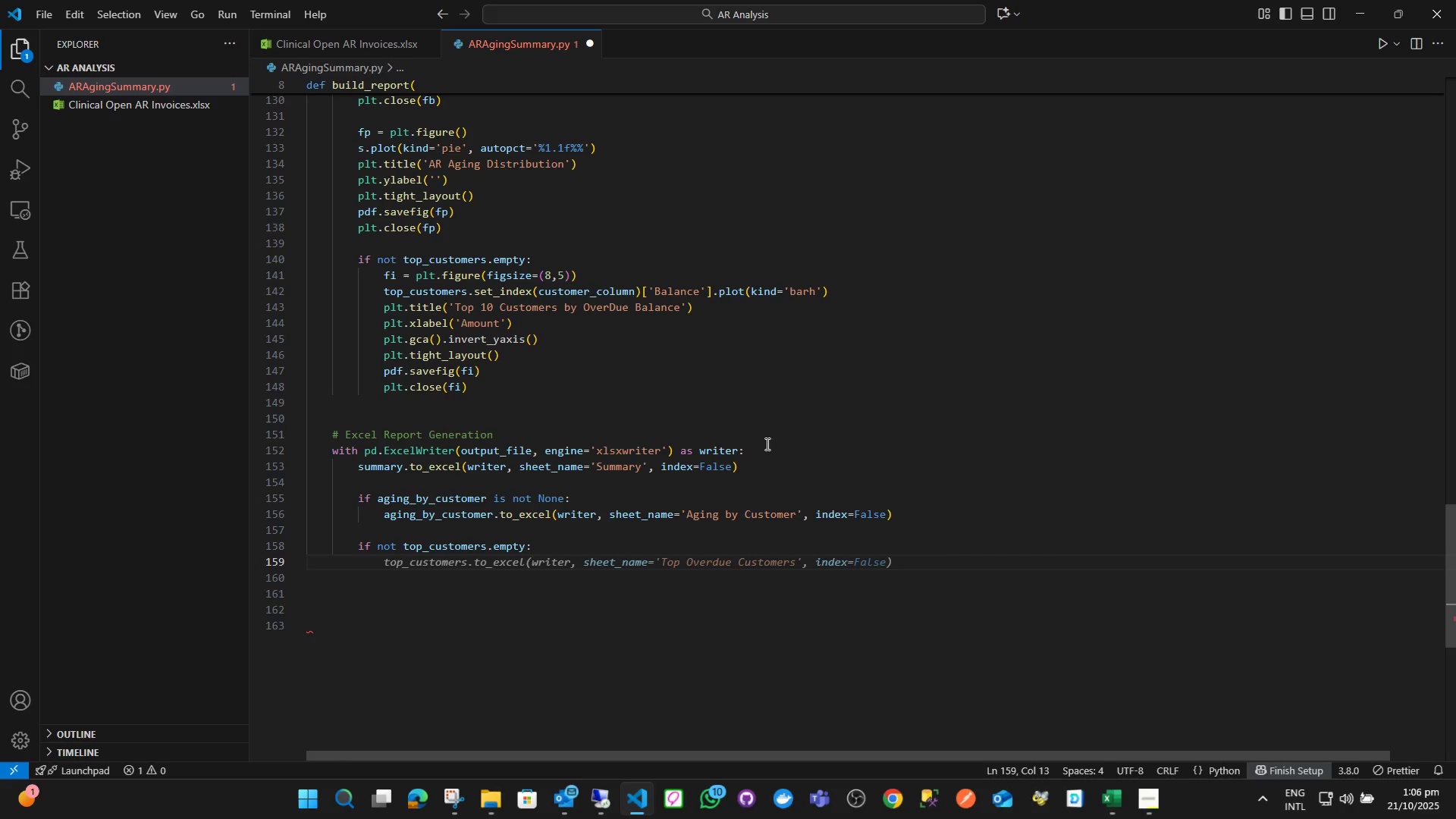 
type(top)
 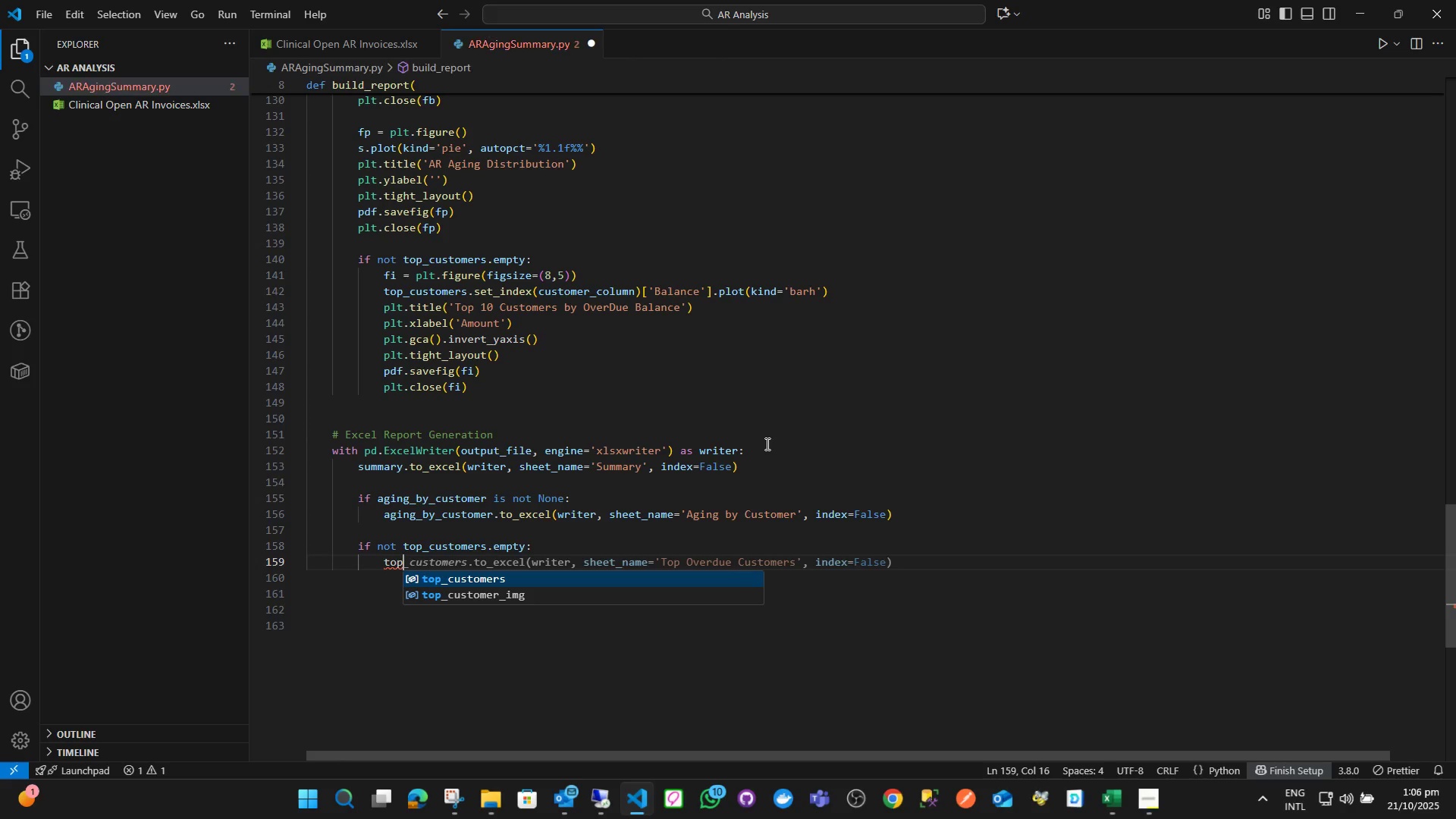 
key(Enter)
 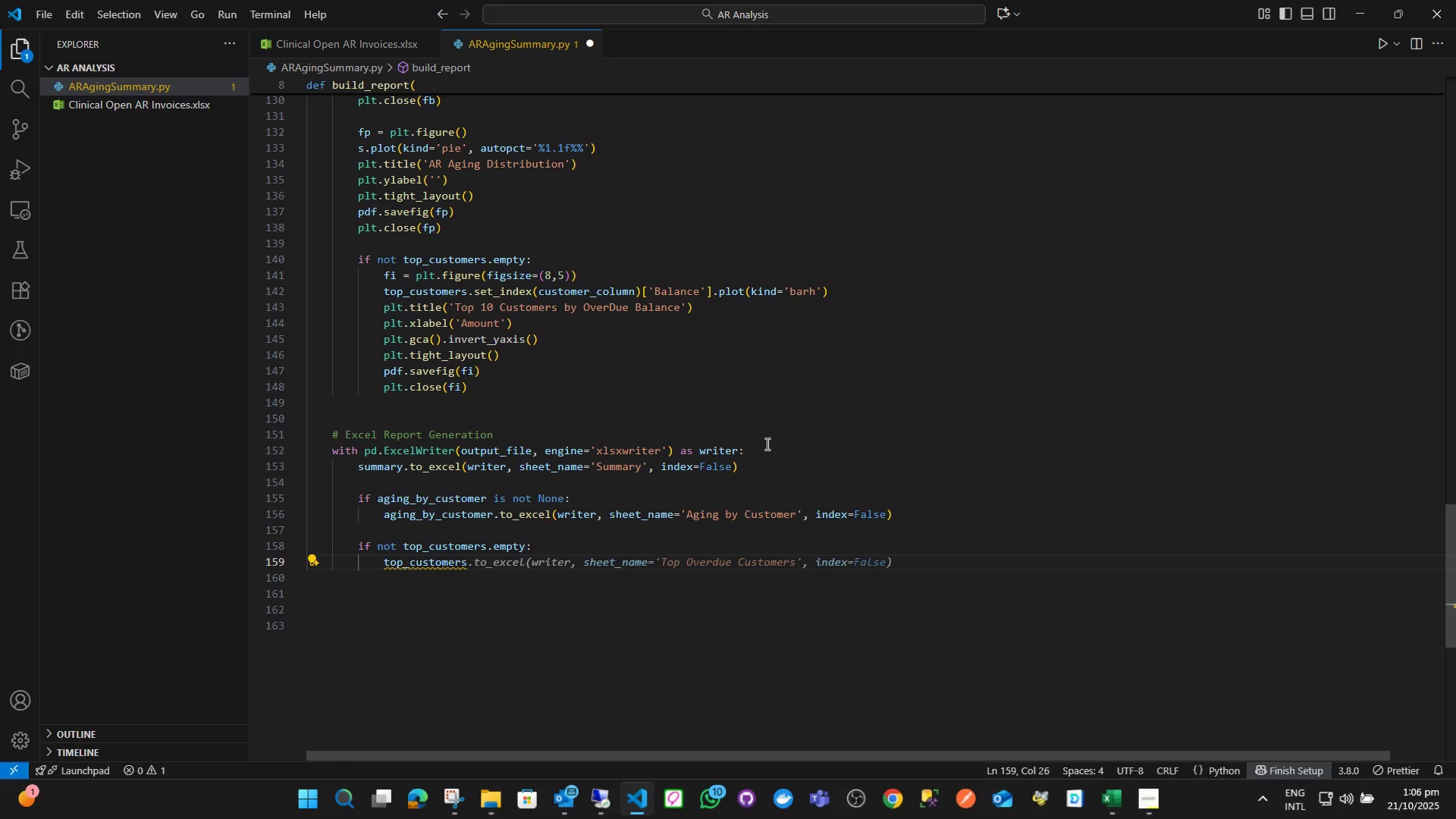 
type(.to)
 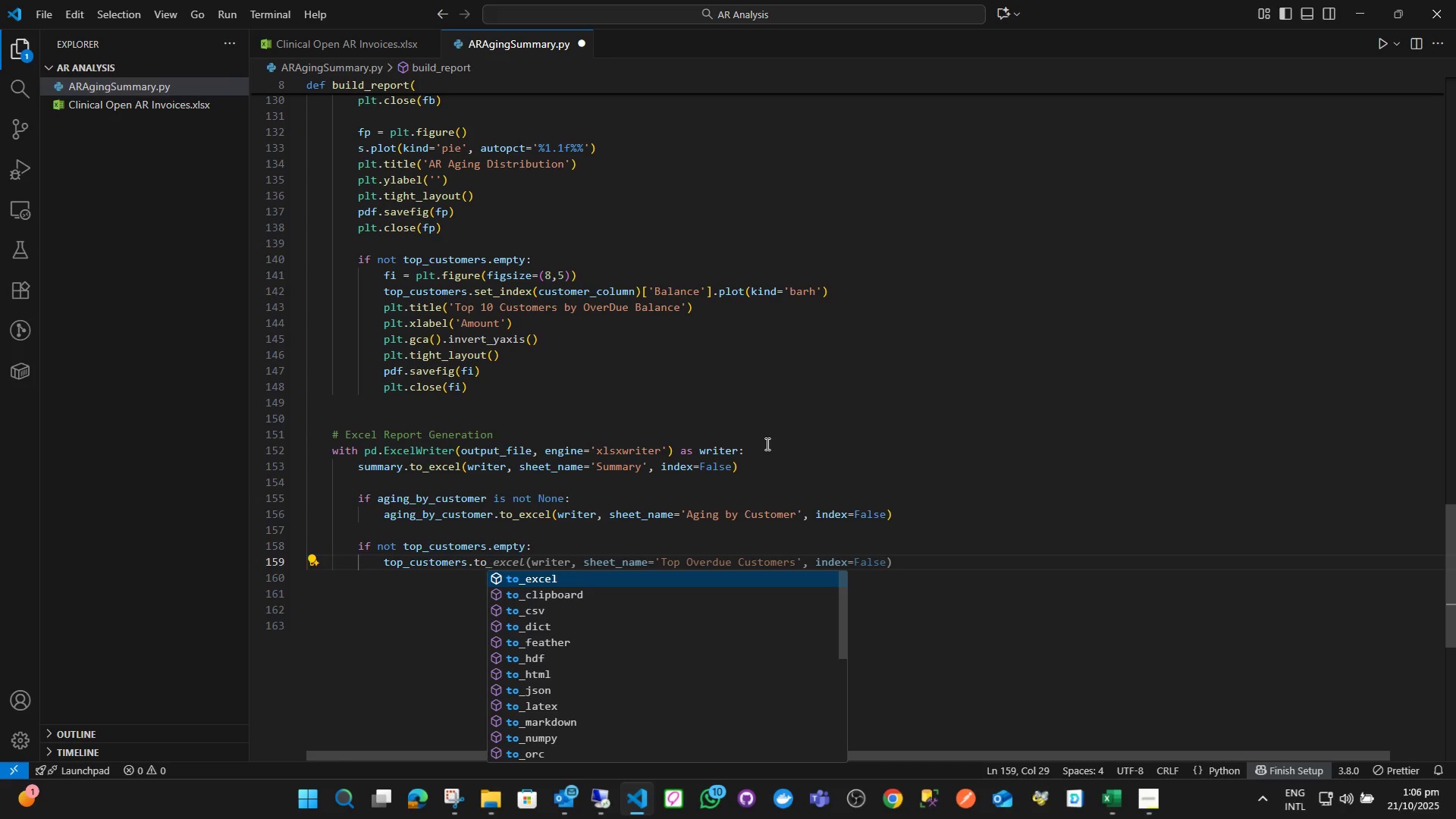 
key(Enter)
 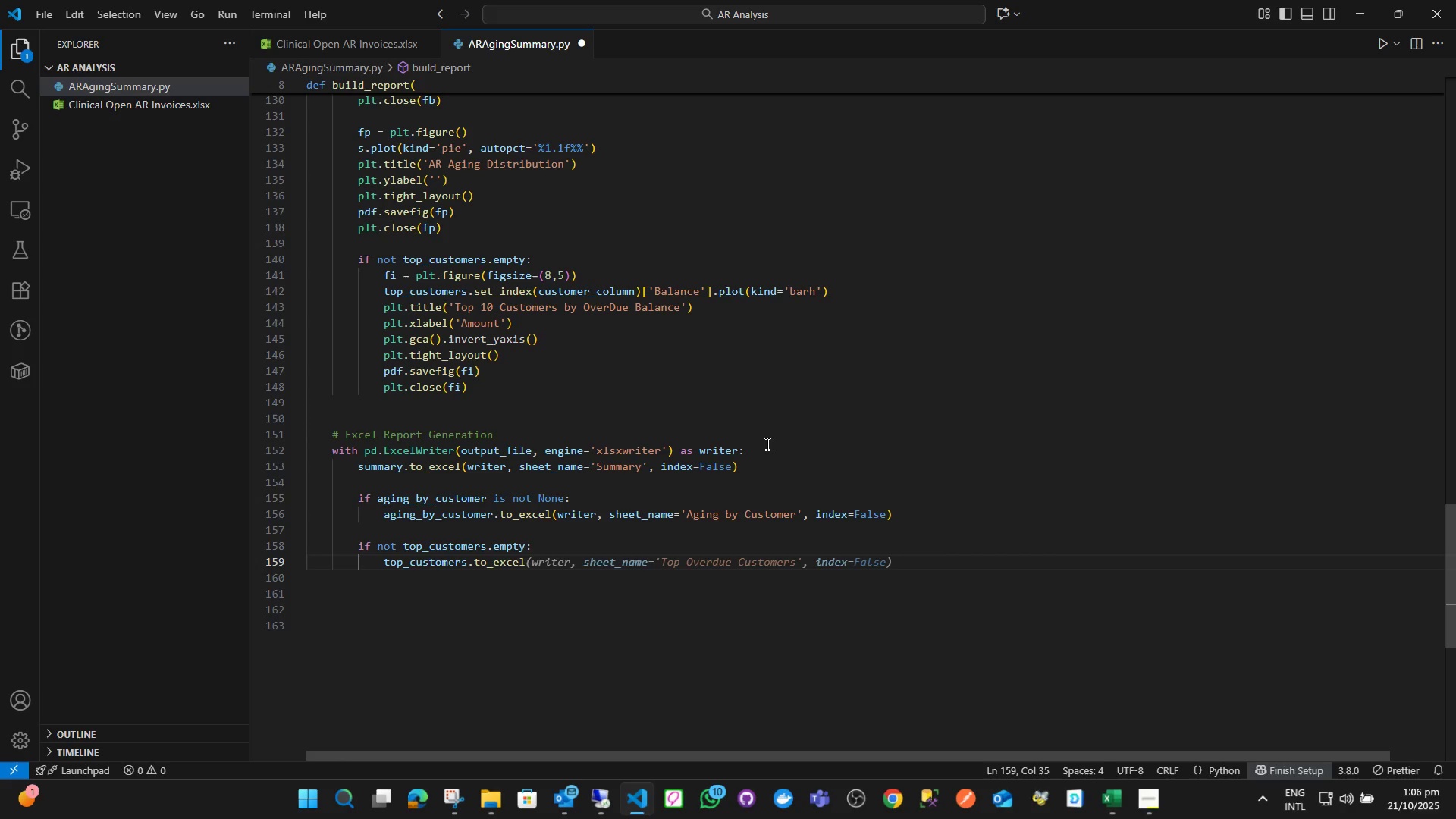 
key(Shift+9)
 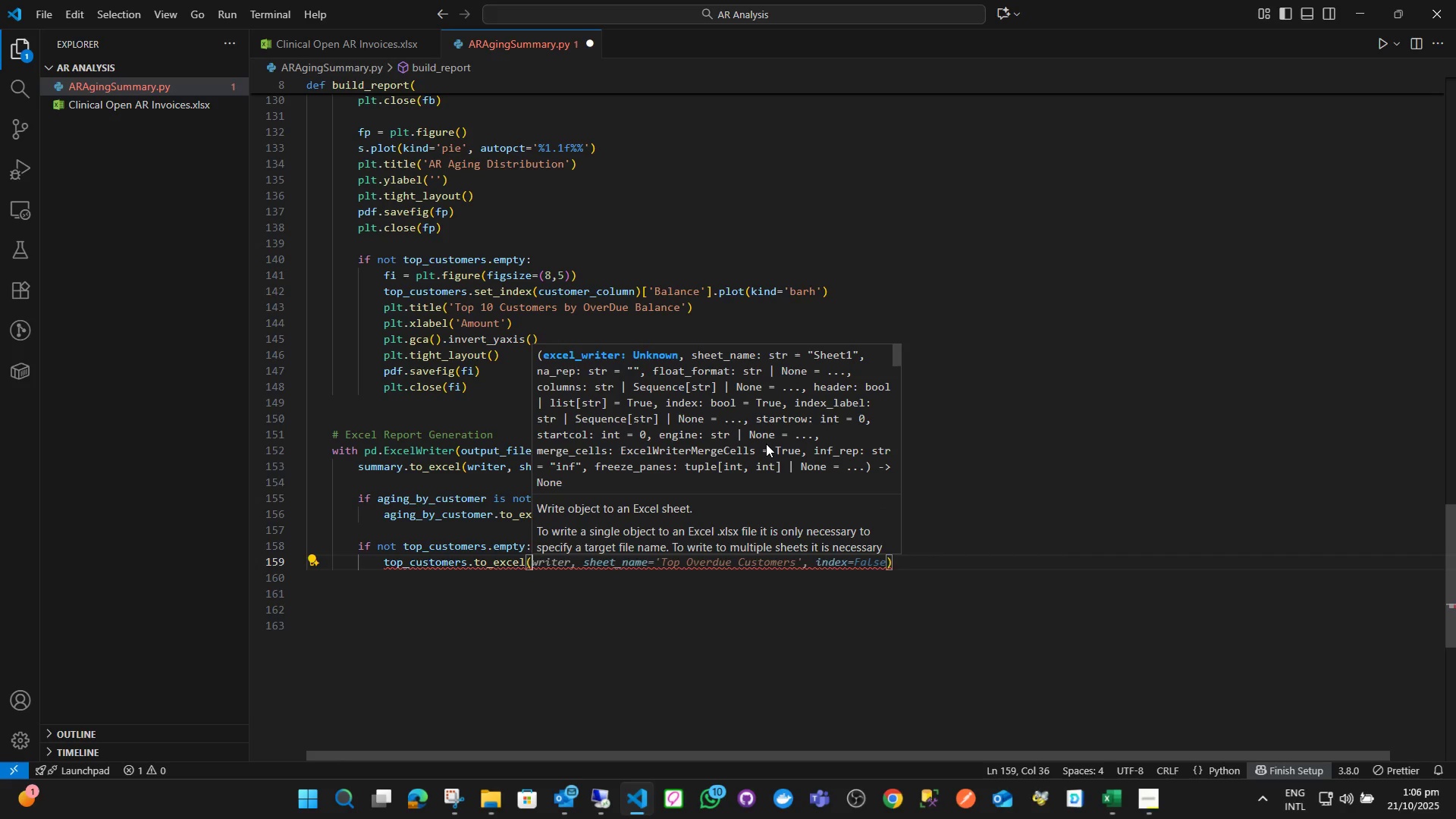 
wait(5.21)
 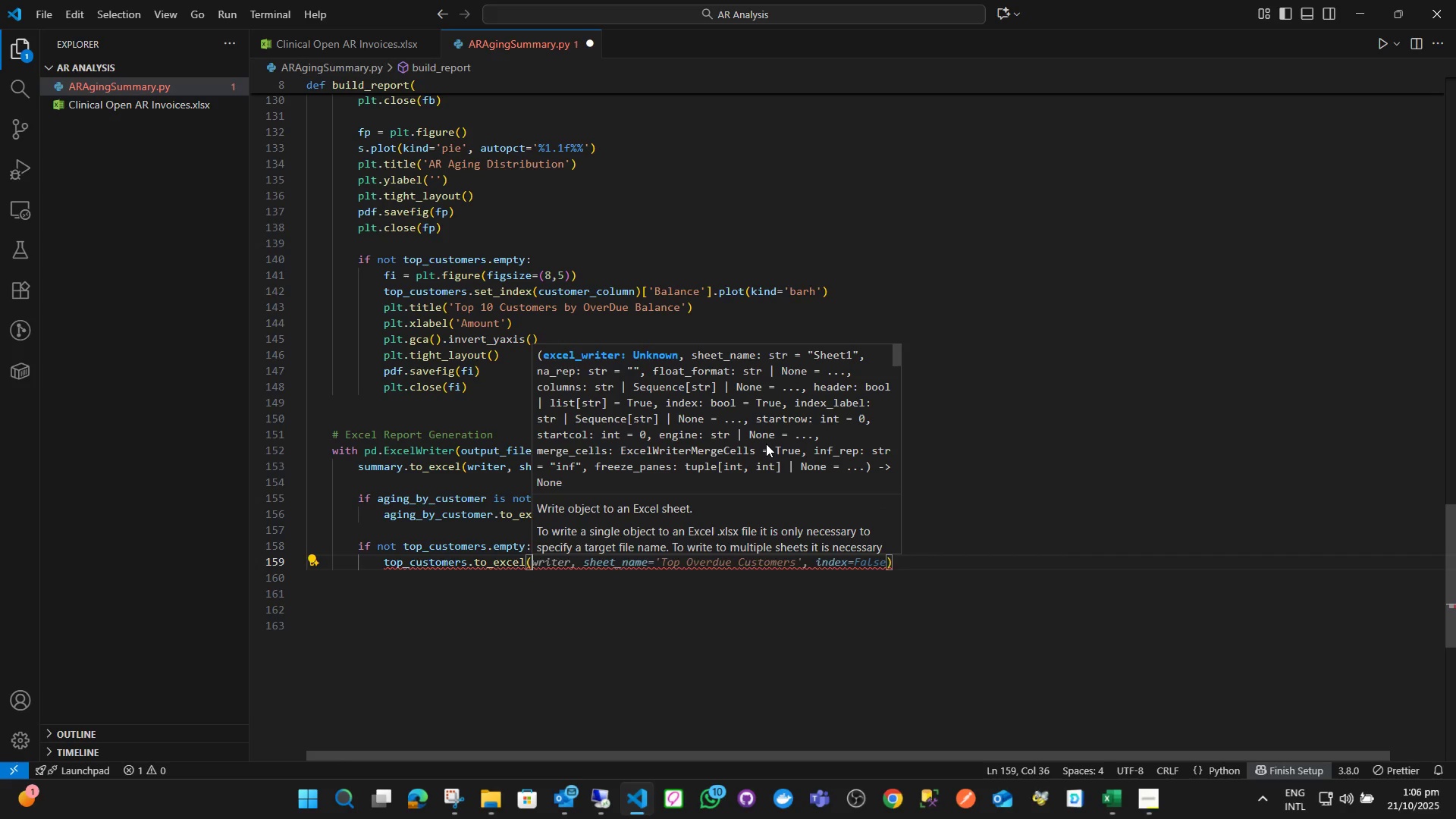 
type(wr)
 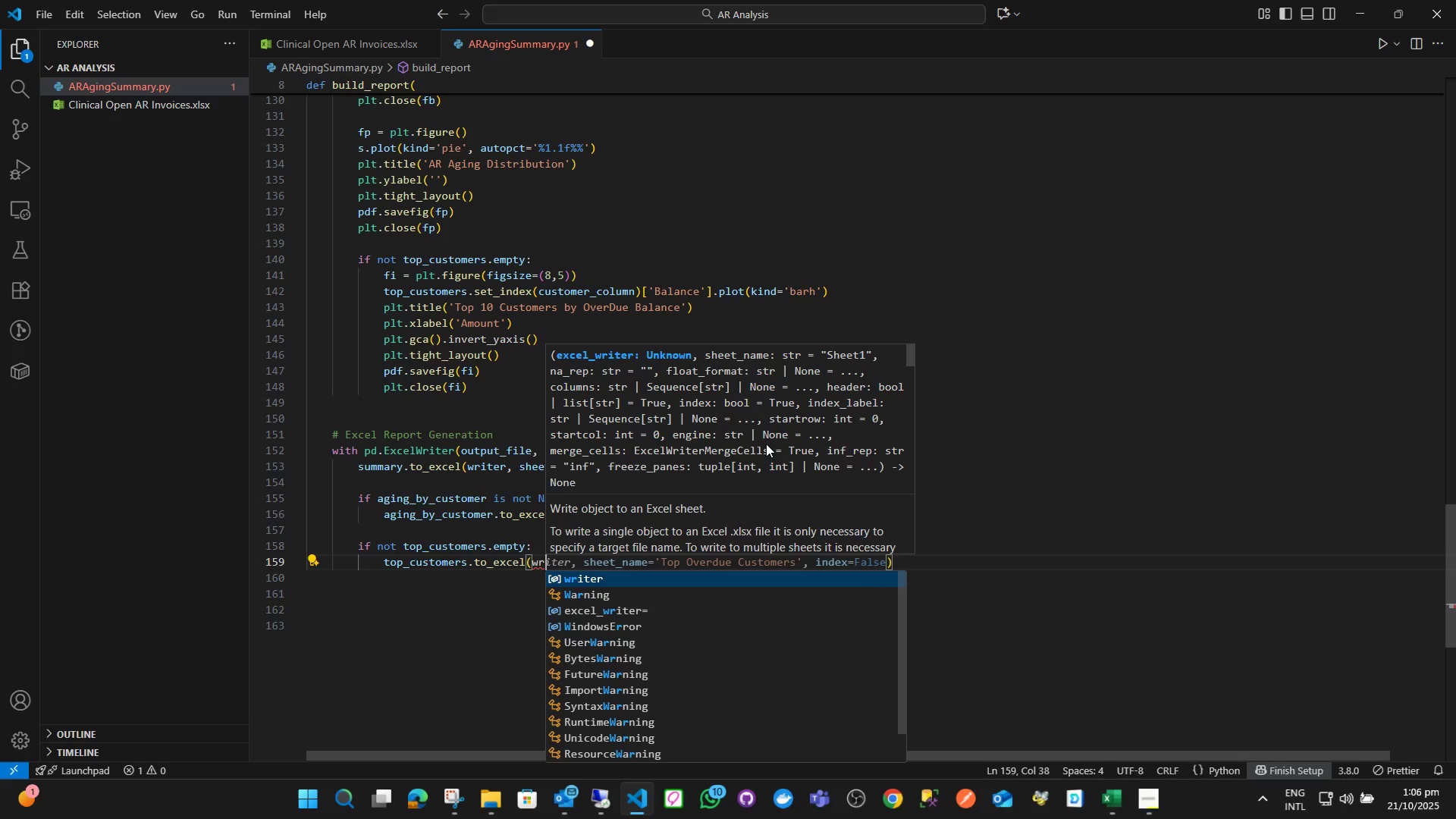 
key(Enter)
 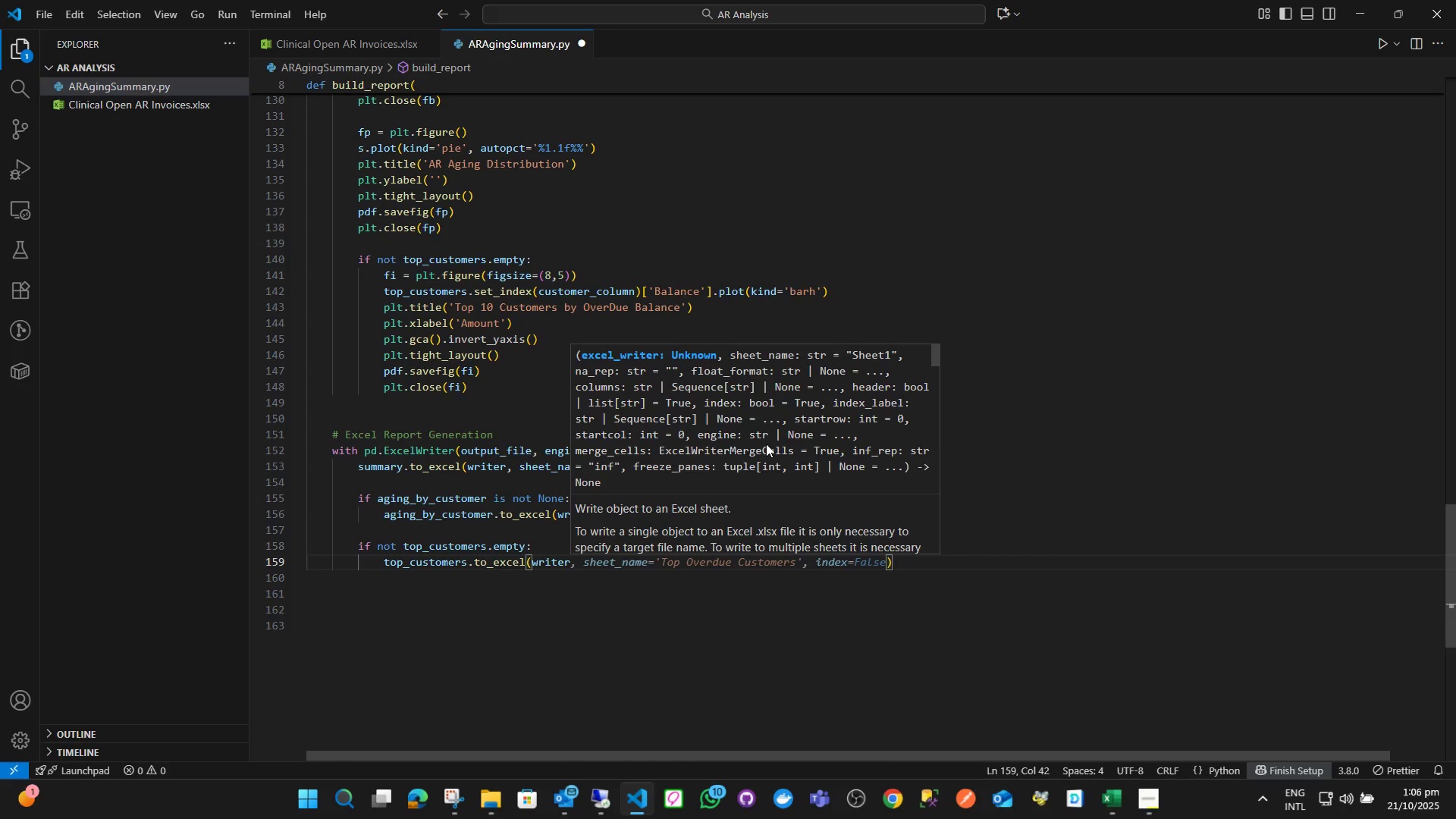 
type(, sheet)
 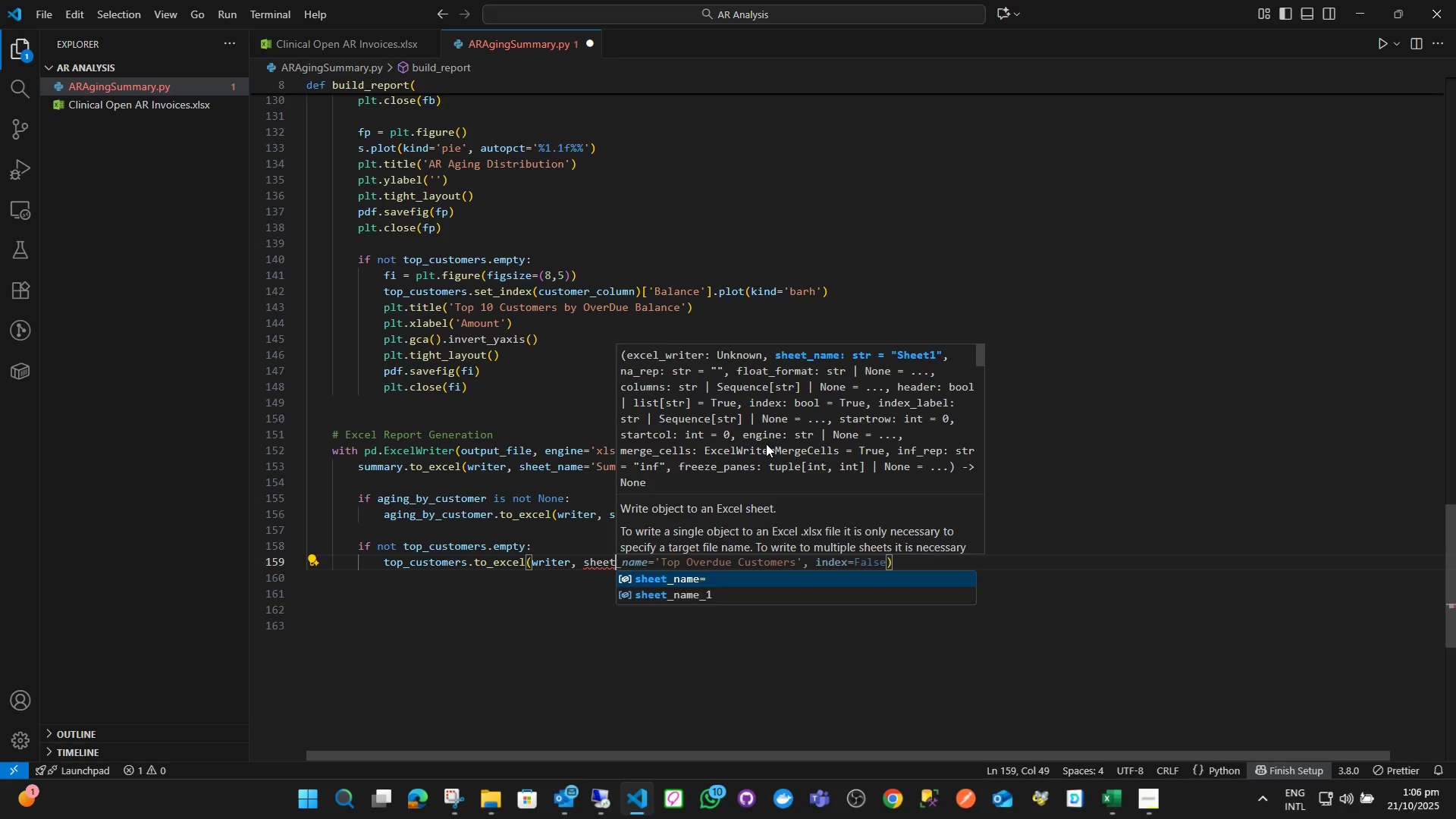 
key(Enter)
 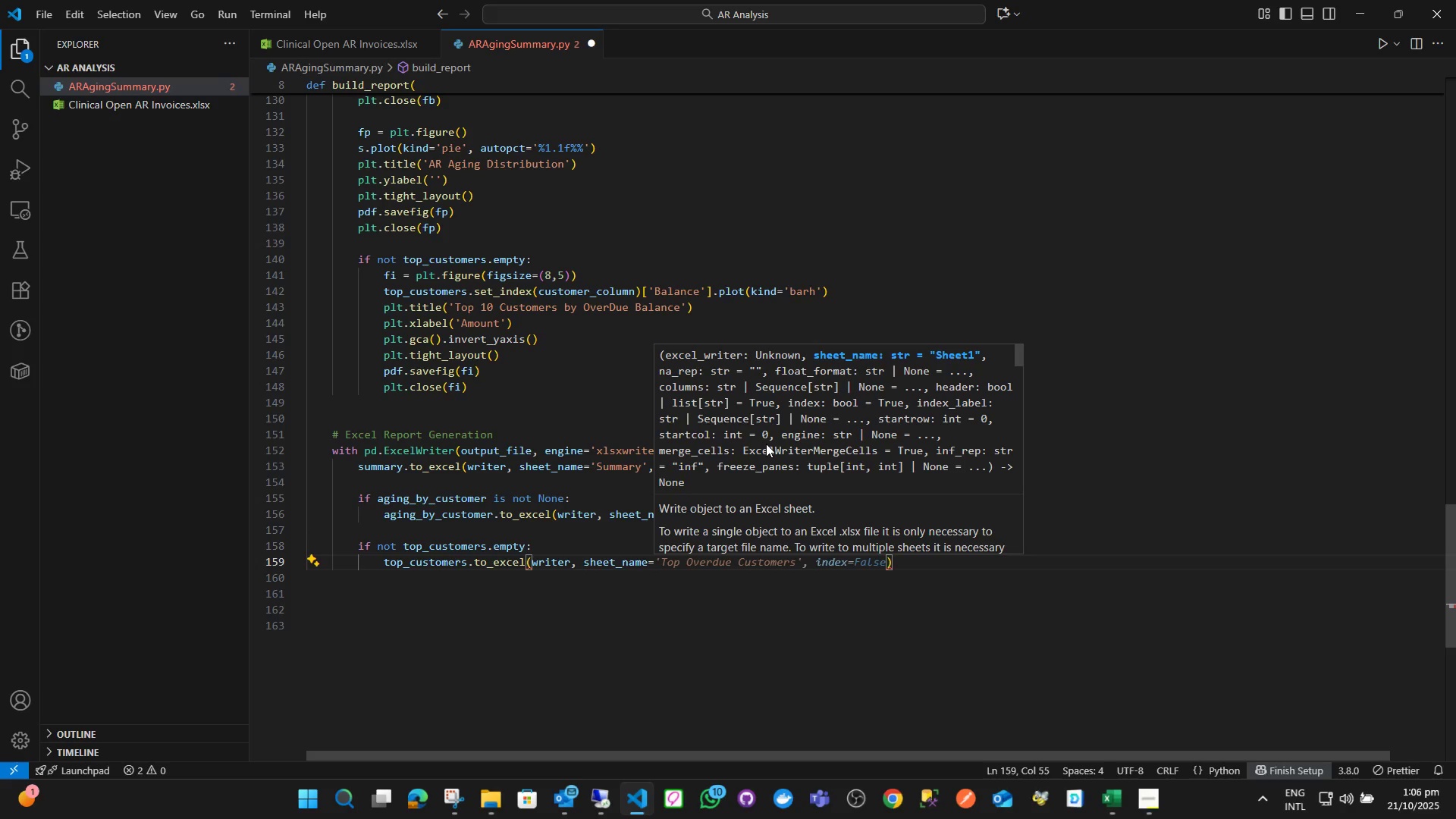 
key(Quote)
 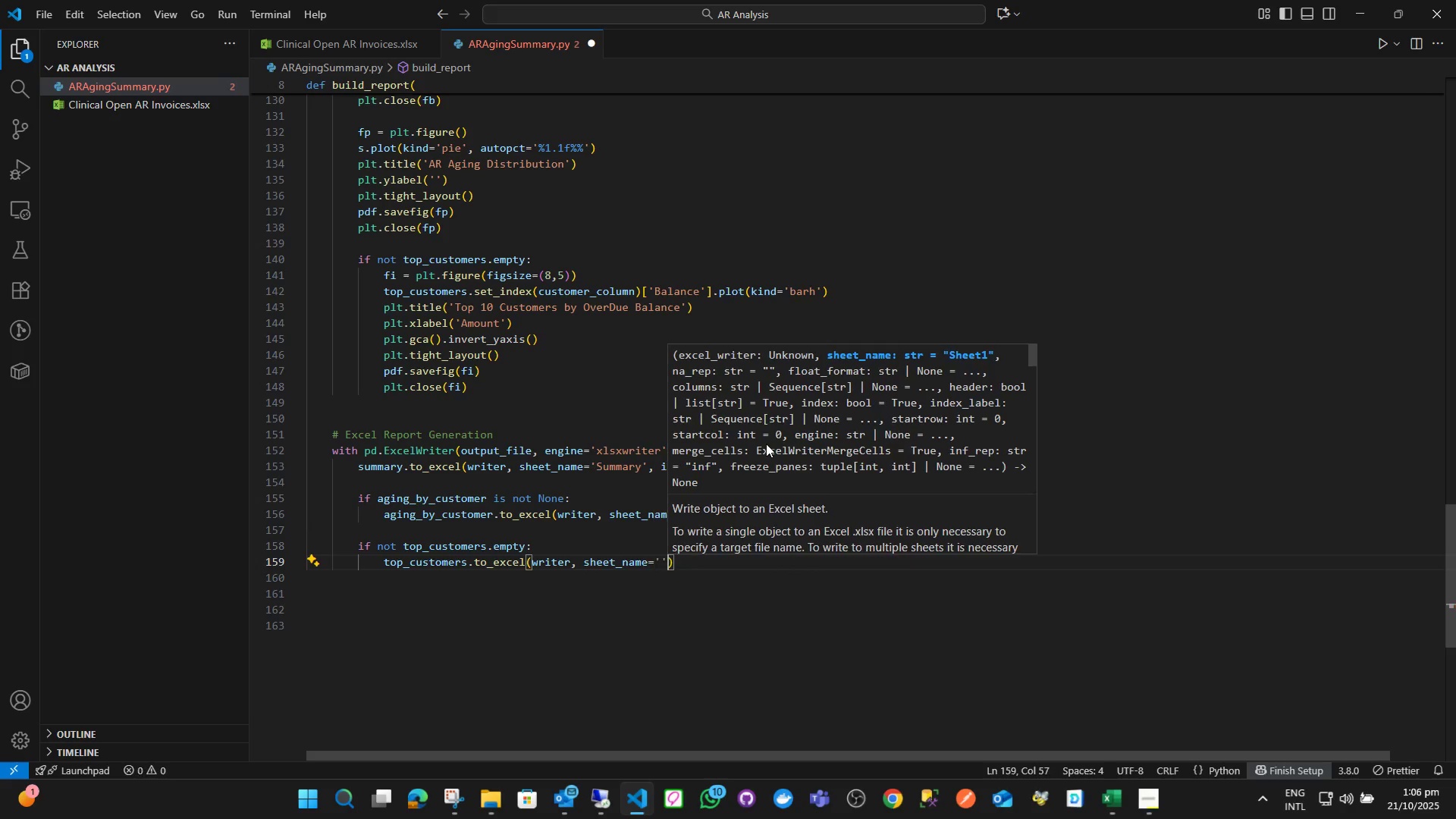 
key(Quote)
 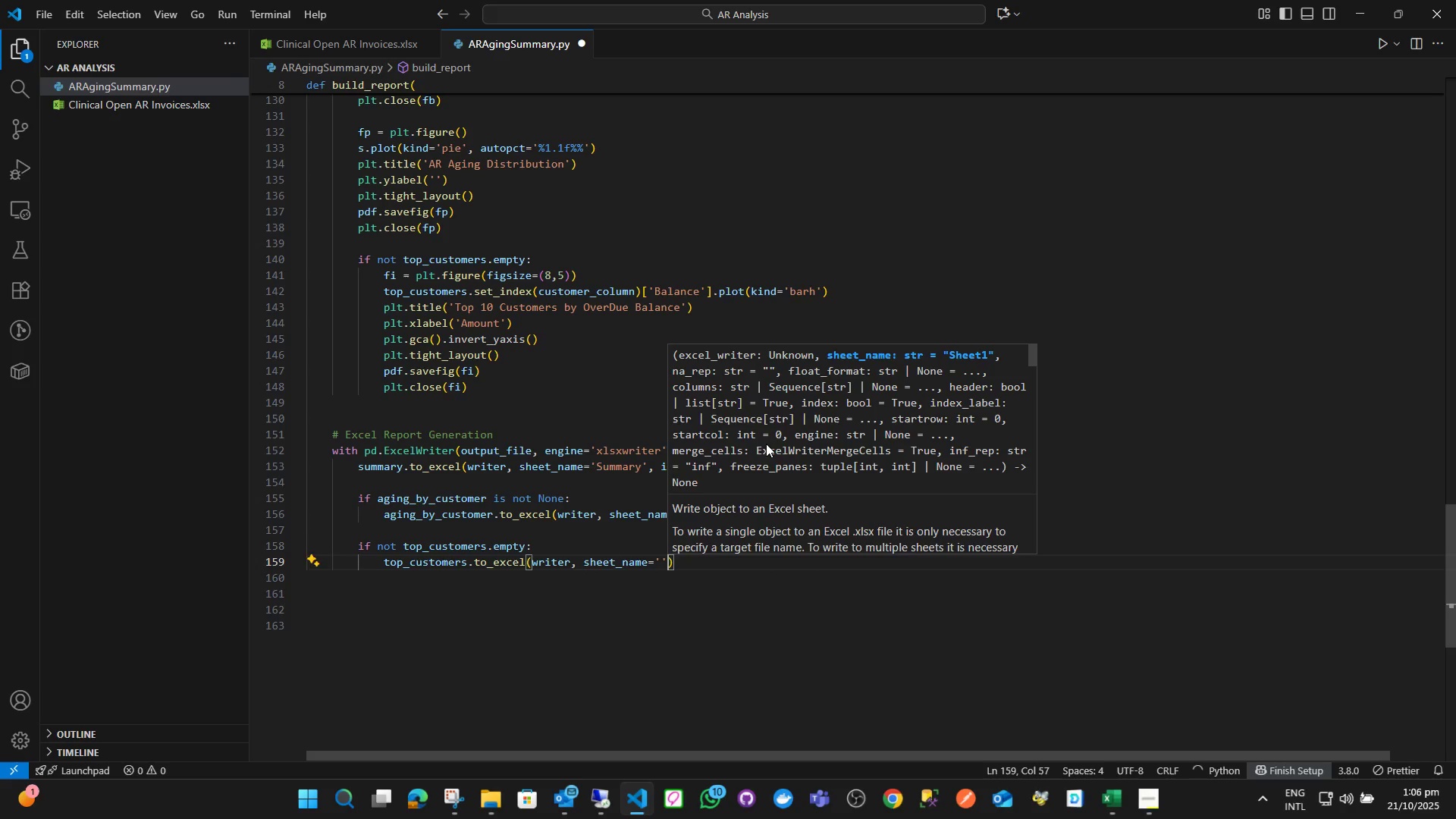 
key(ArrowLeft)
 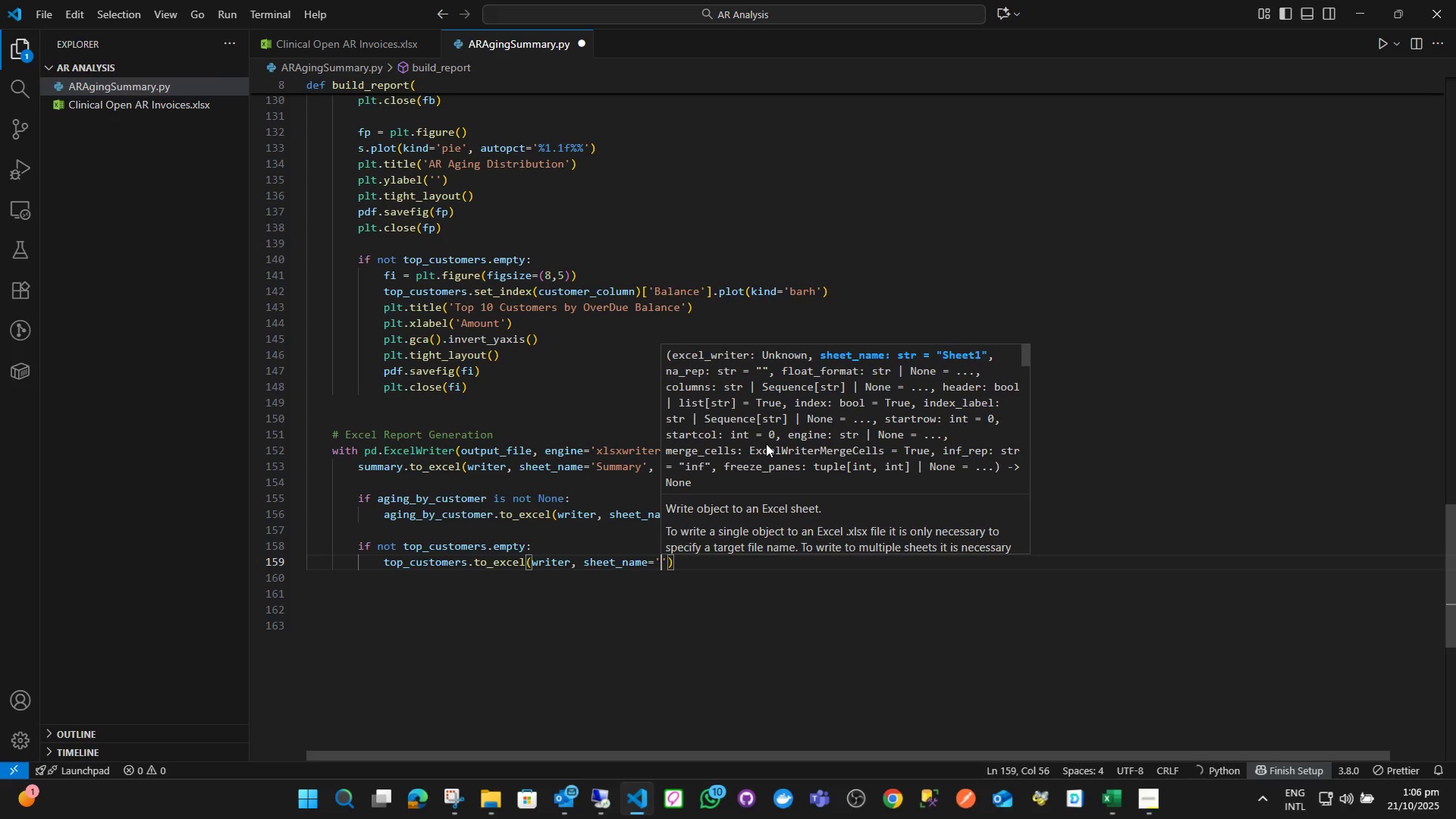 
type(Top )
key(Tab)
 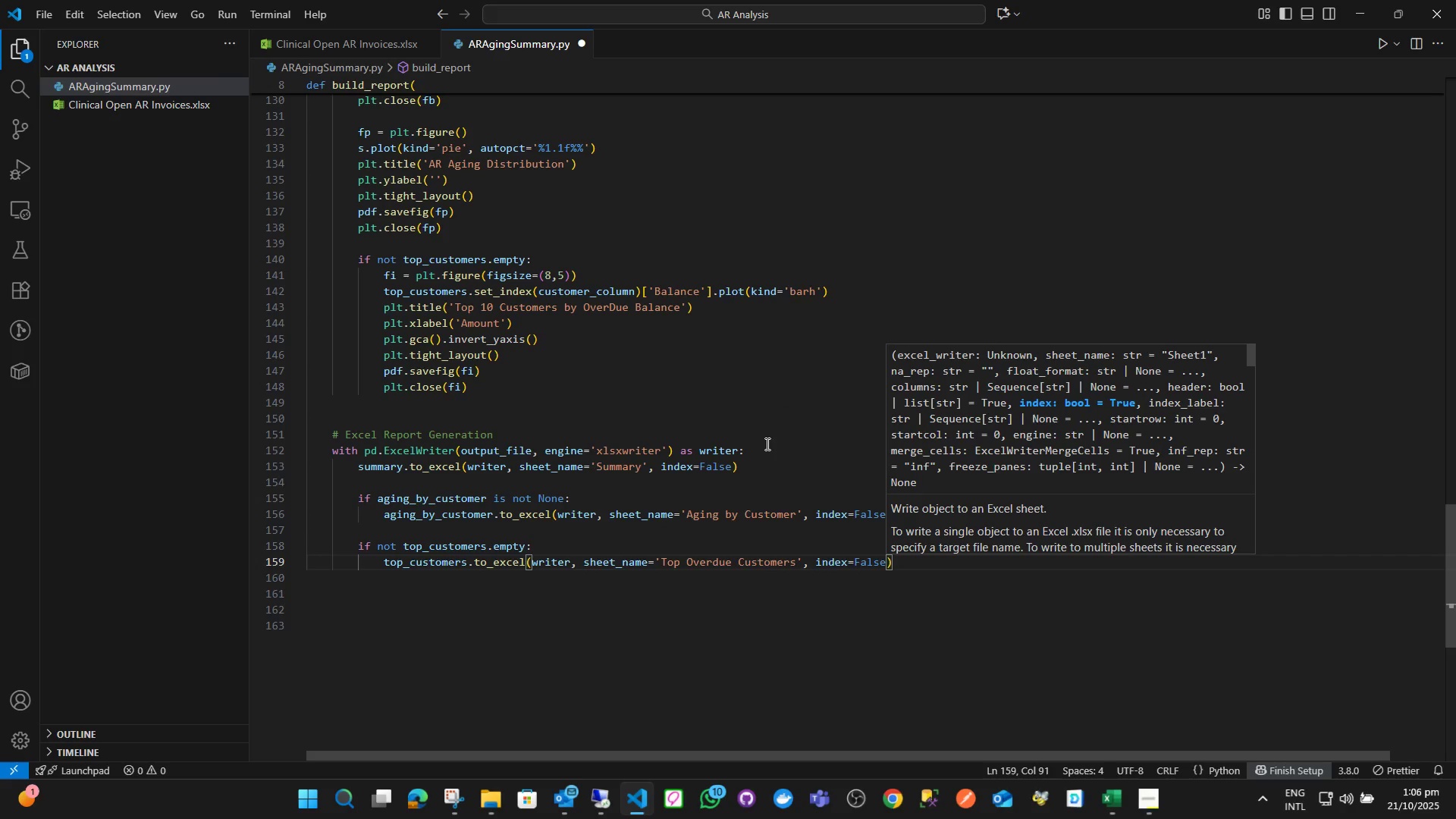 
key(ArrowRight)
 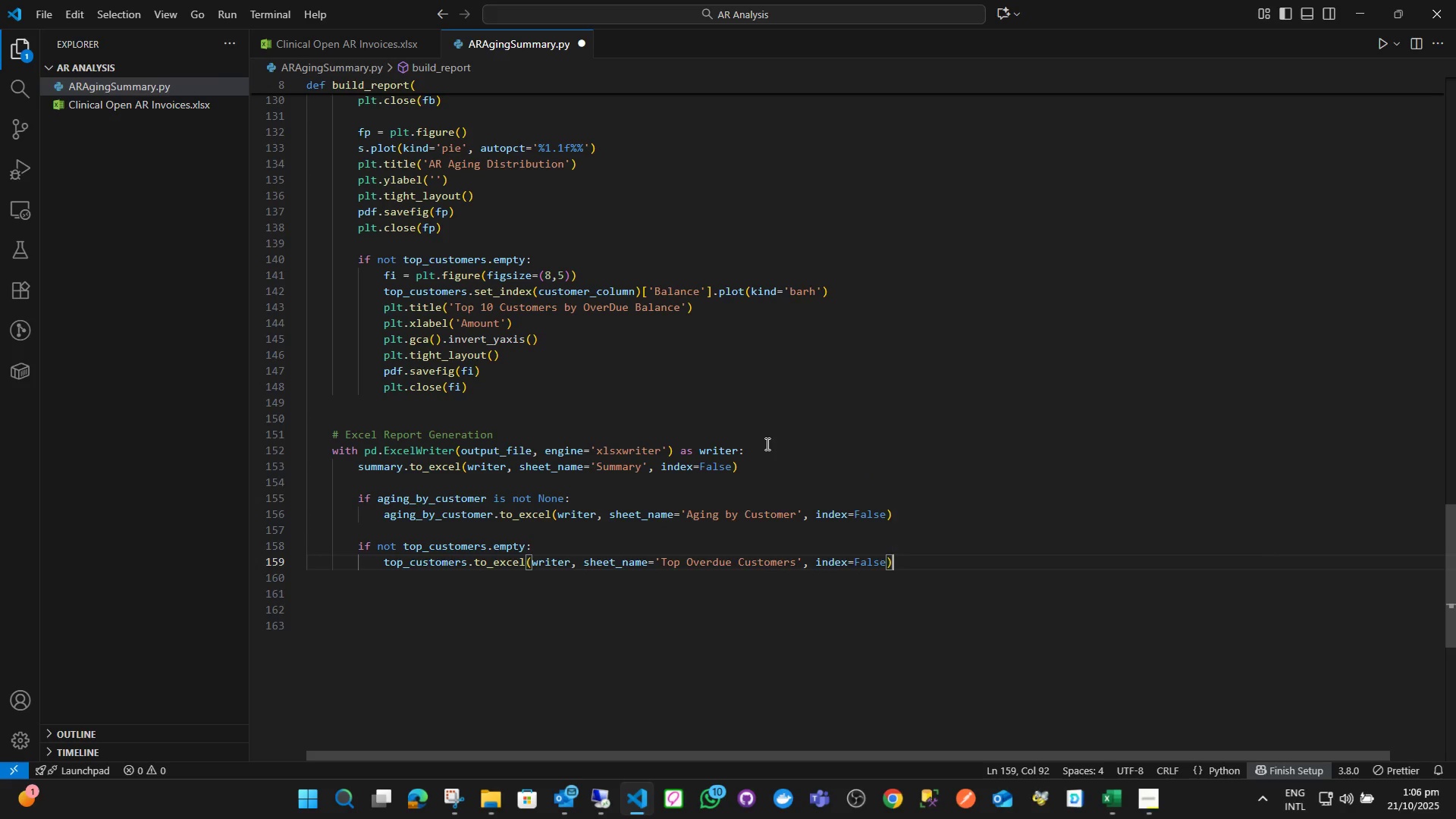 
key(Enter)
 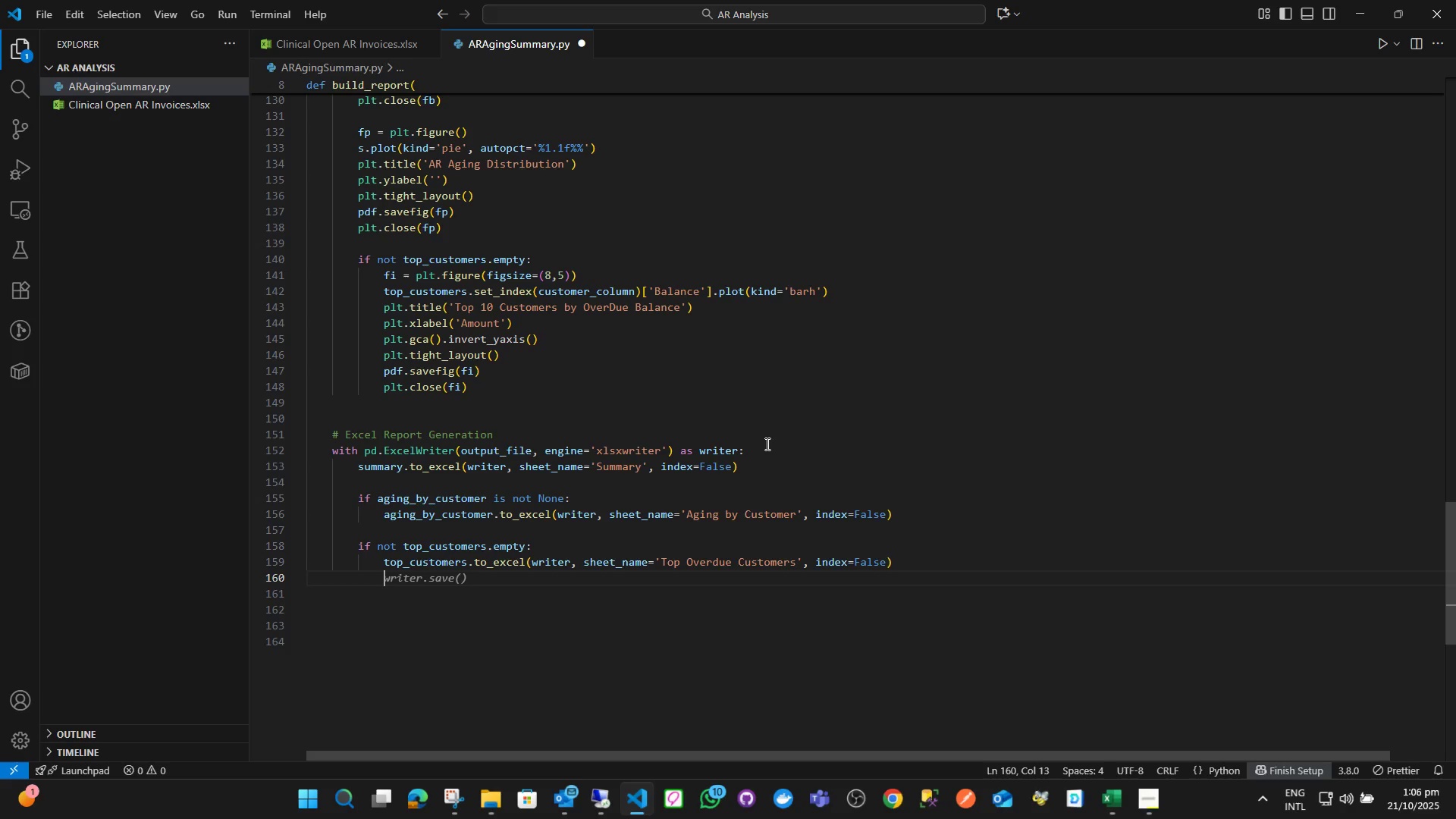 
key(Enter)
 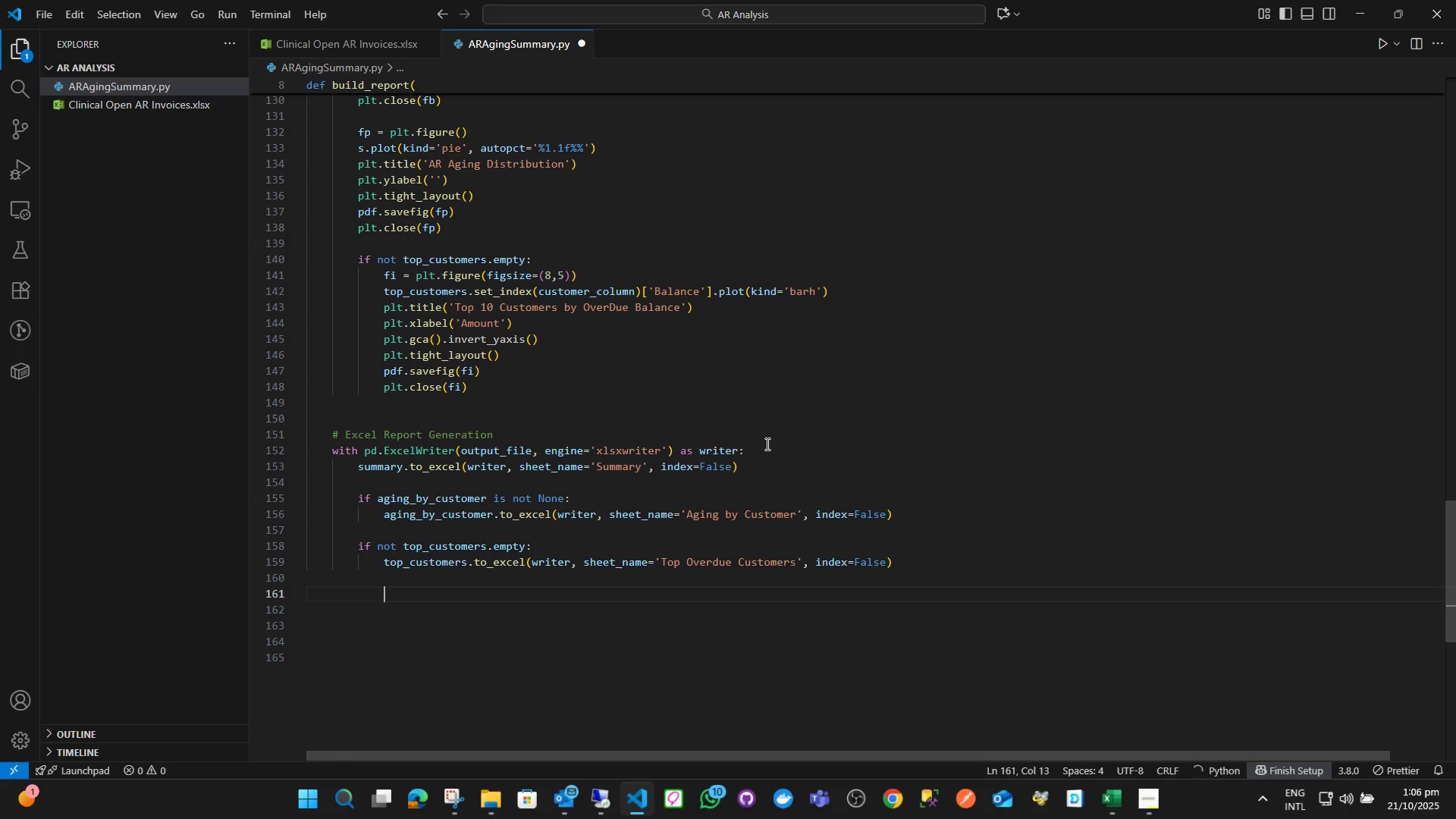 
key(Backspace)
type(df.to)
 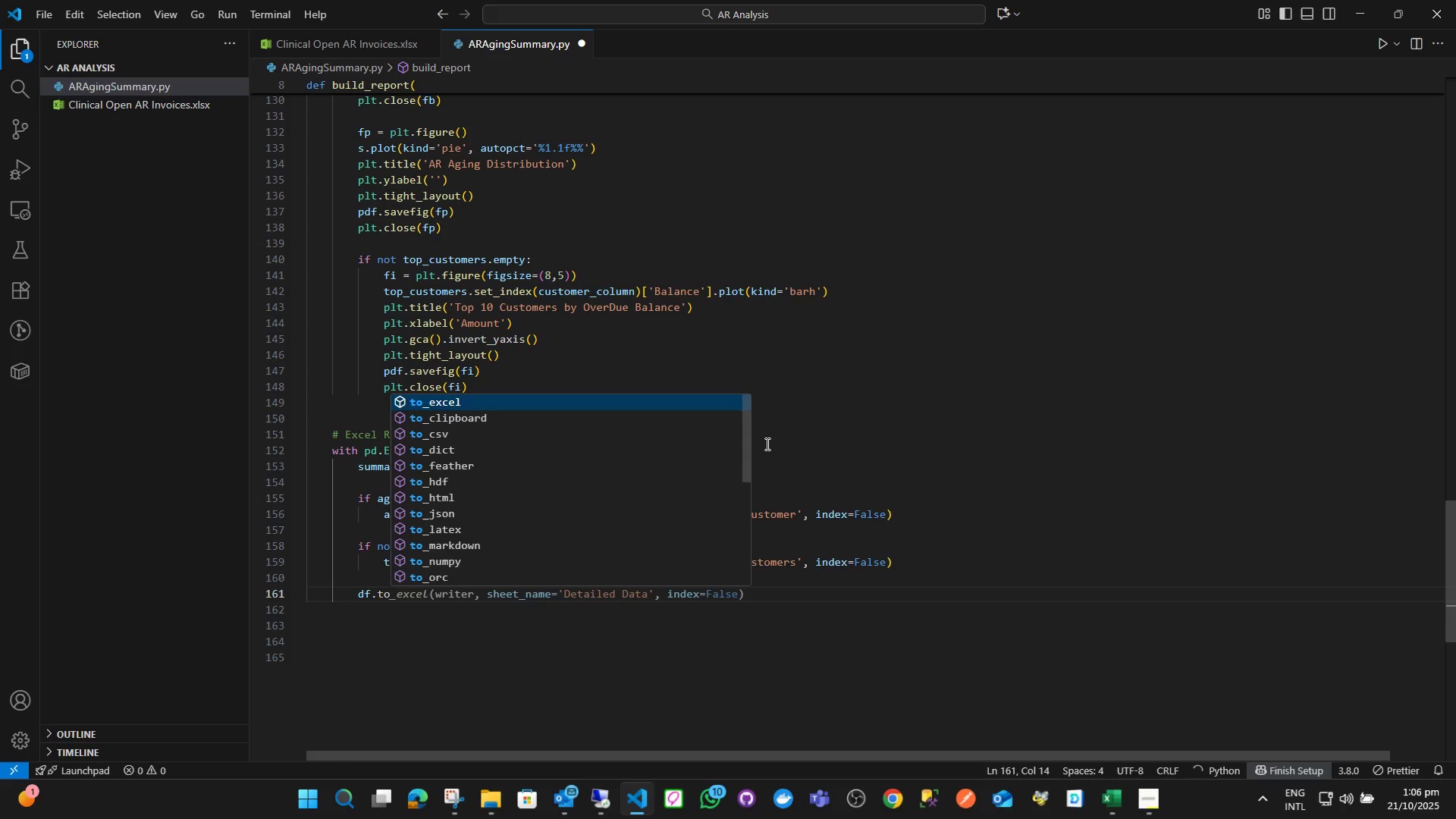 
key(Enter)
 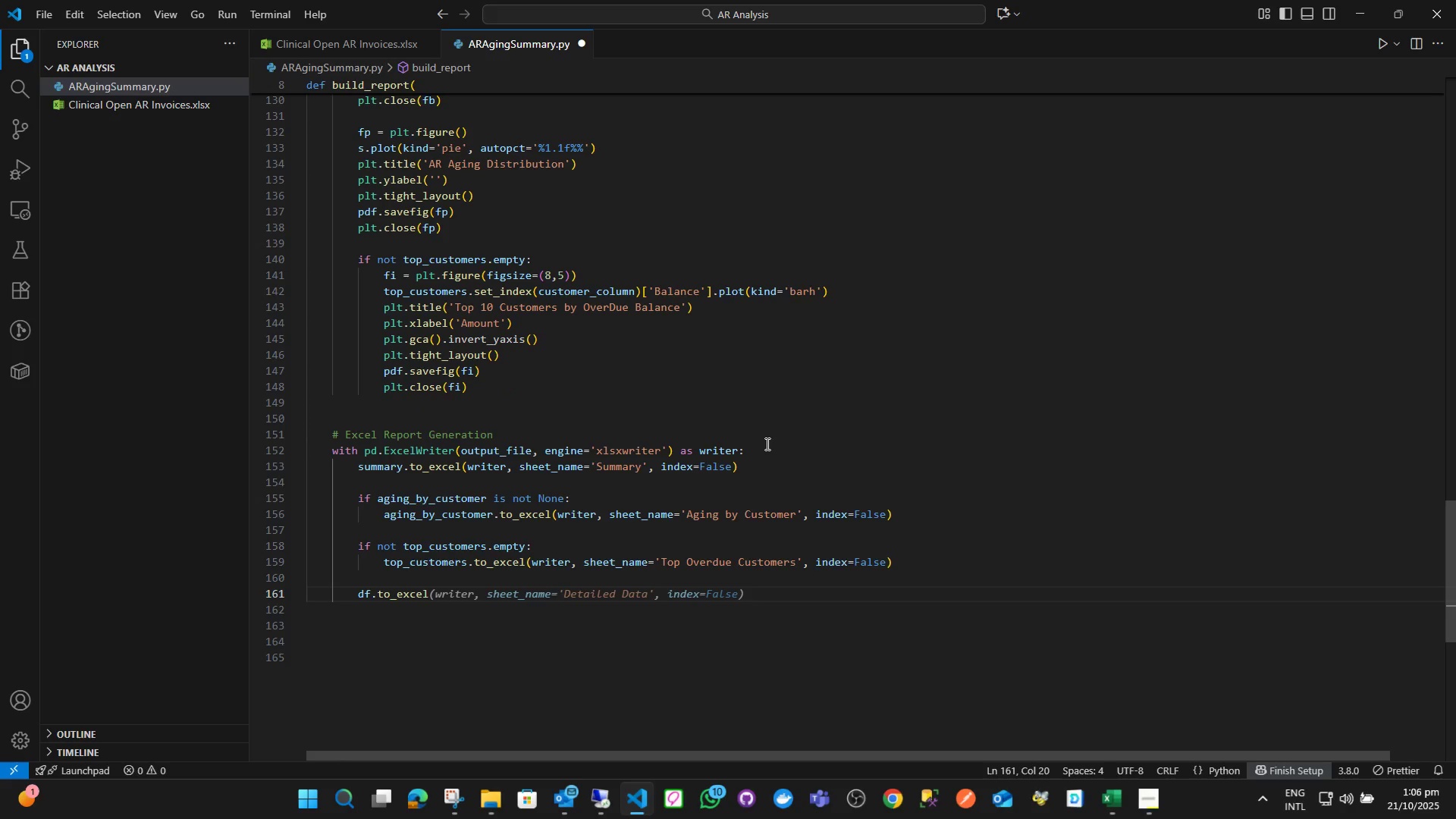 
type((wr)
 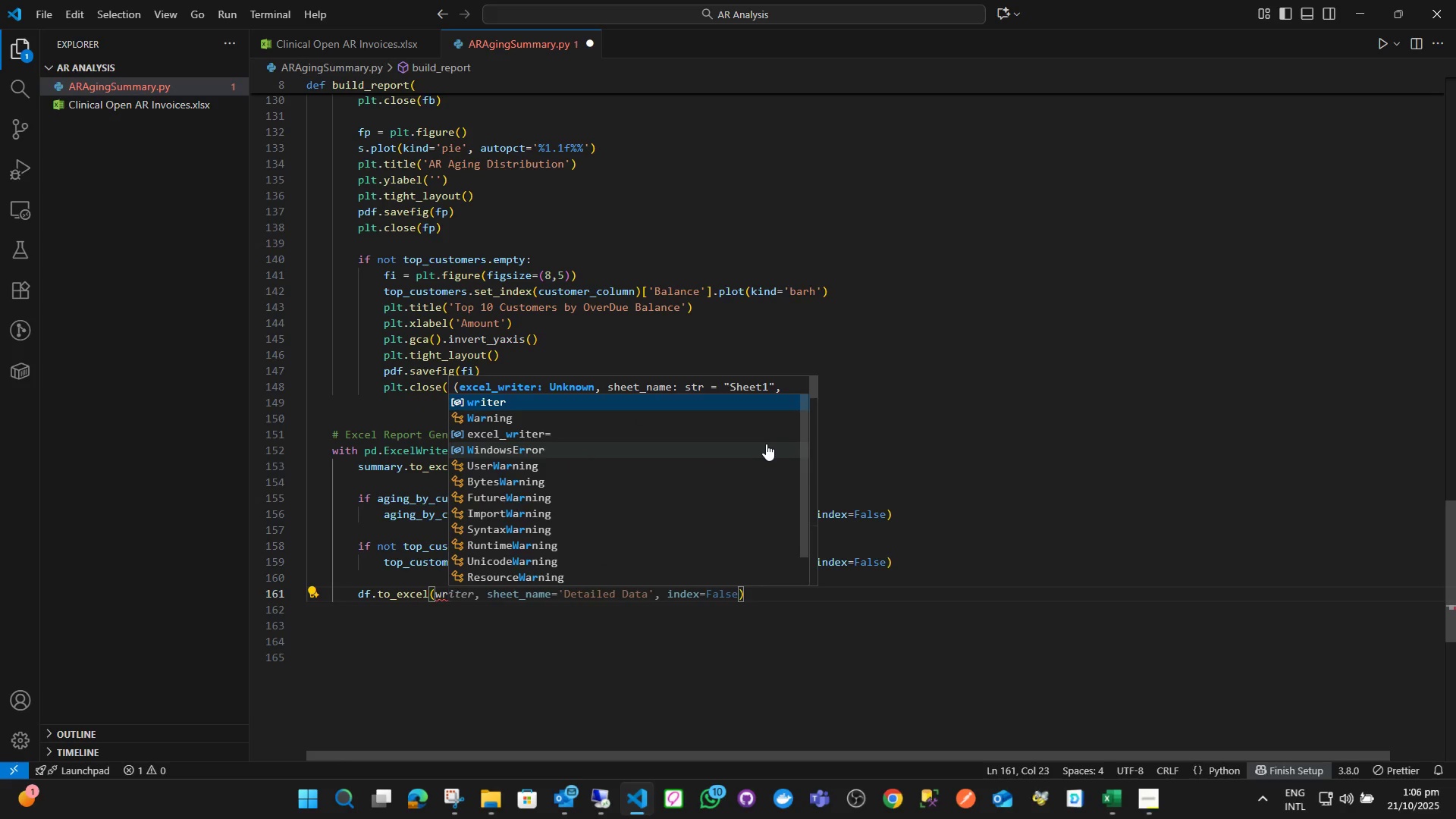 
key(Enter)
 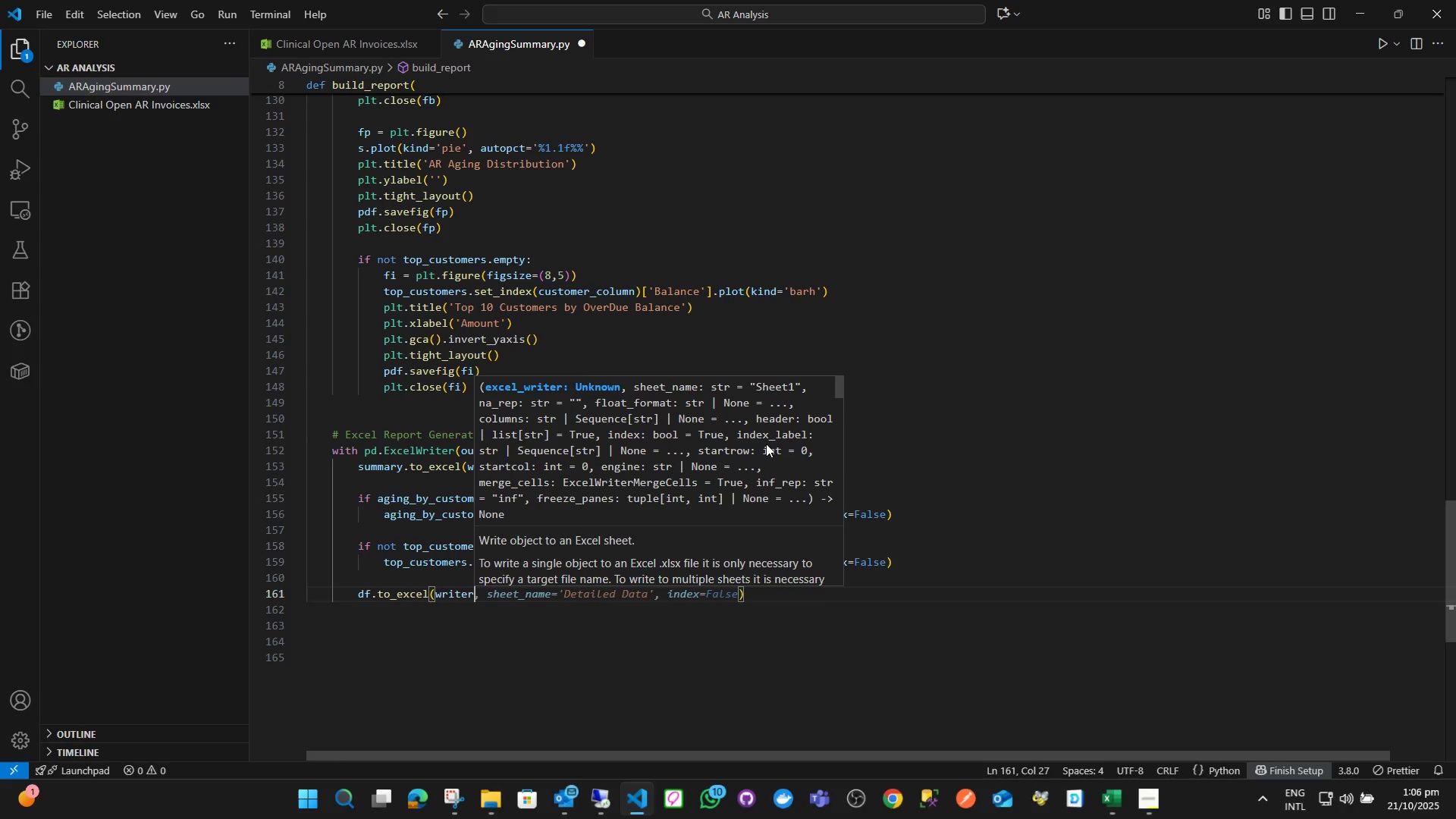 
type(, shee)
 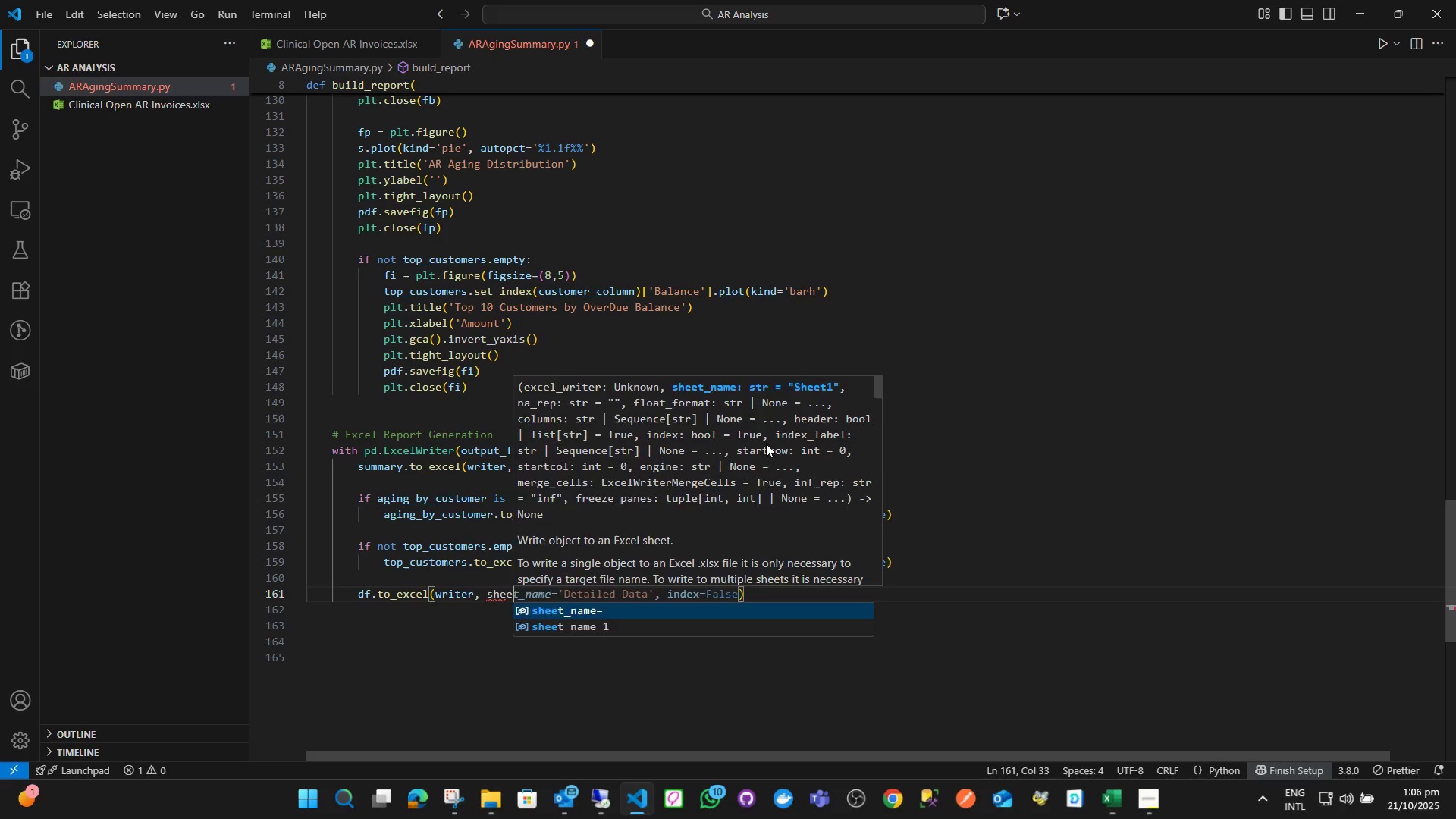 
key(Enter)
 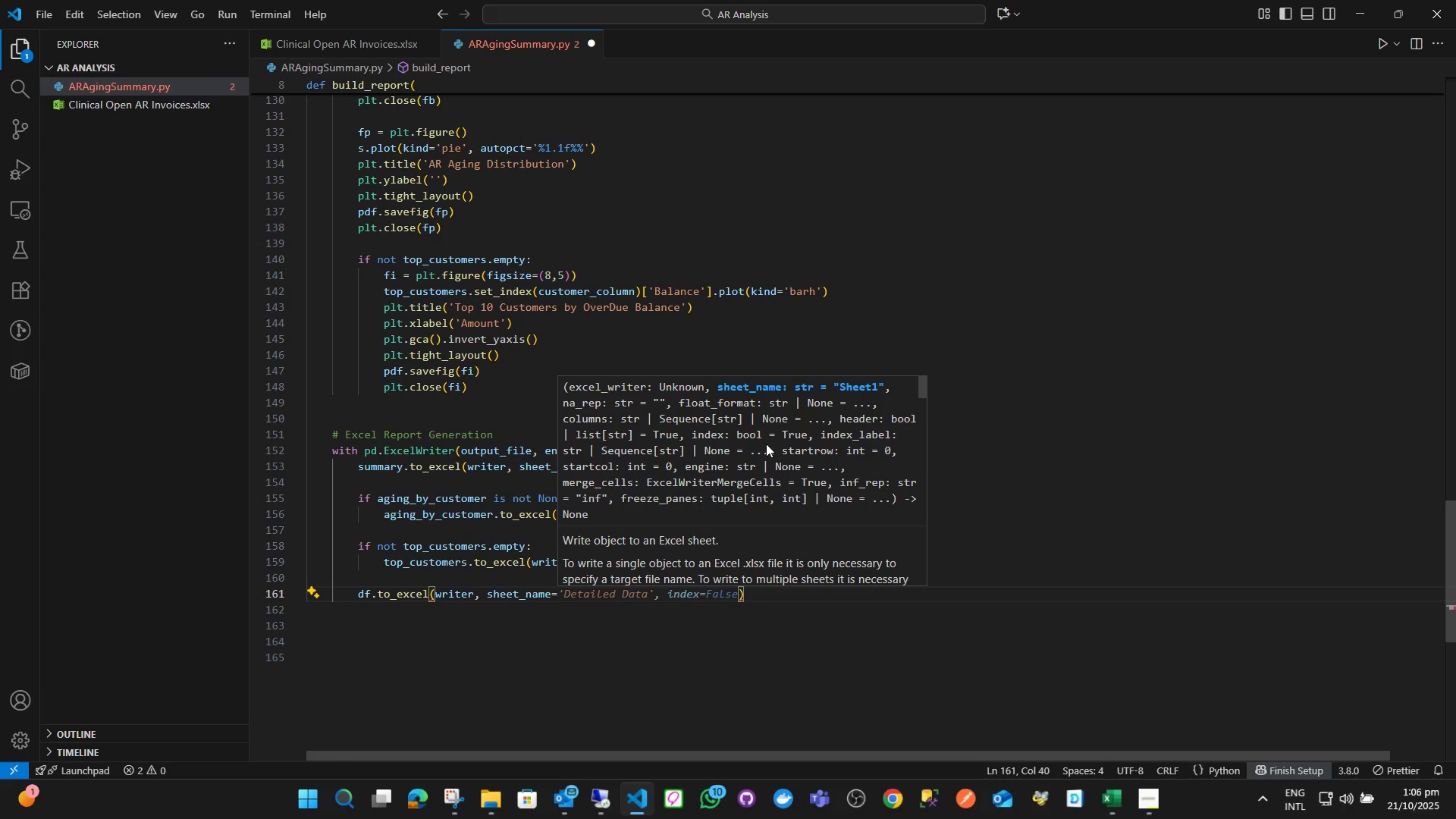 
key(Quote)
 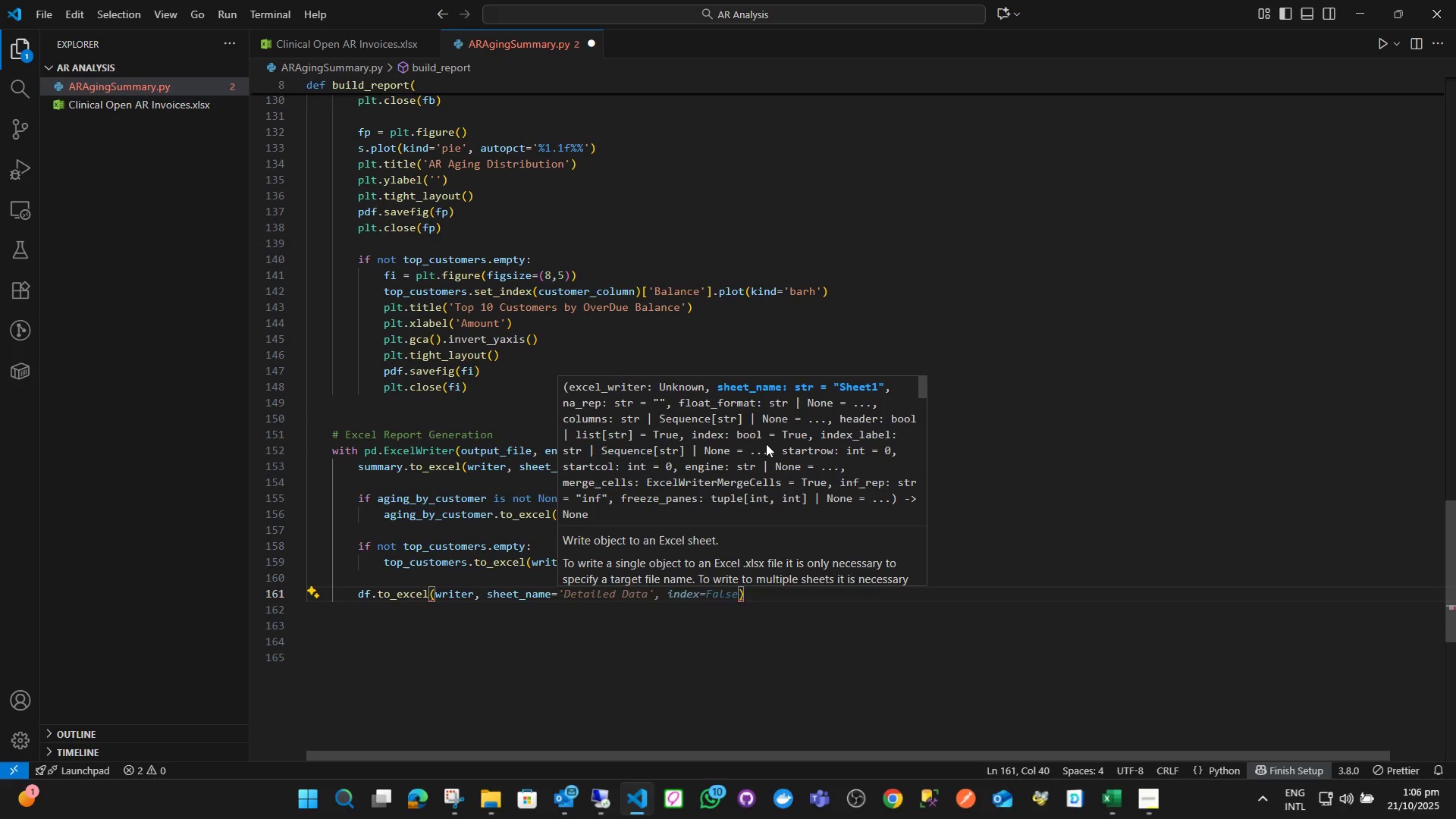 
key(Quote)
 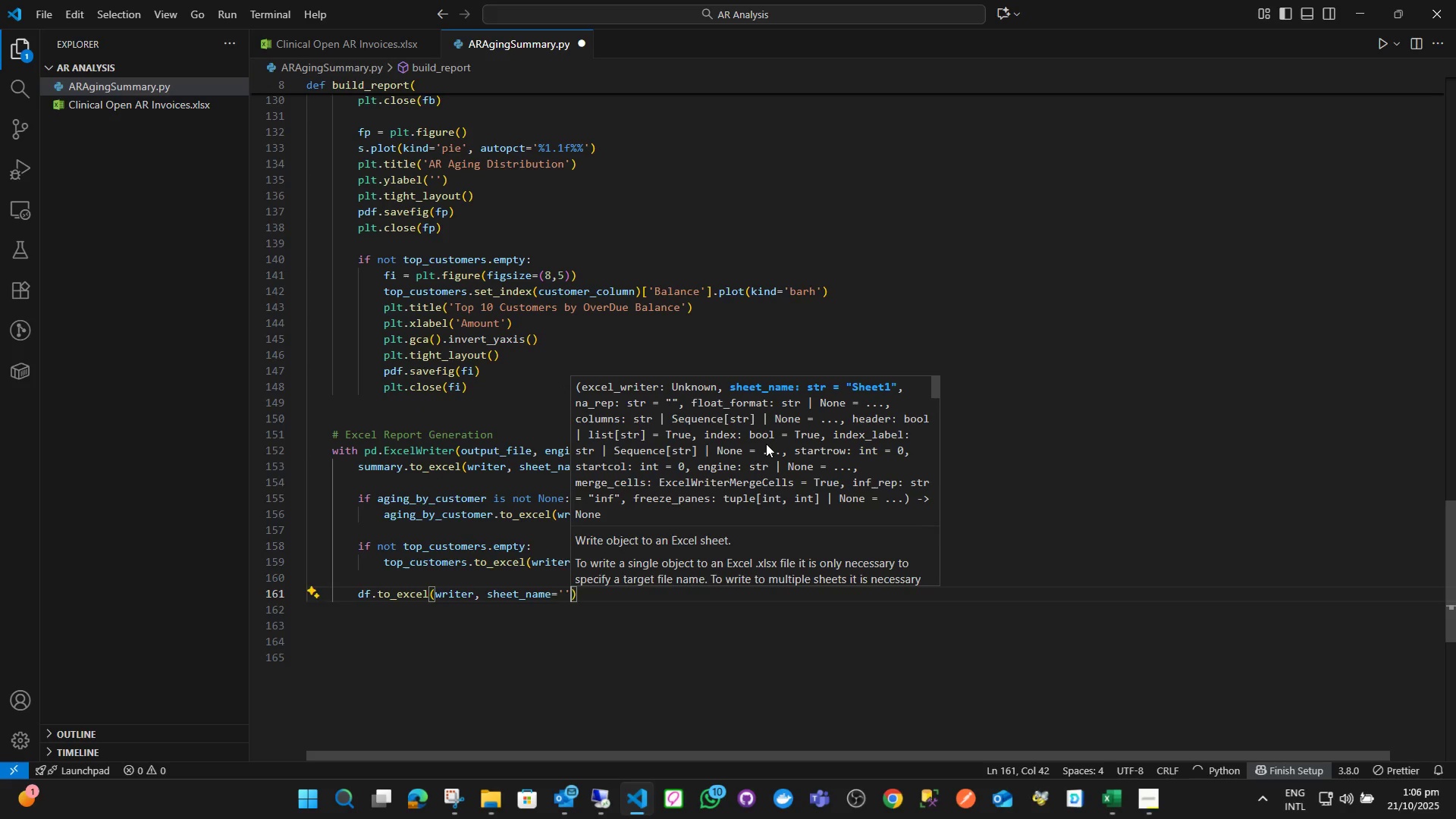 
key(ArrowLeft)
 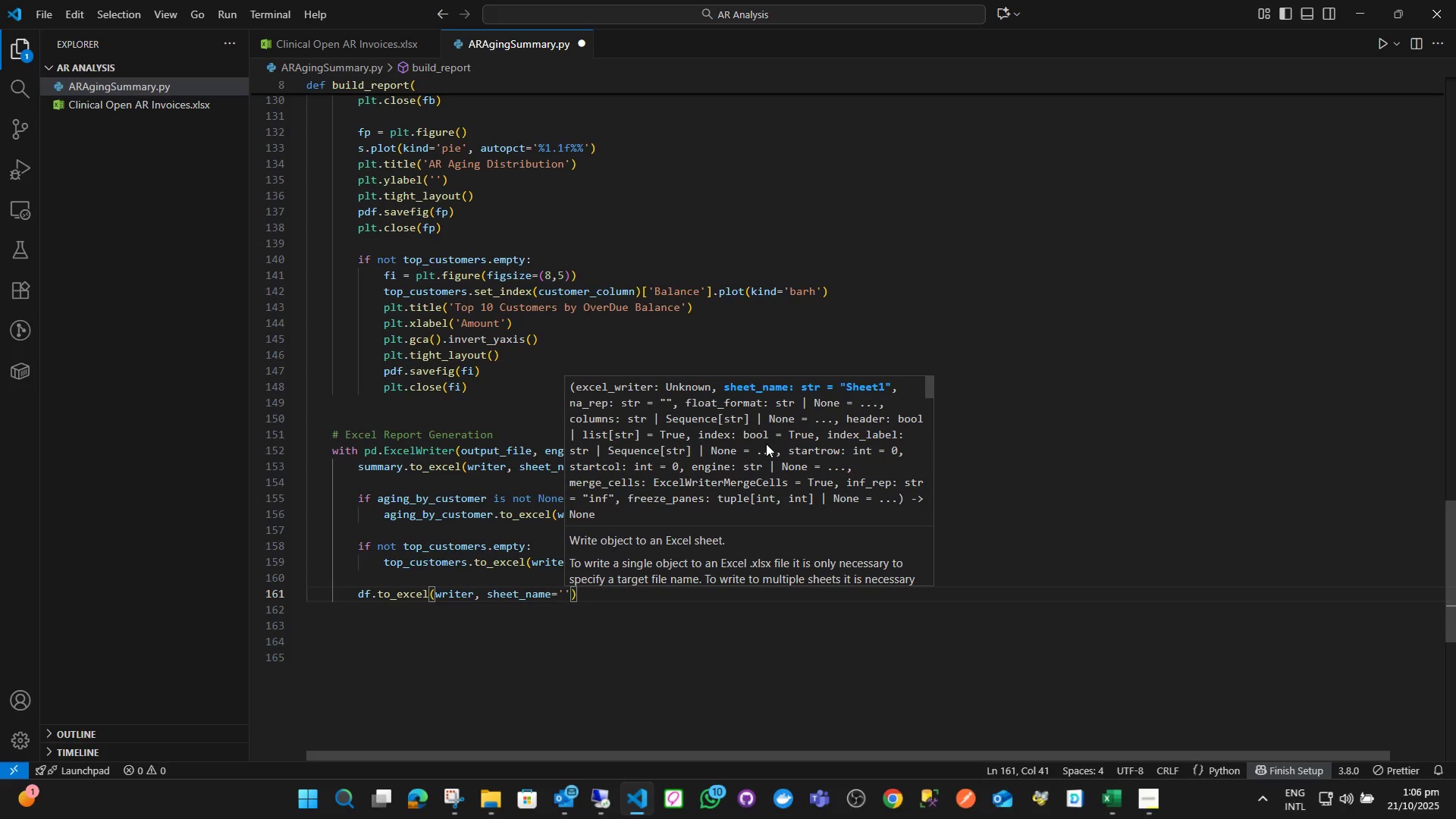 
type(Data)
 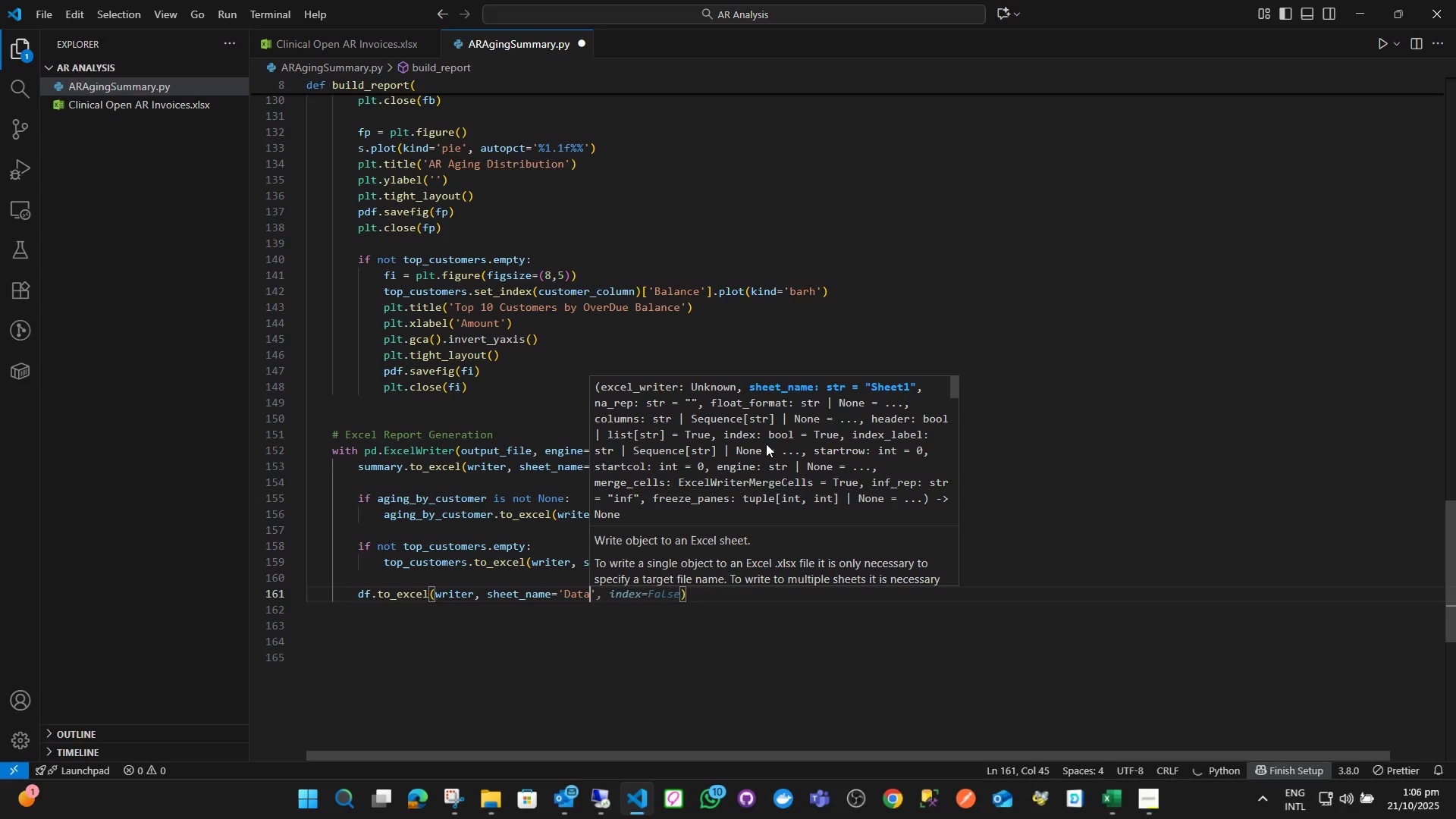 
key(ArrowRight)
 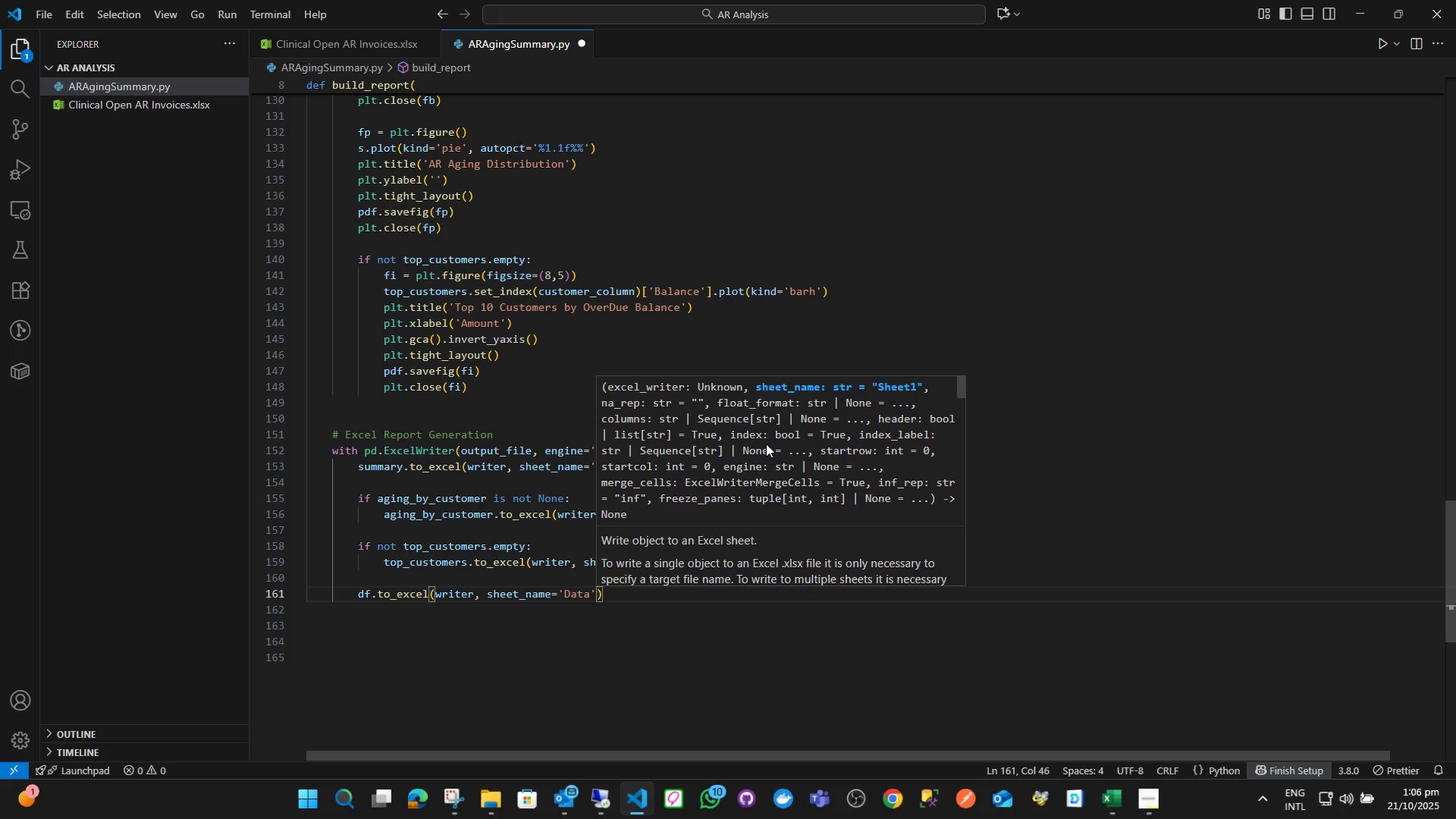 
type(, inde)
 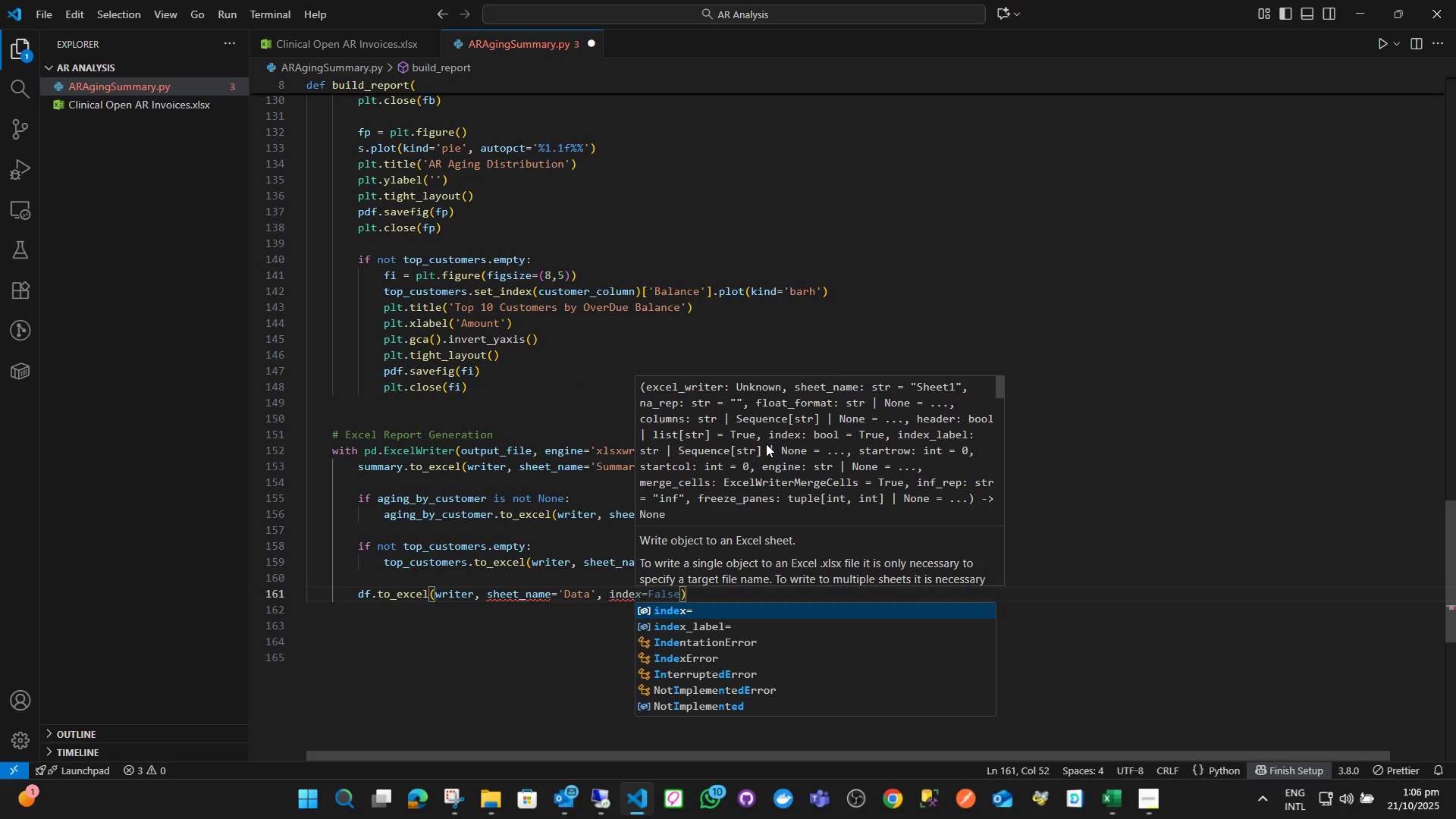 
key(Enter)
 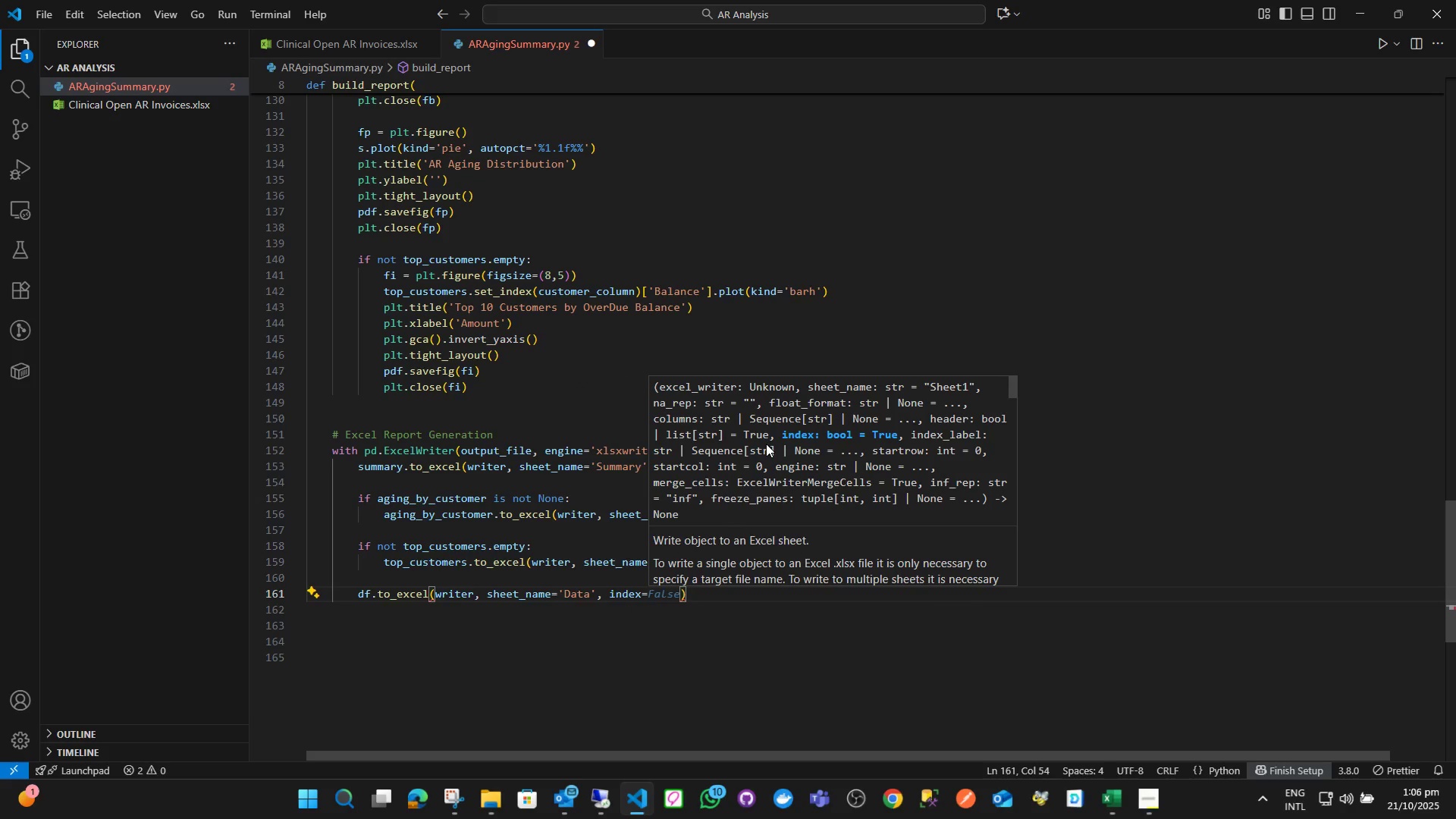 
type(False)
 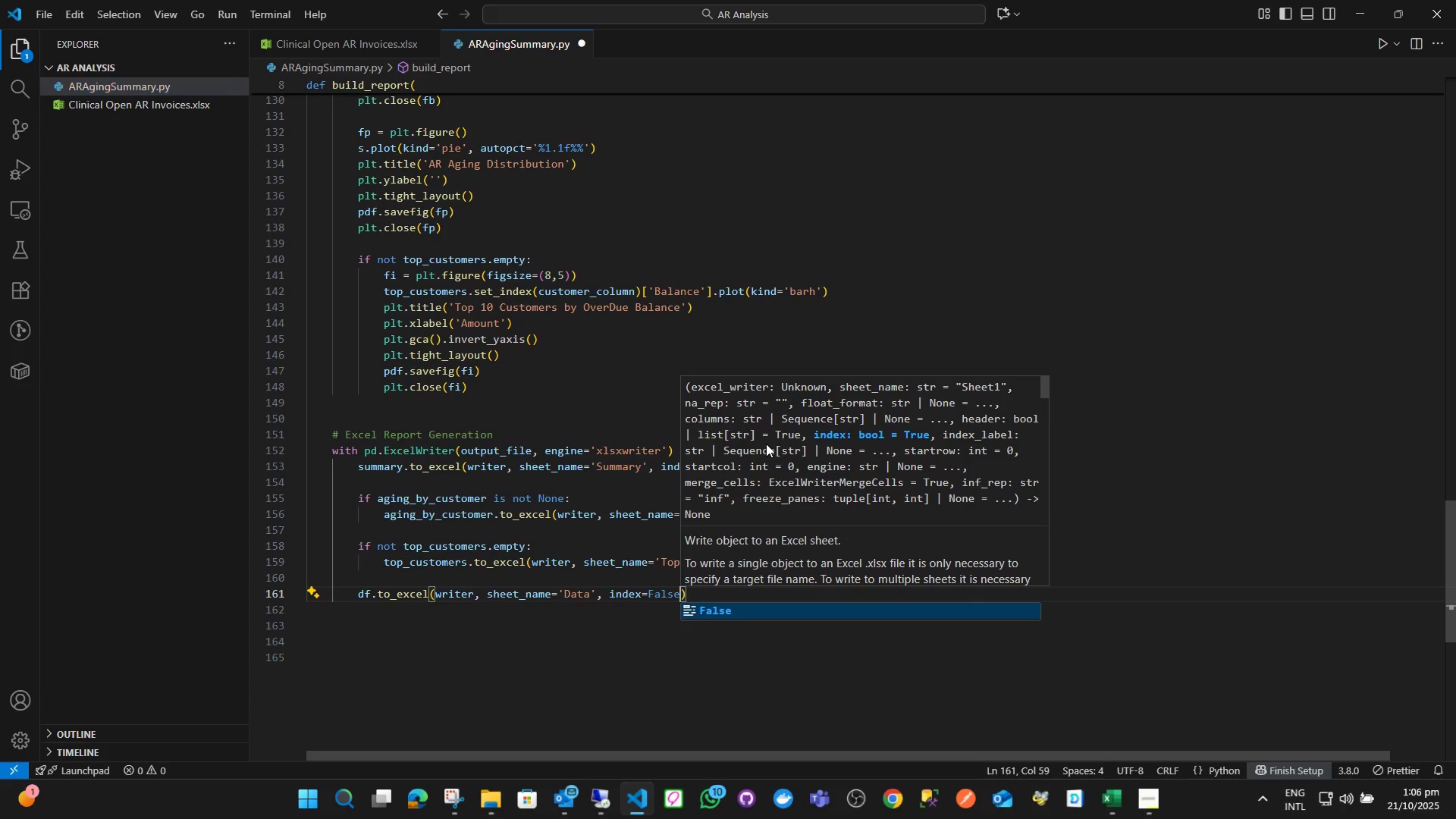 
key(ArrowRight)
 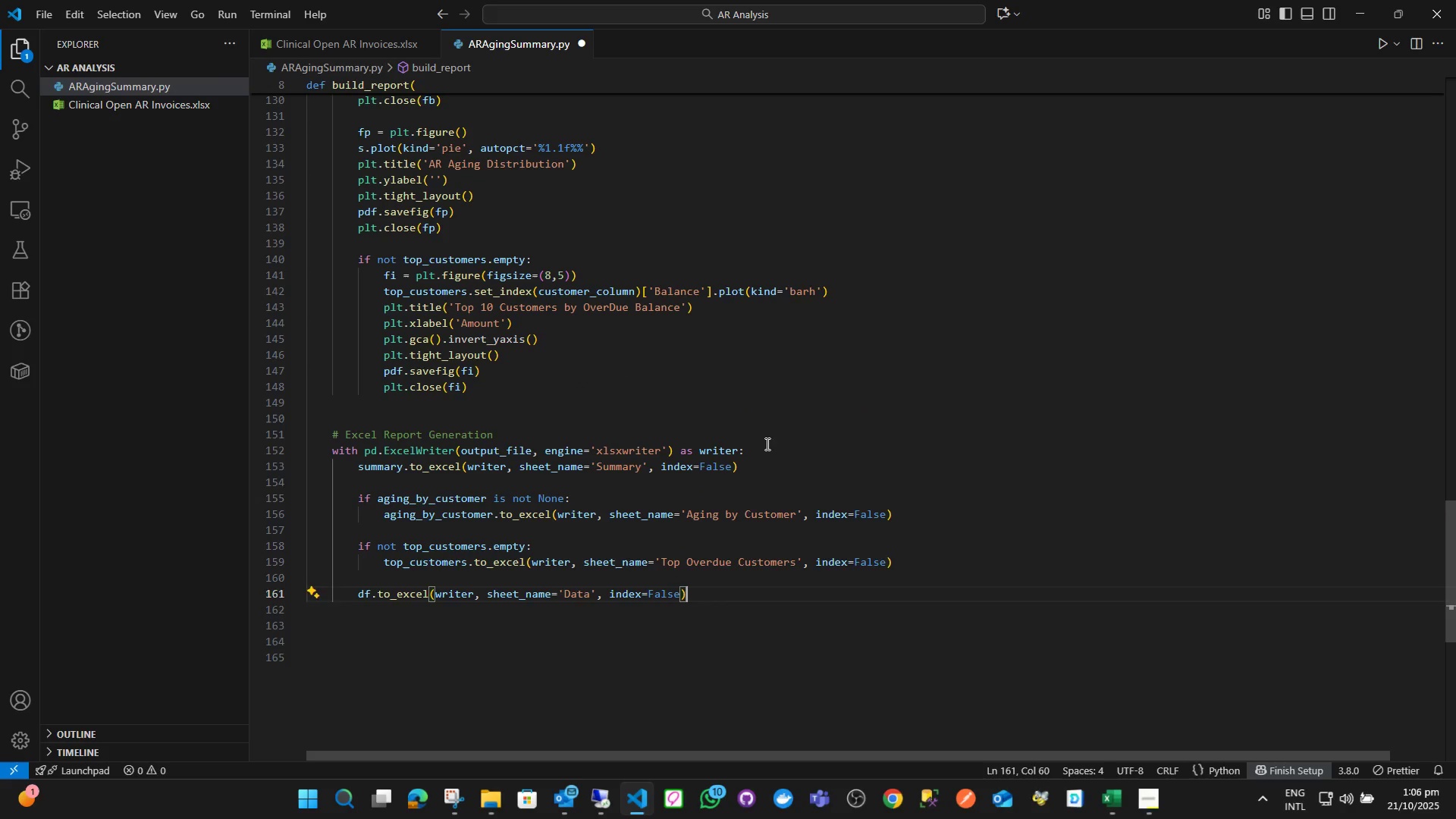 
key(Enter)
 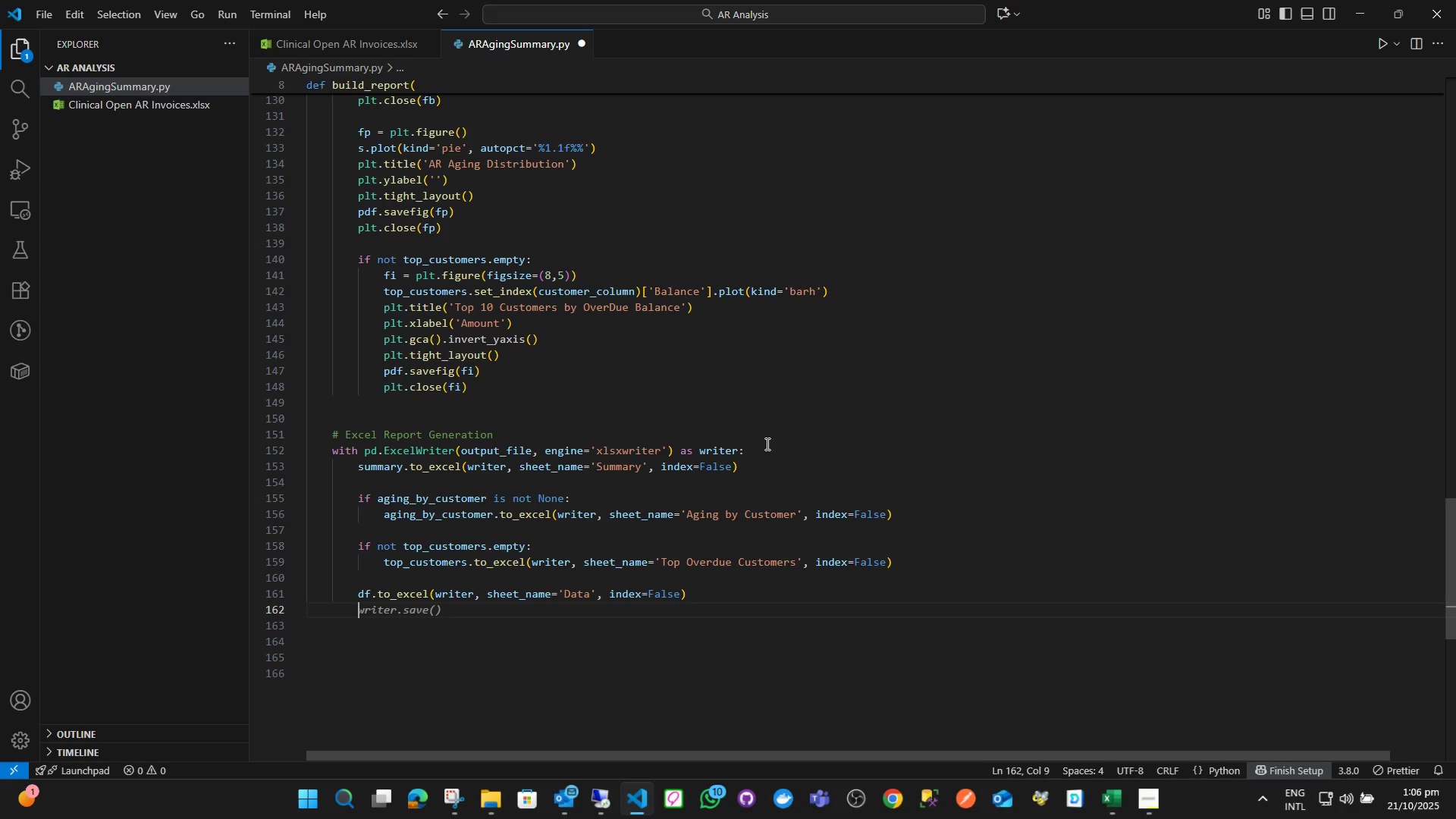 
key(Enter)
 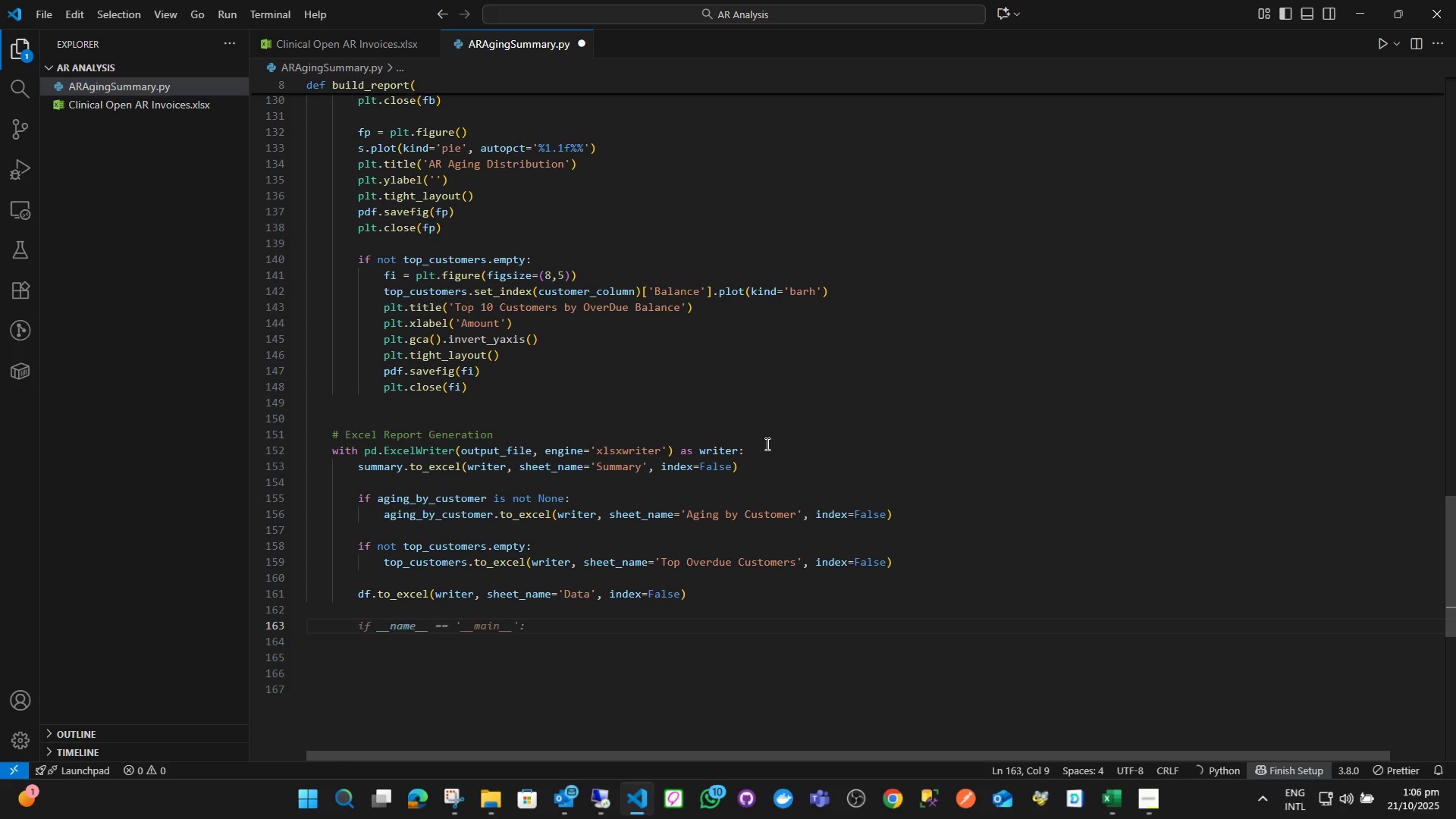 
type(ws = writer)
 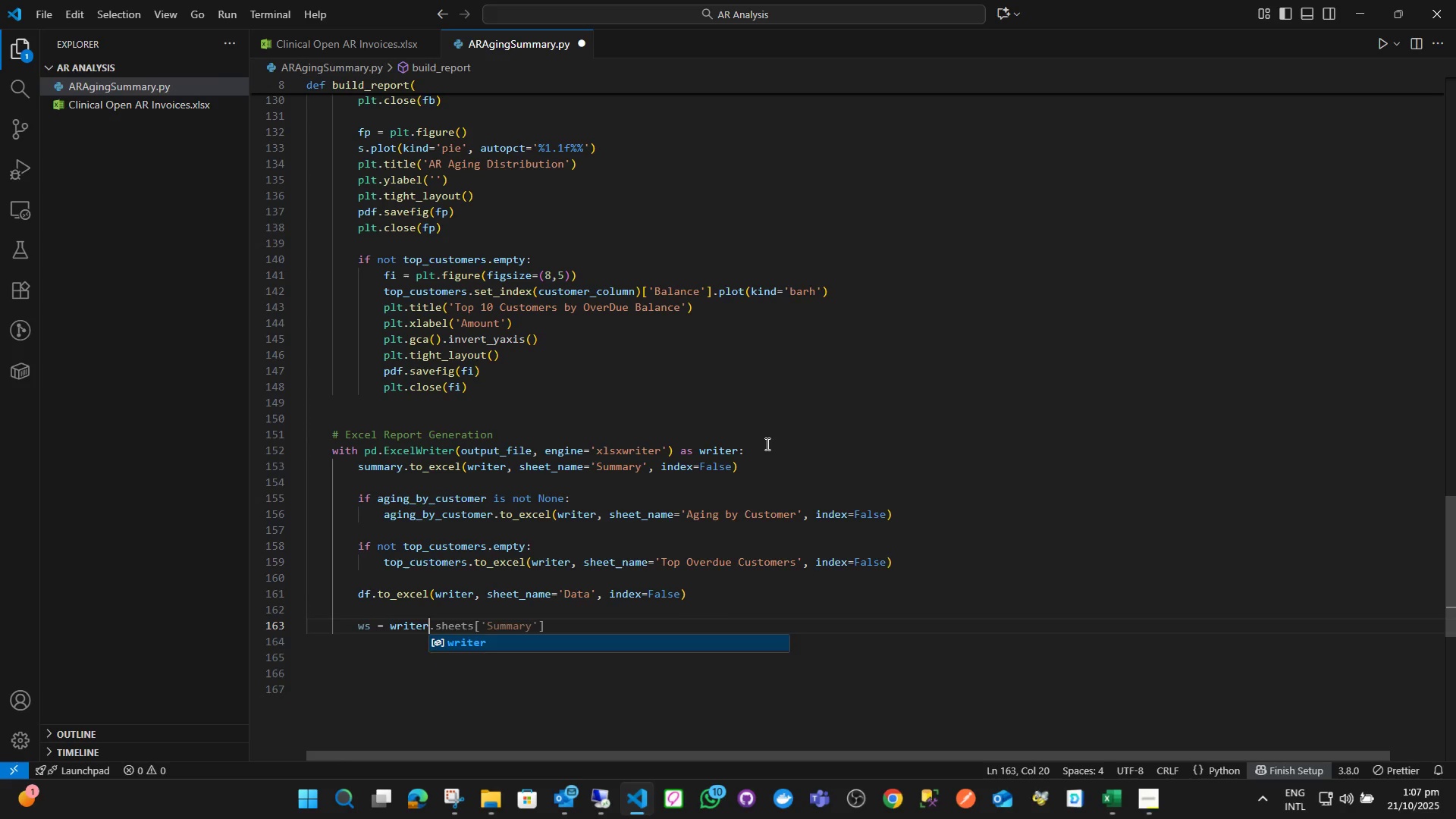 
key(Enter)
 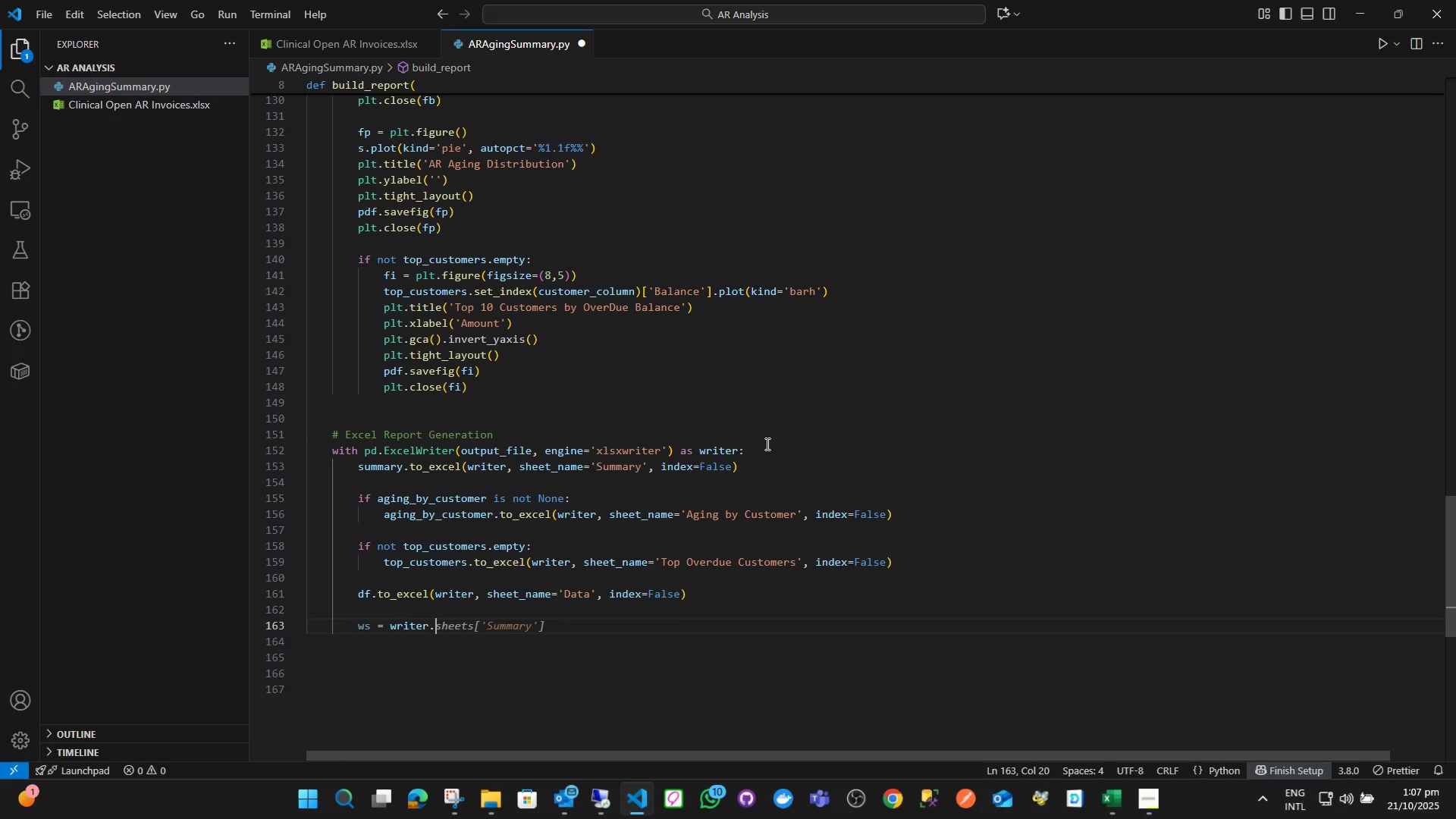 
type(.sh)
 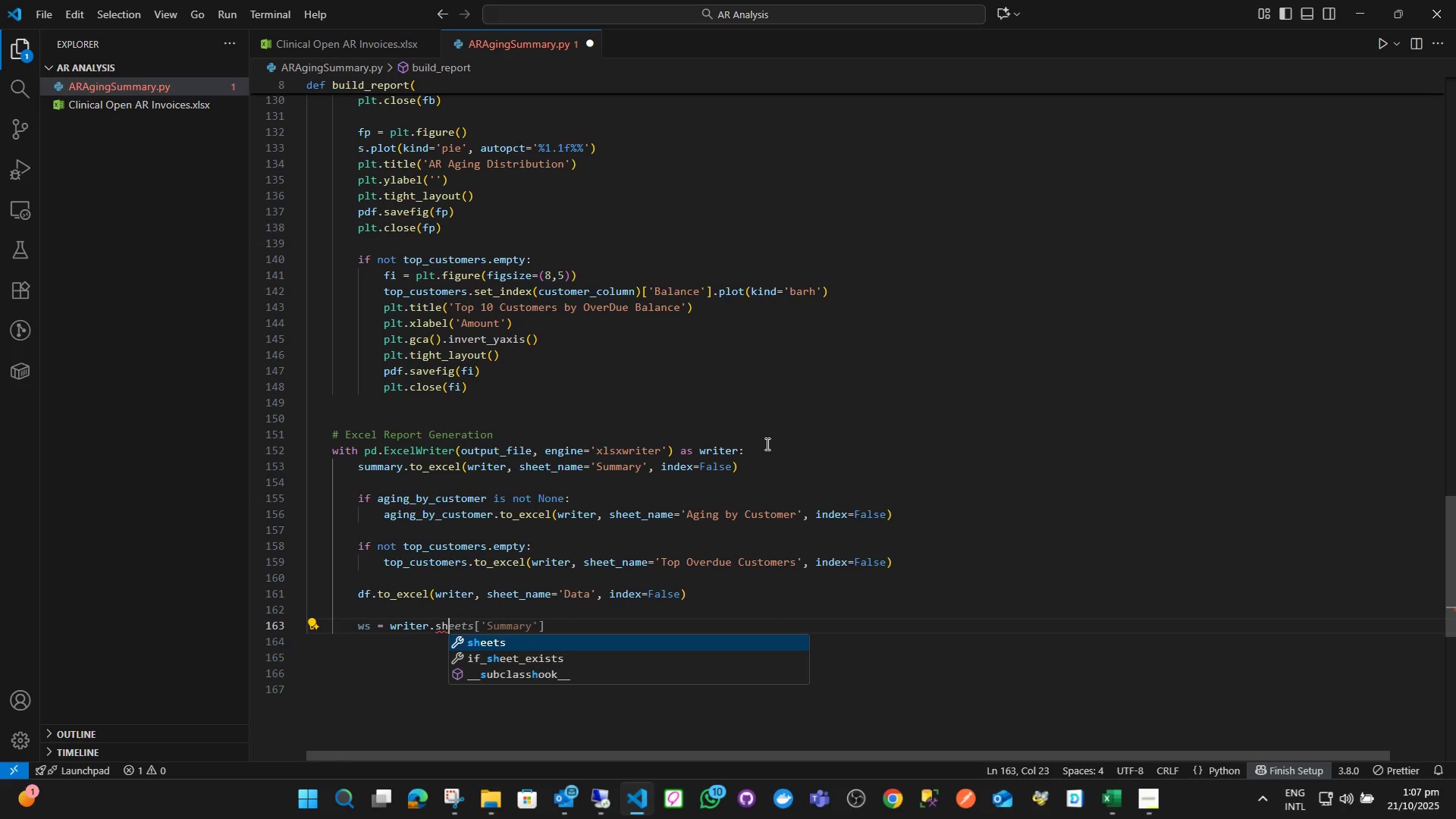 
key(Enter)
 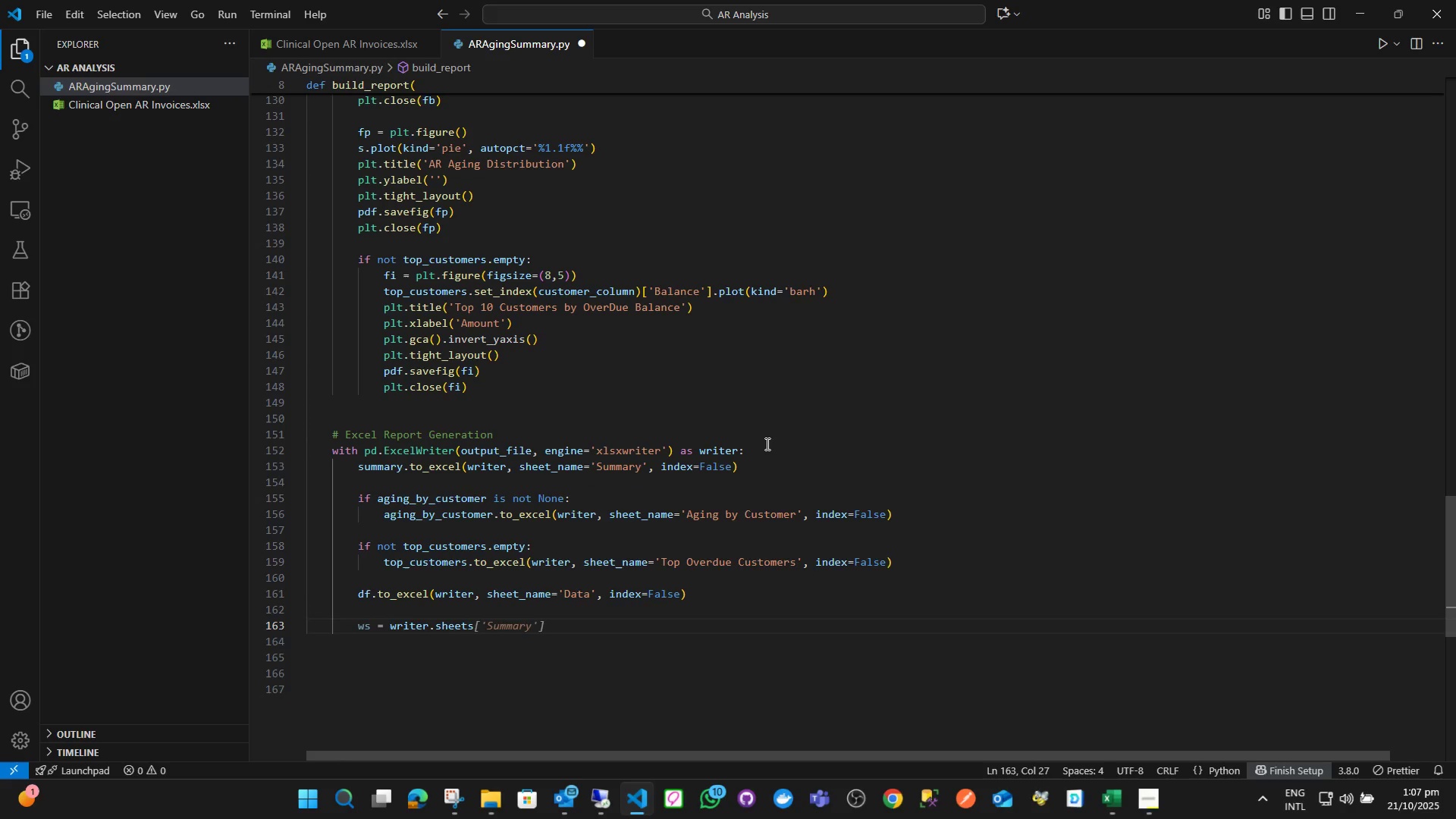 
key(BracketLeft)
 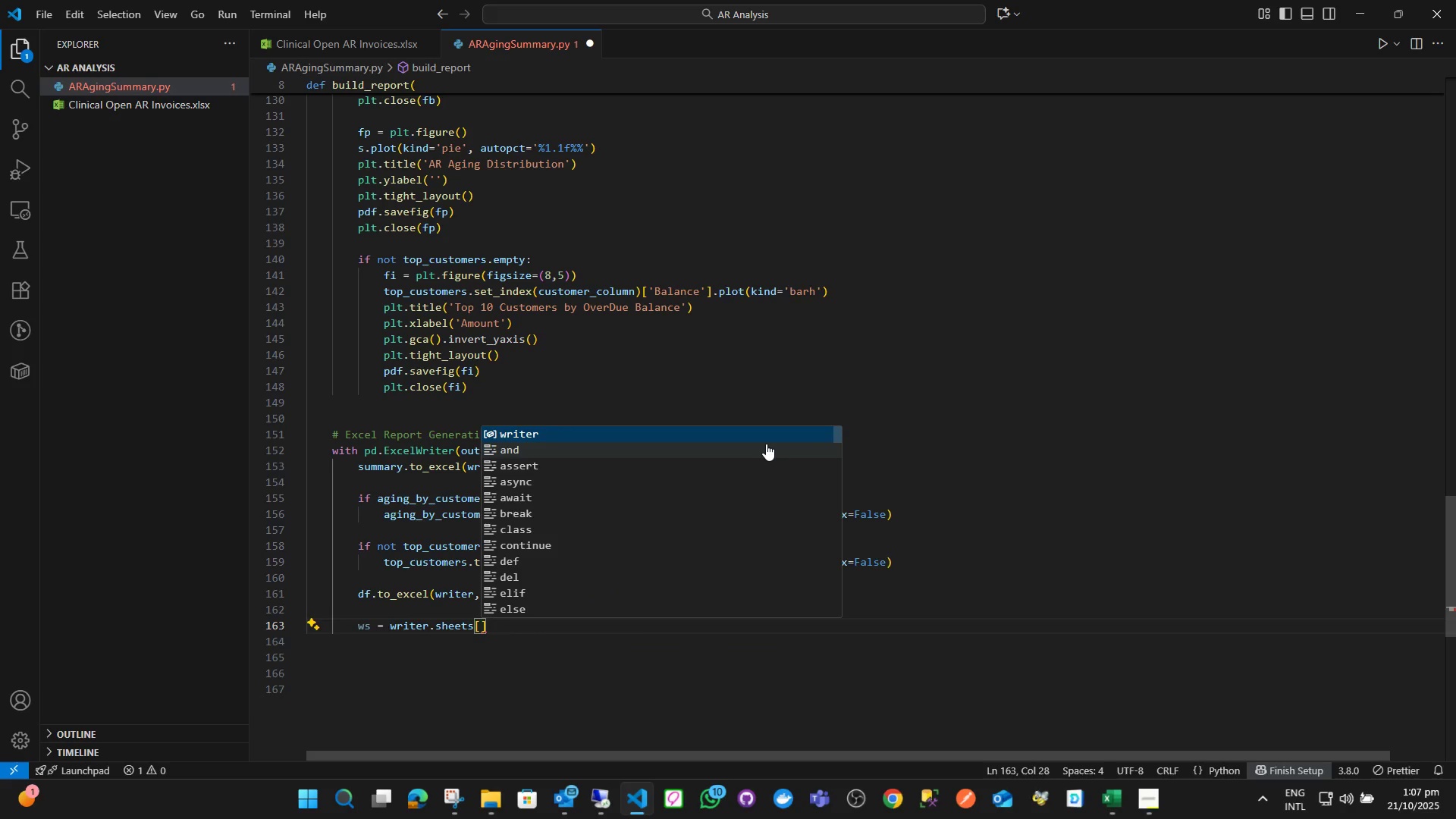 
key(Quote)
 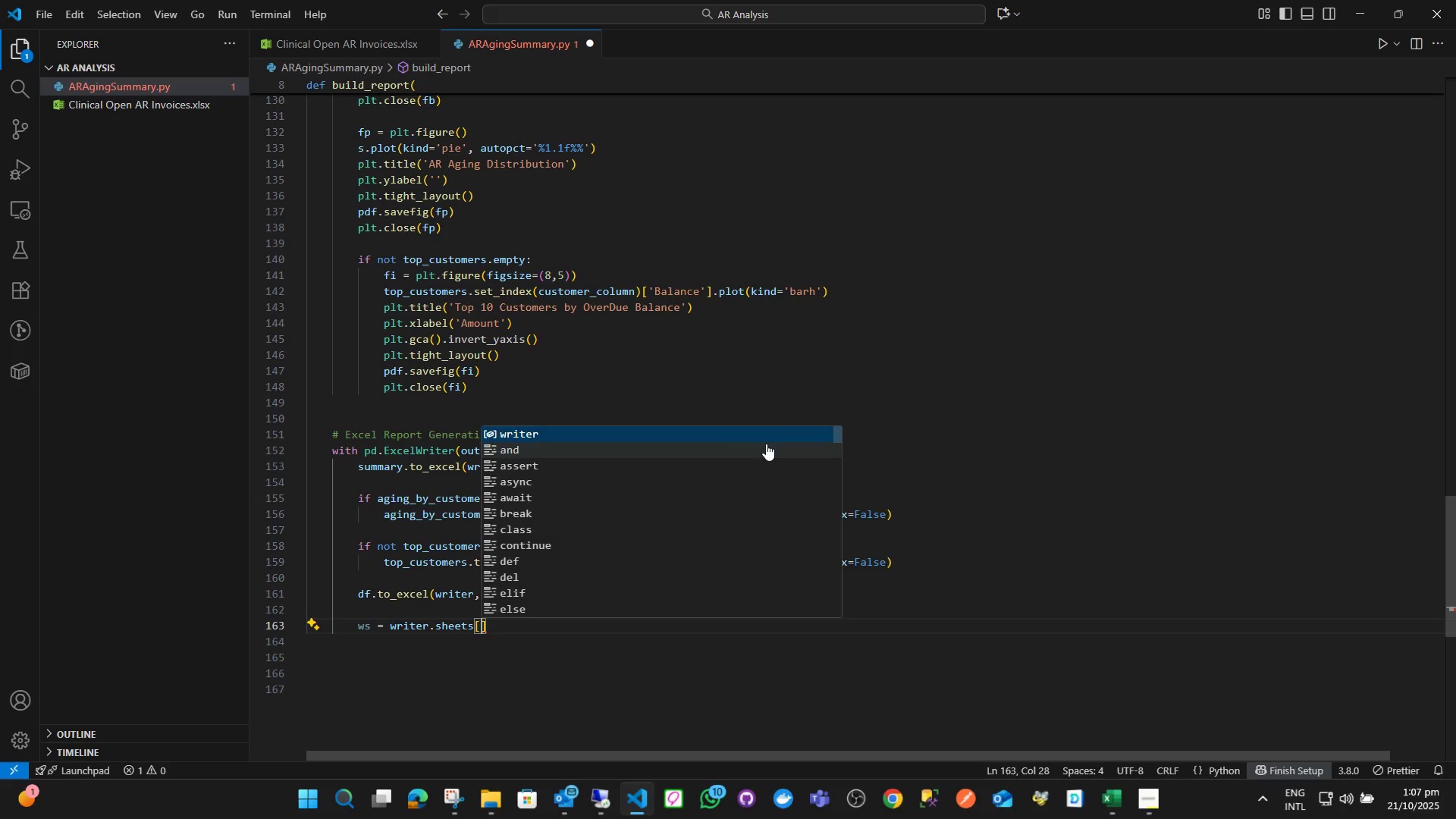 
key(Quote)
 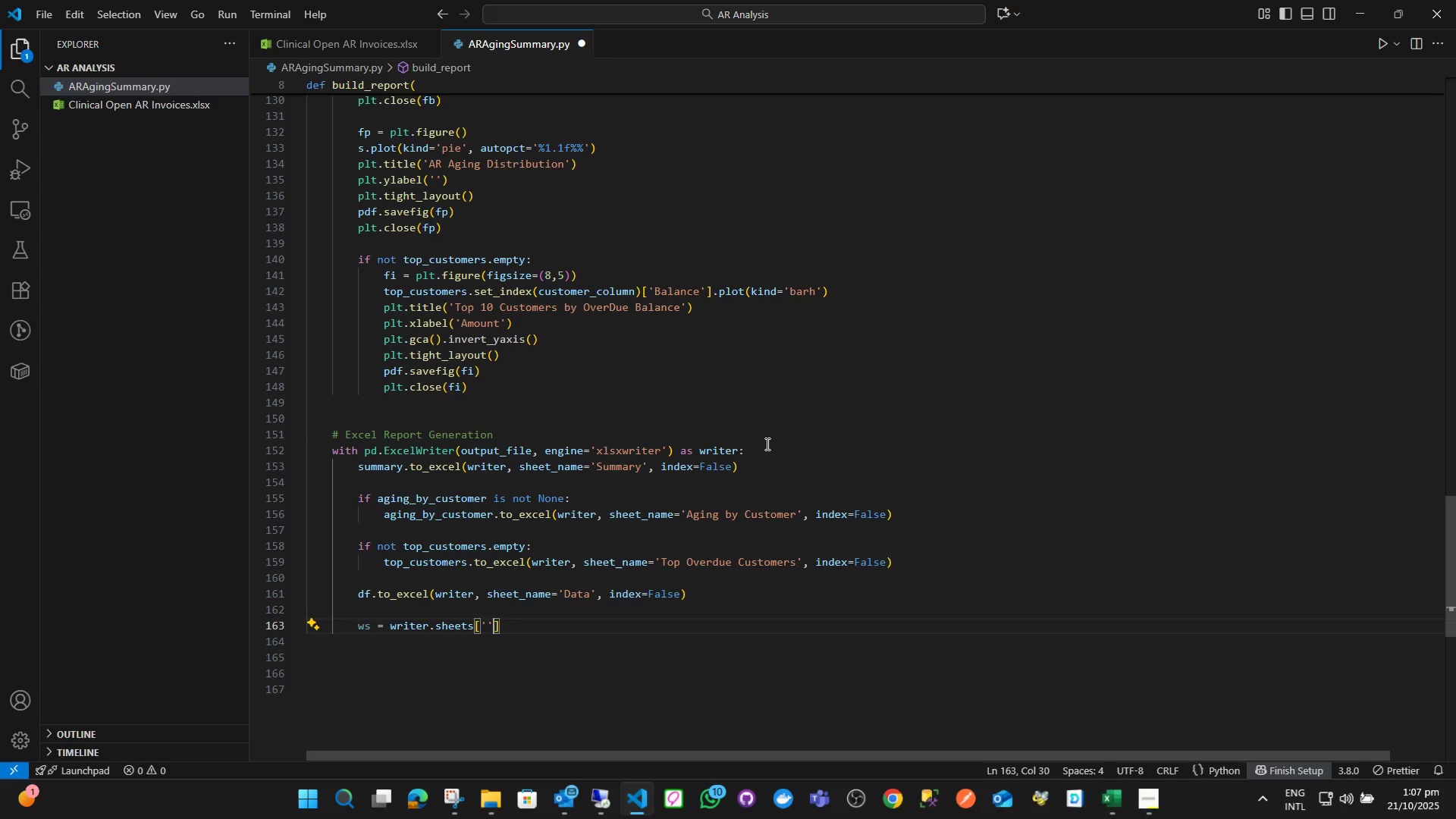 
key(ArrowLeft)
 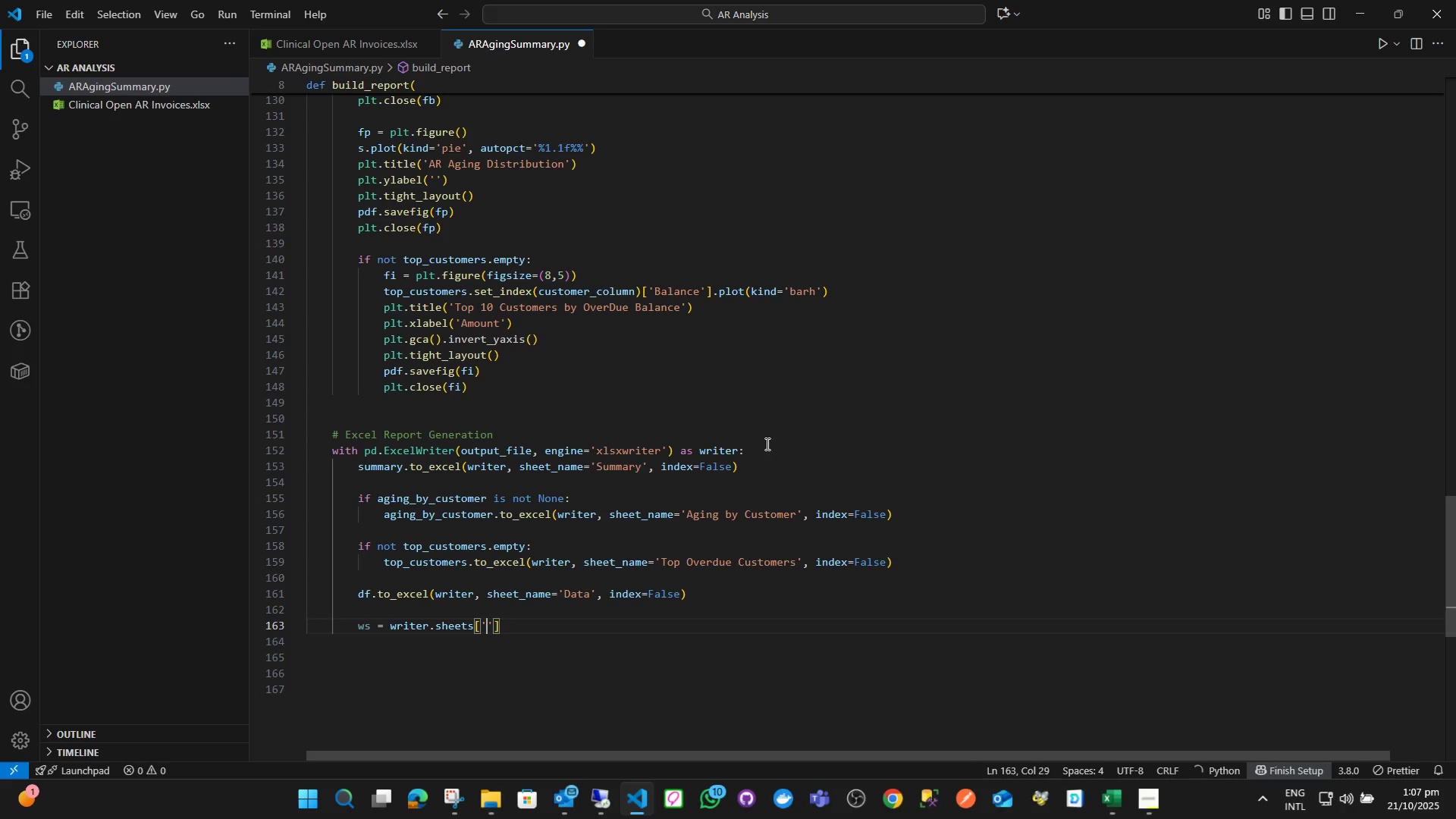 
type(Summary)
 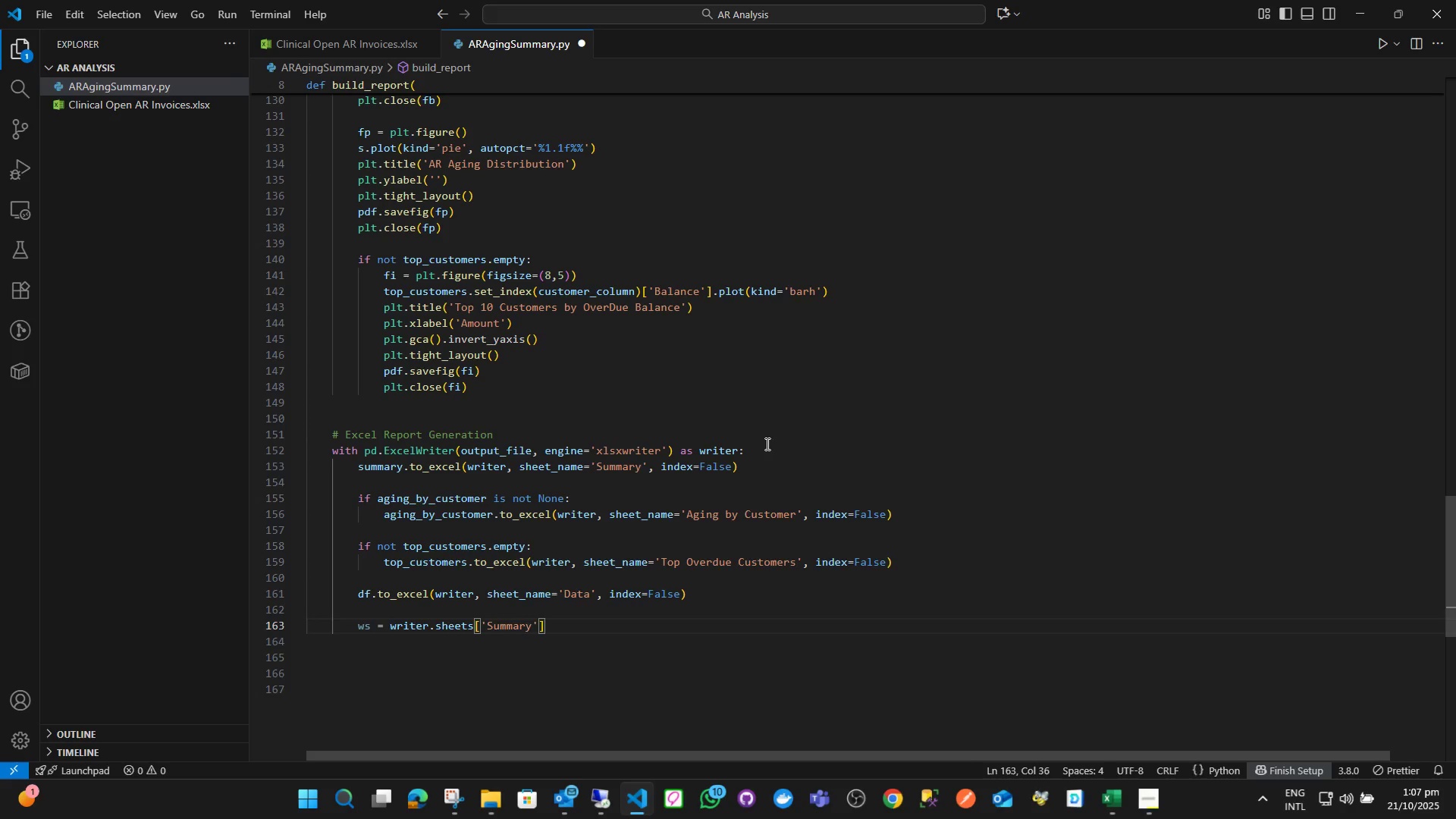 
key(ArrowRight)
 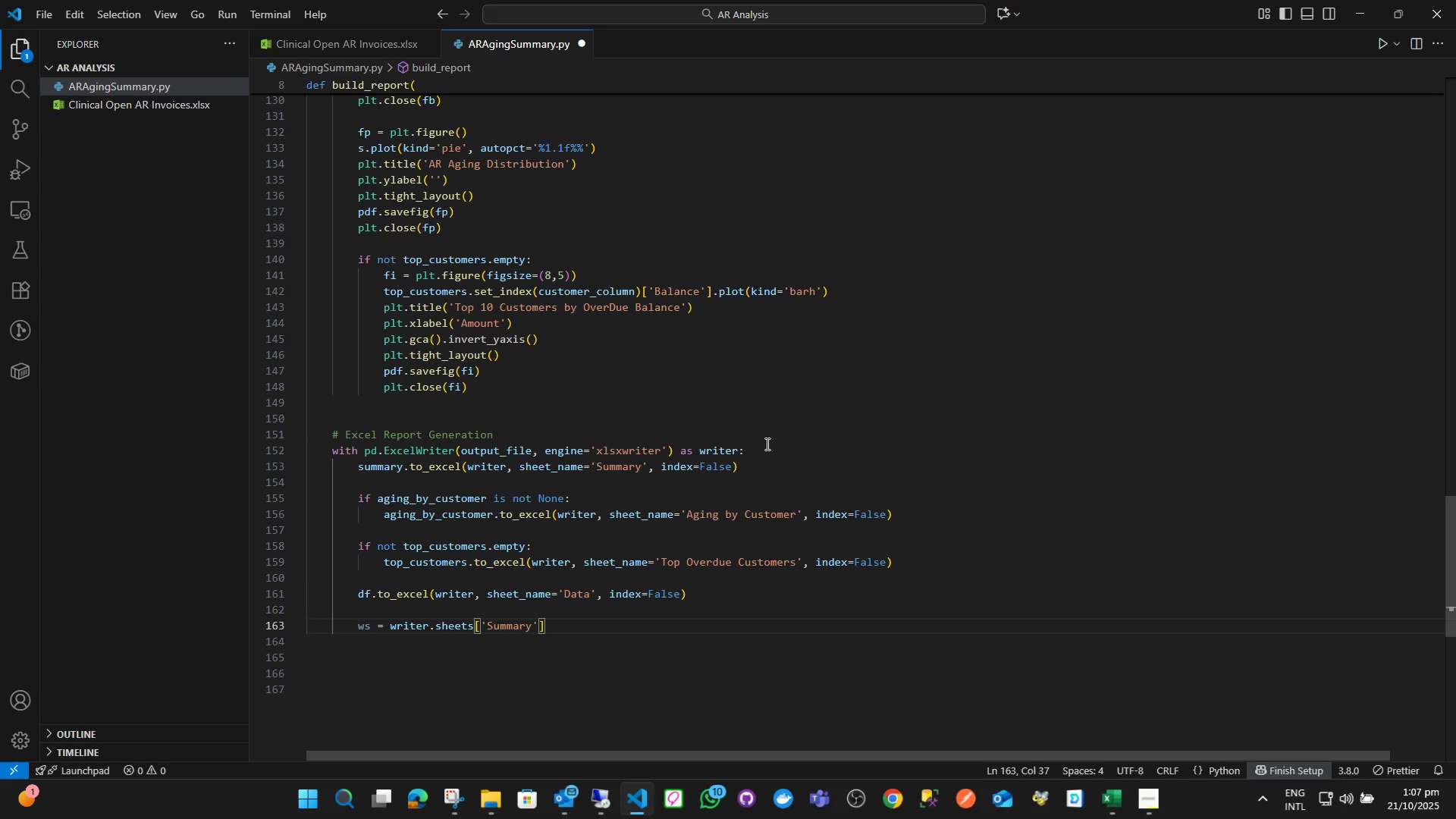 
key(ArrowRight)
 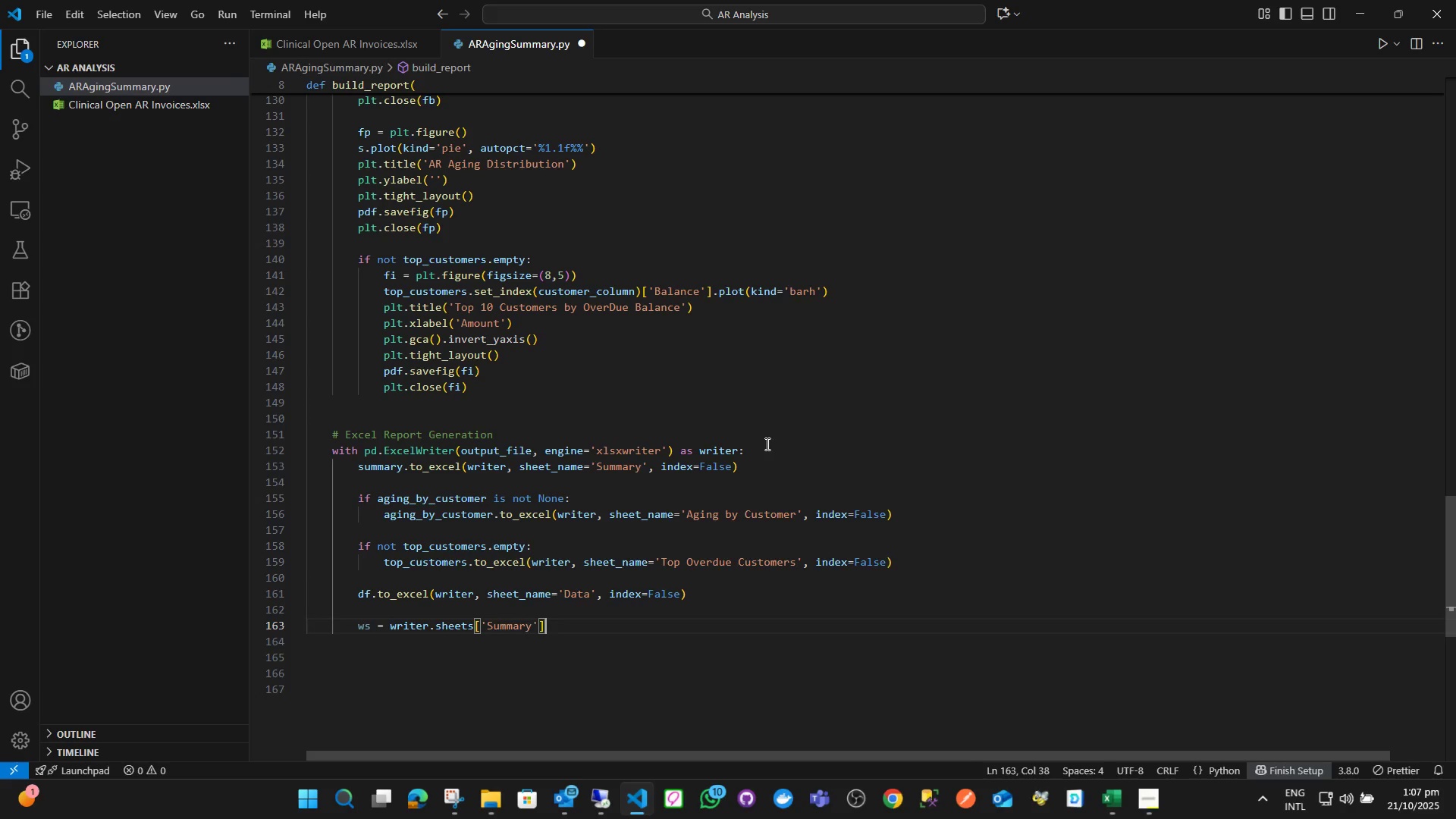 
key(Enter)
 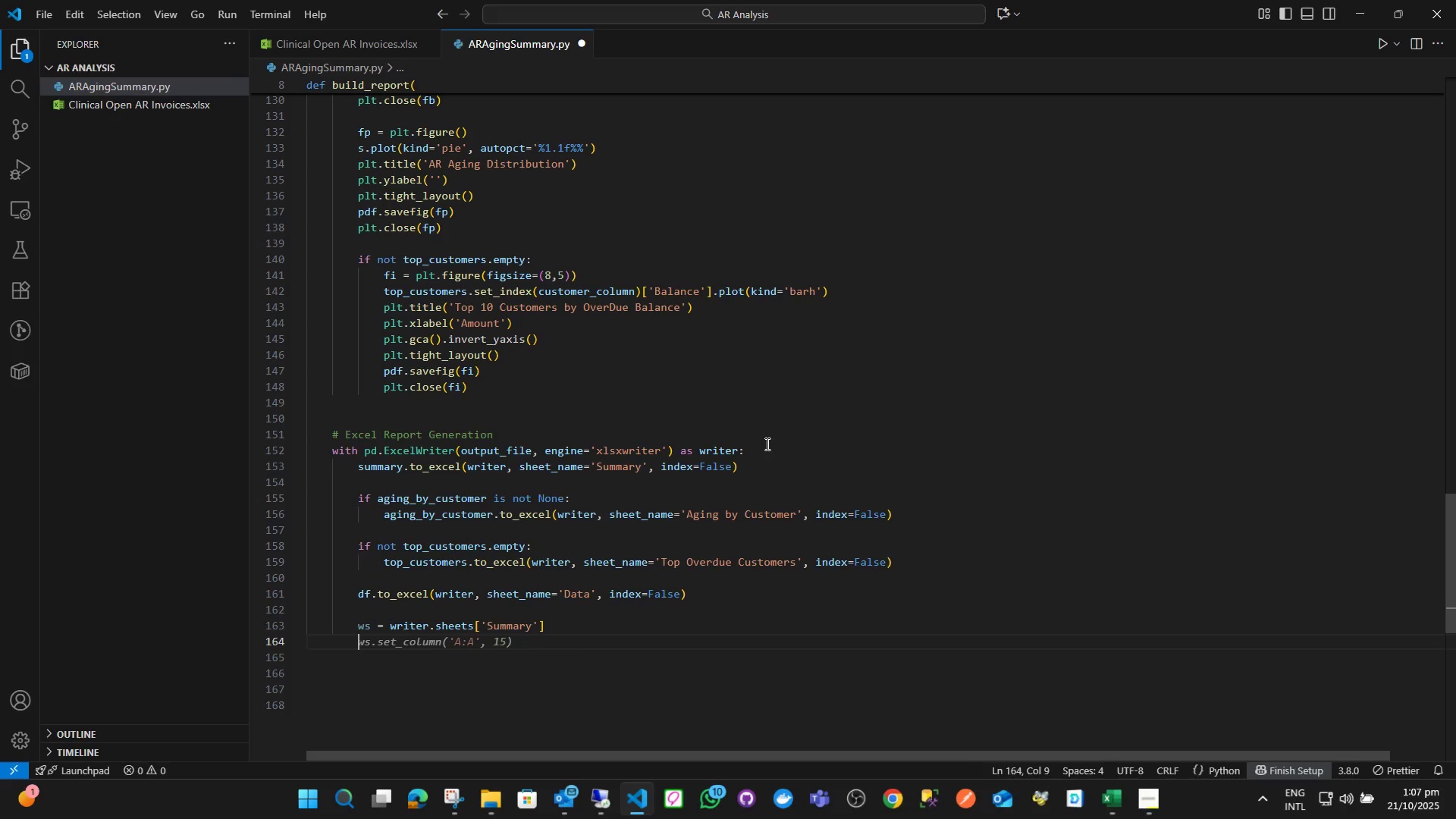 
type(ws.insert)
key(Tab)
 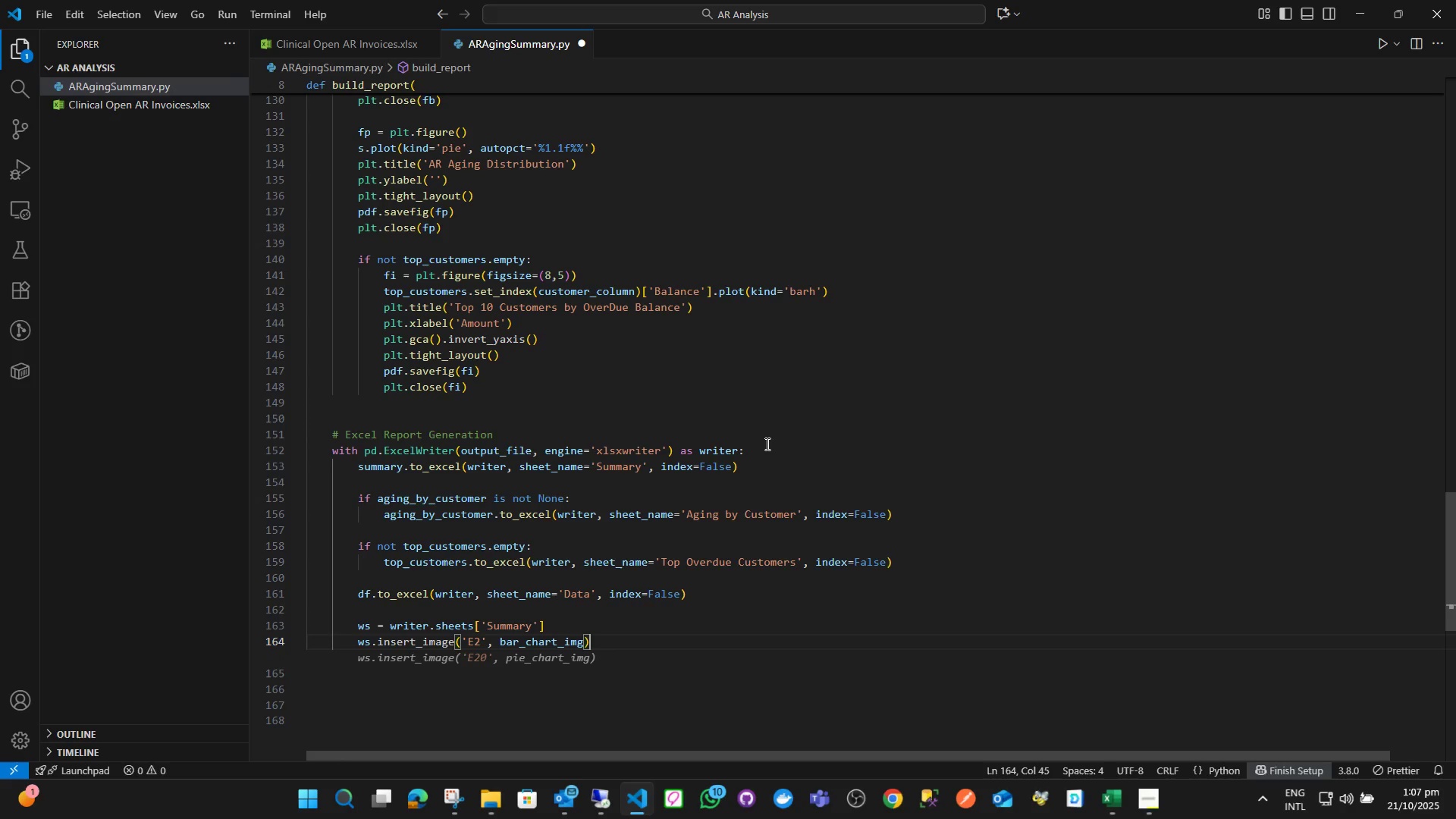 
key(Enter)
 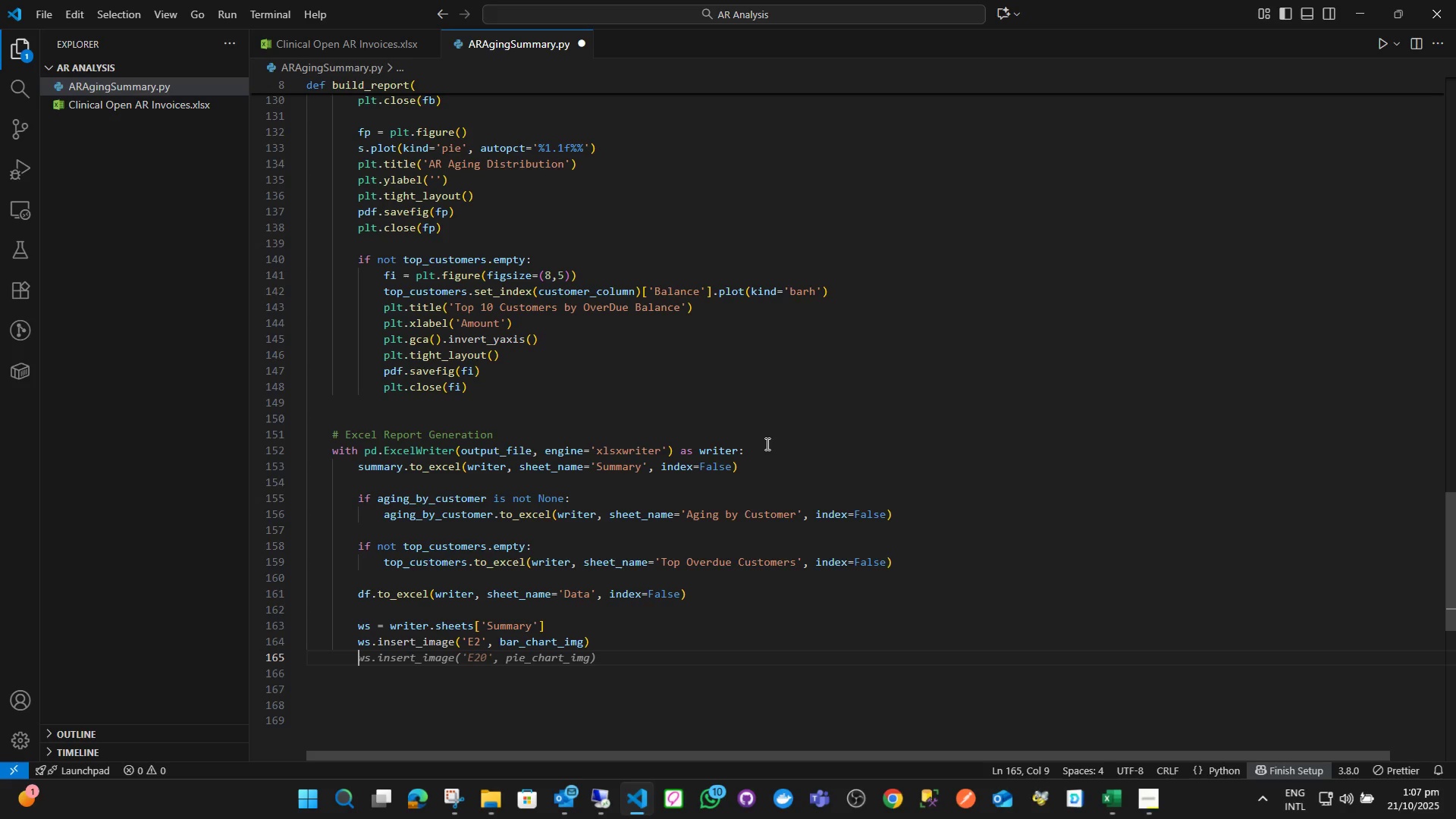 
wait(8.08)
 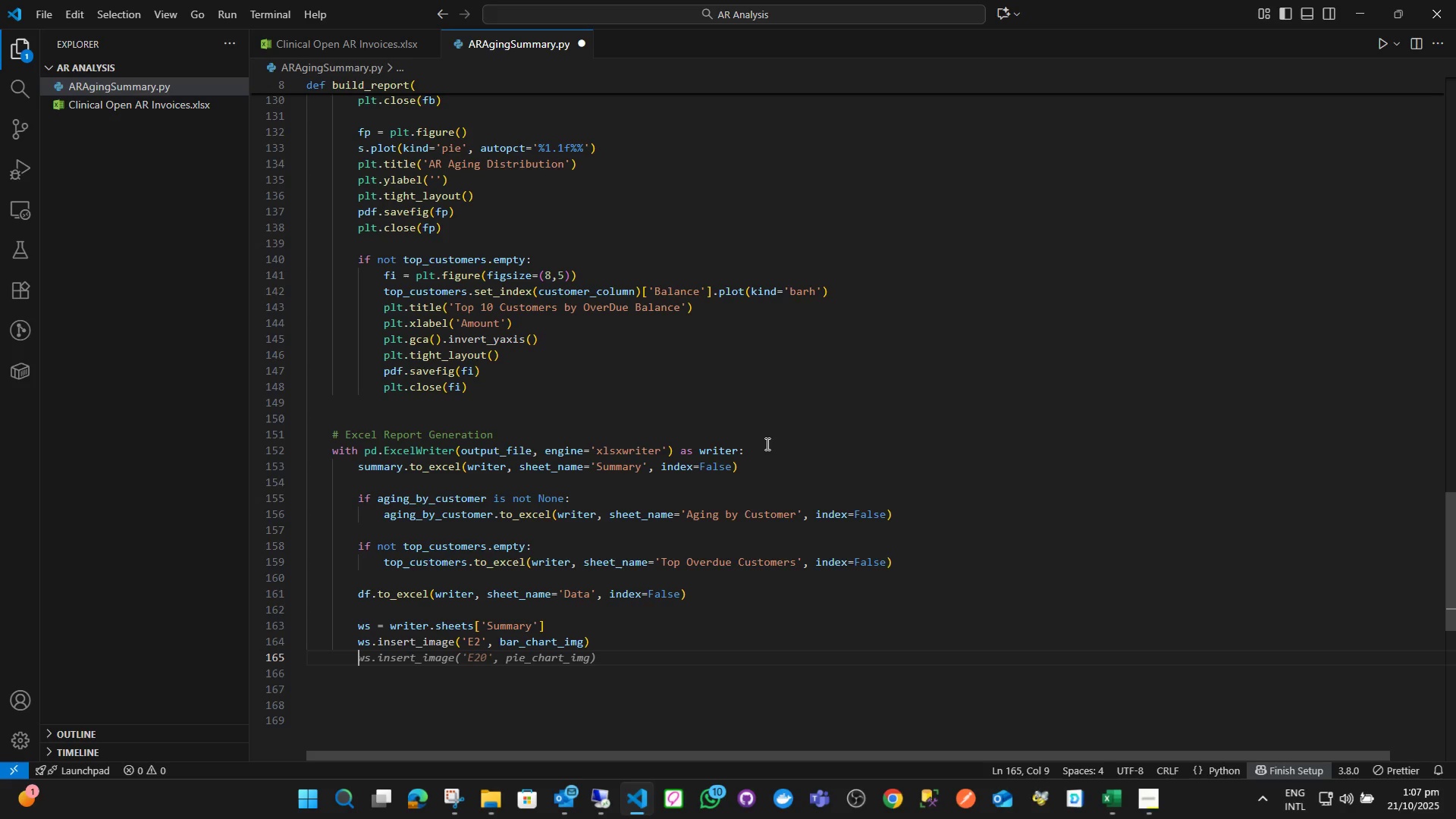 
key(ArrowLeft)
 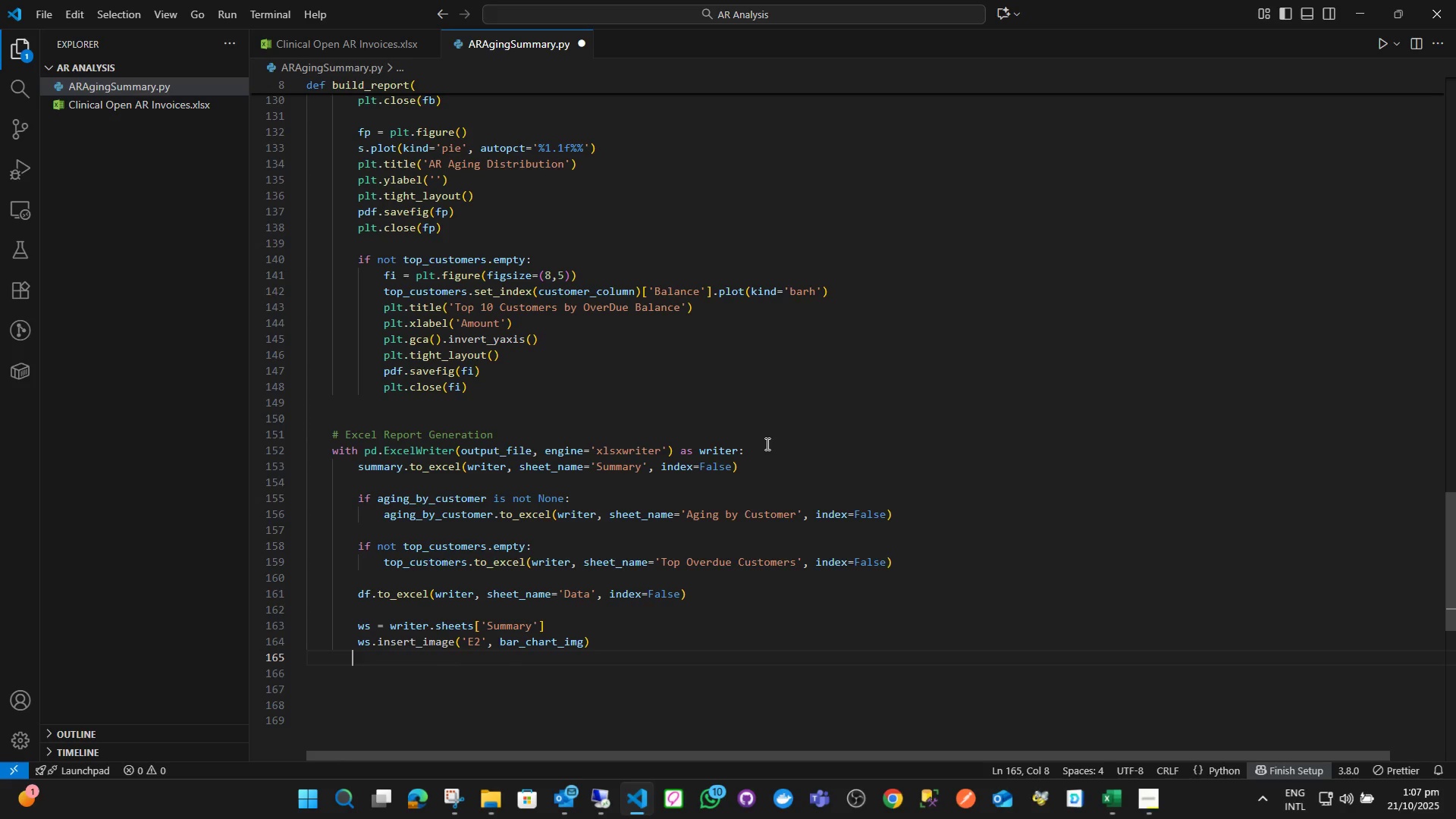 
key(ArrowLeft)
 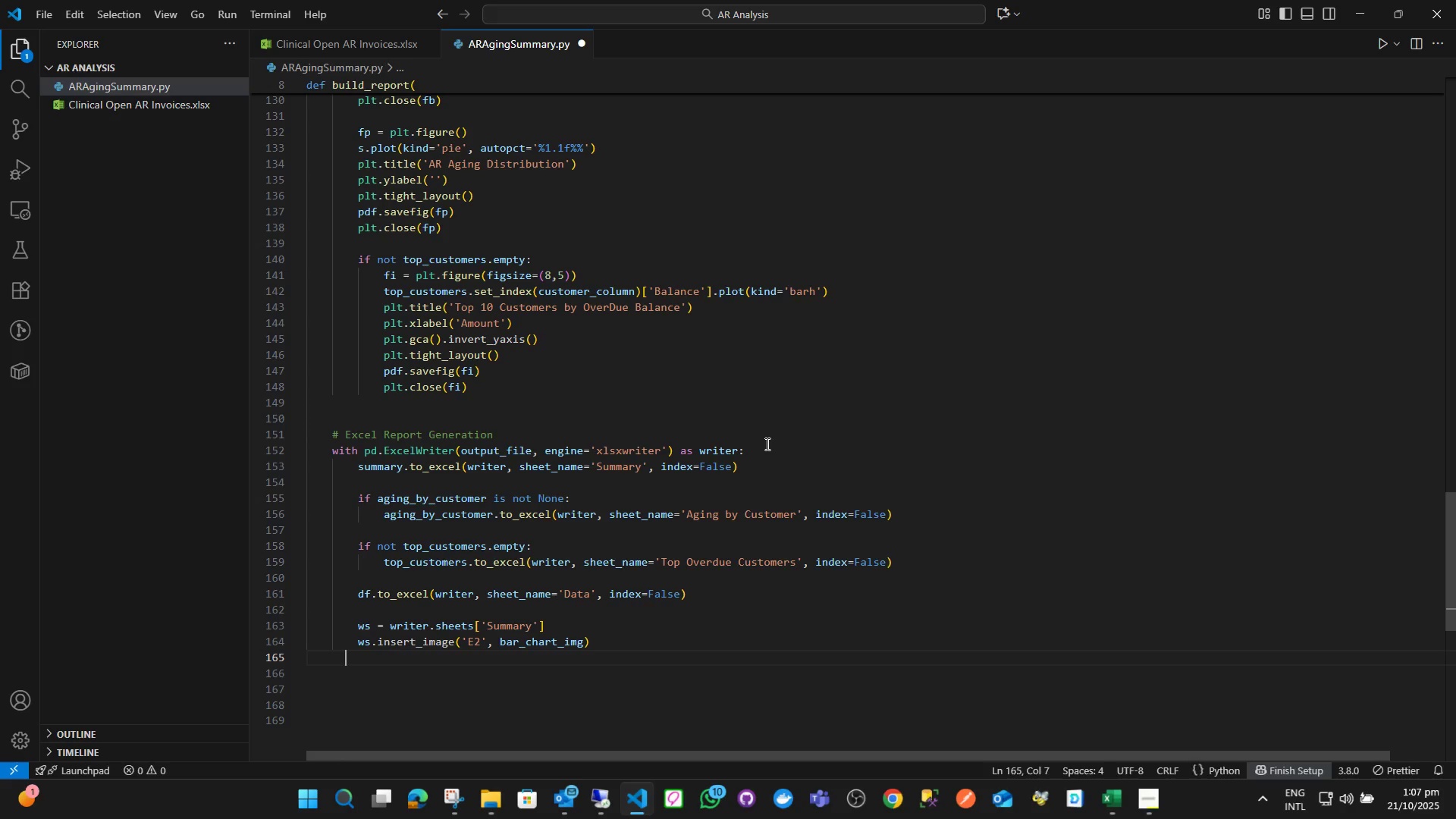 
key(ArrowLeft)
 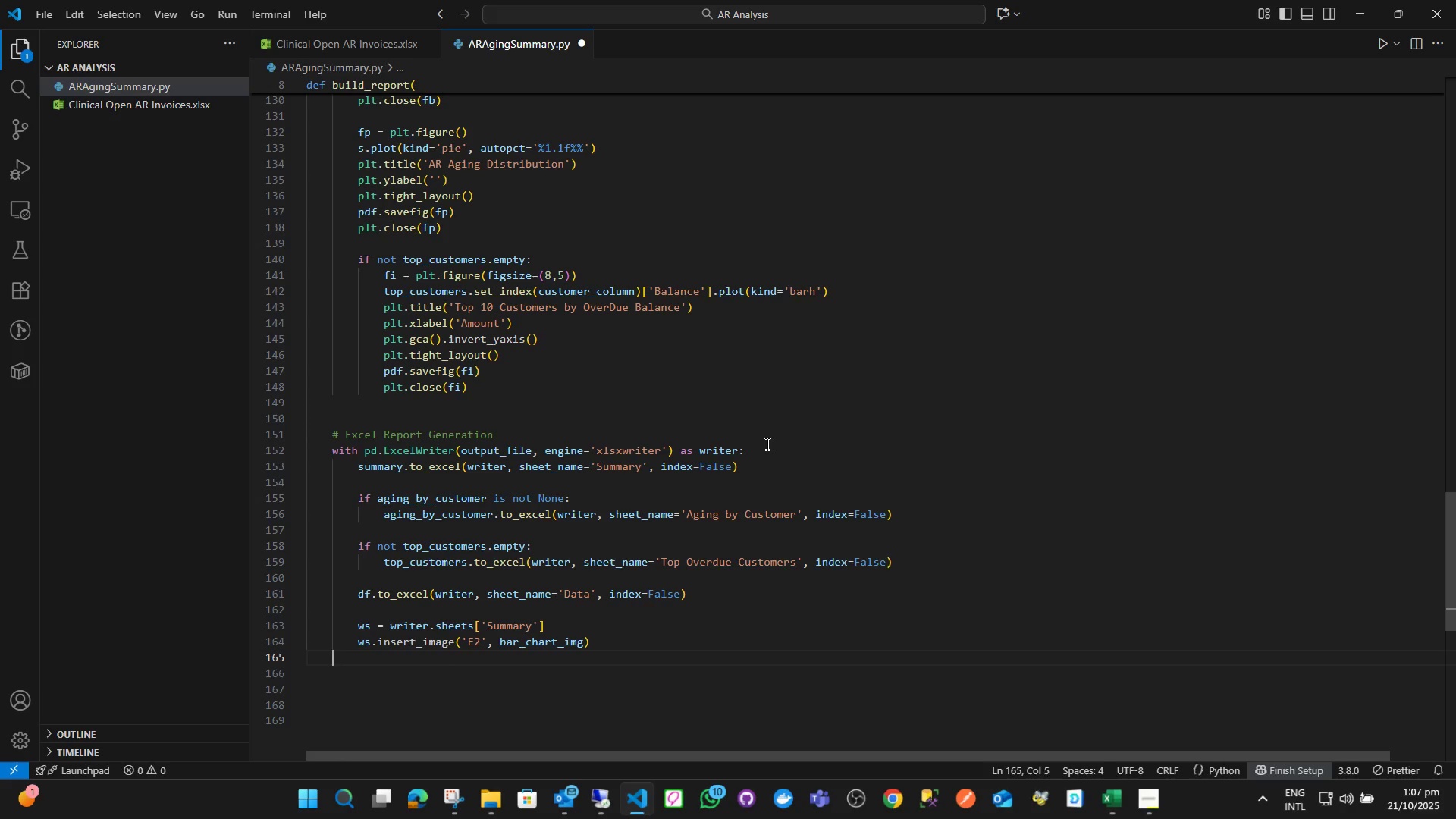 
key(ArrowLeft)
 